 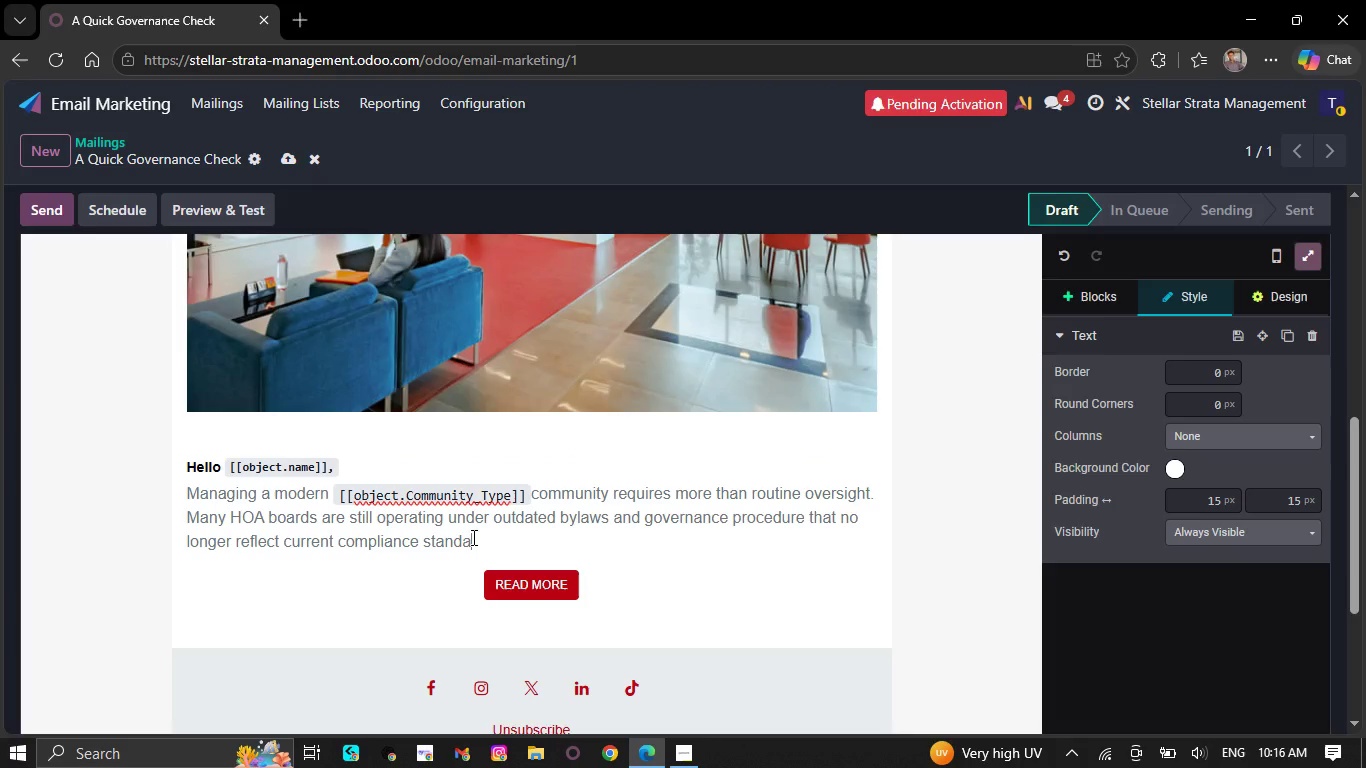 
left_click([281, 160])
 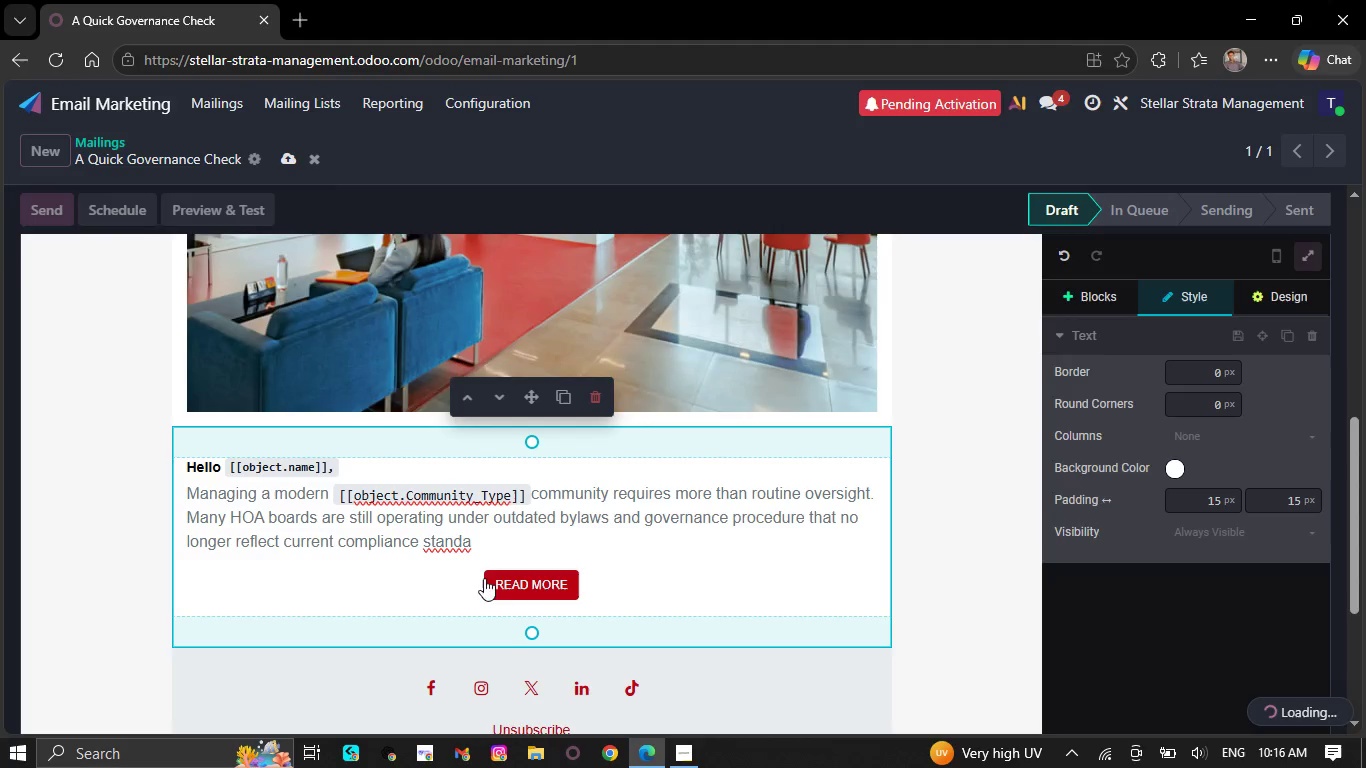 
left_click([486, 535])
 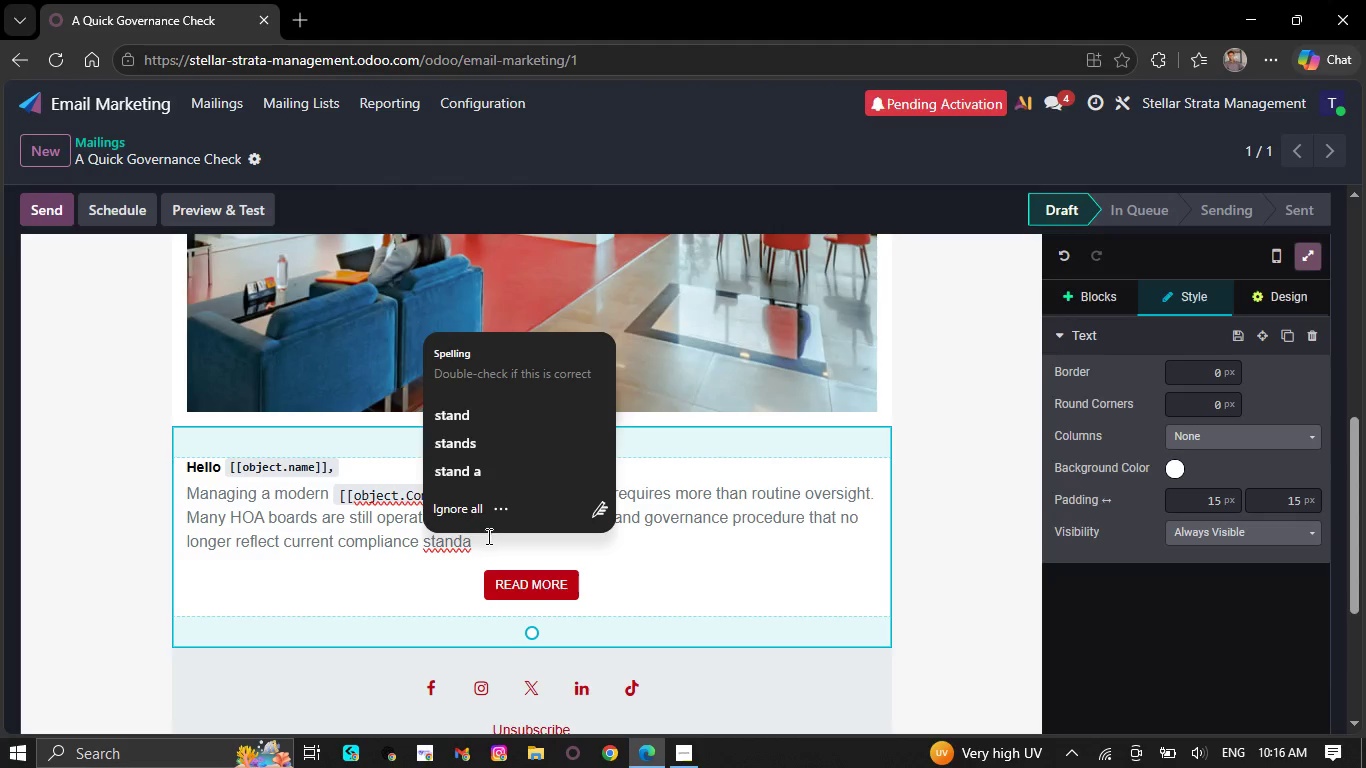 
left_click([488, 540])
 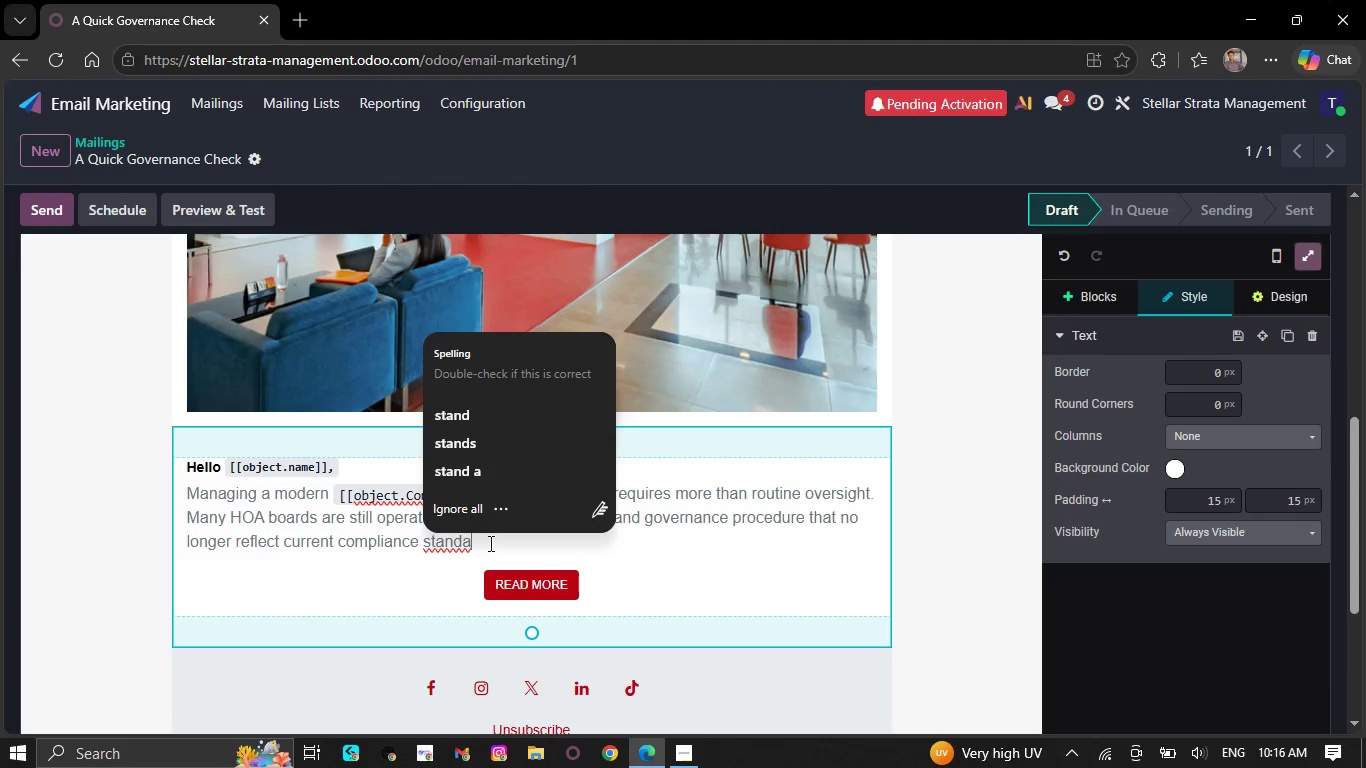 
type(rds)
 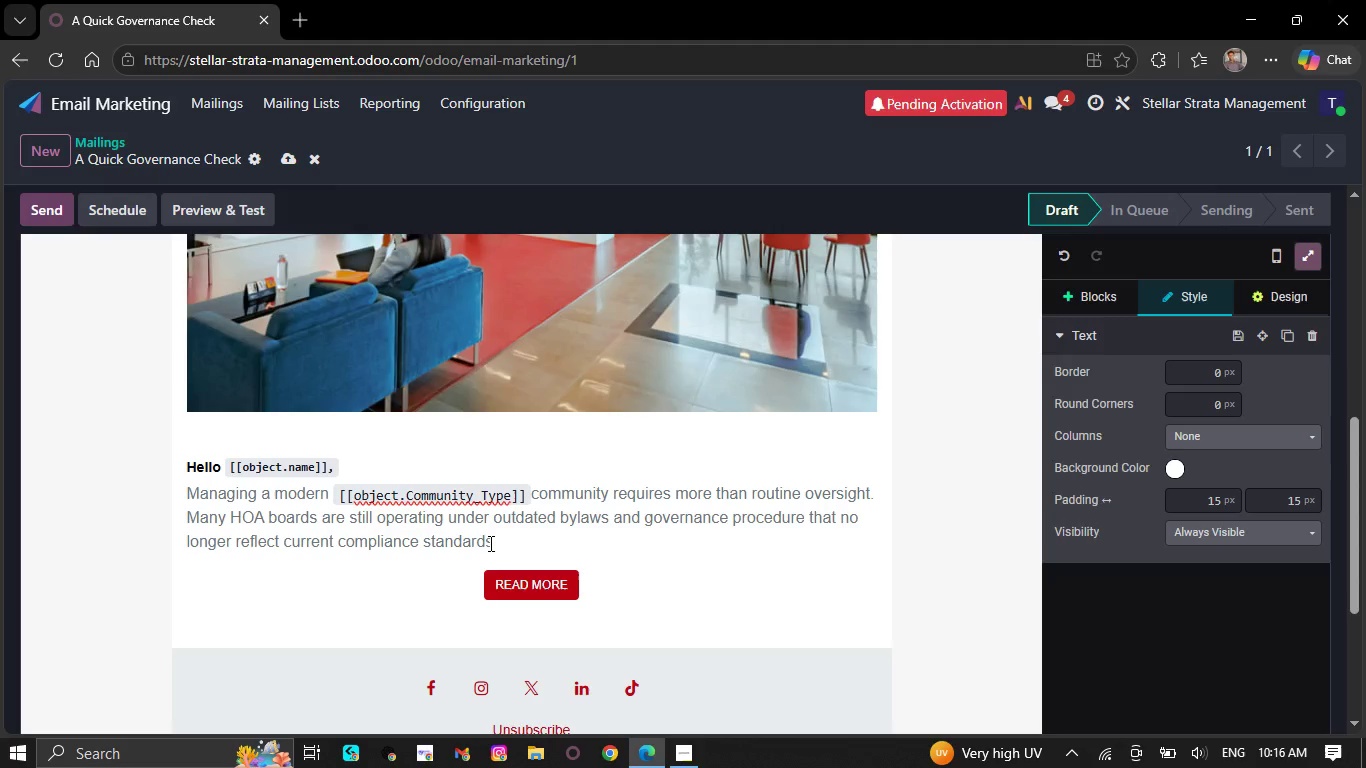 
wait(5.17)
 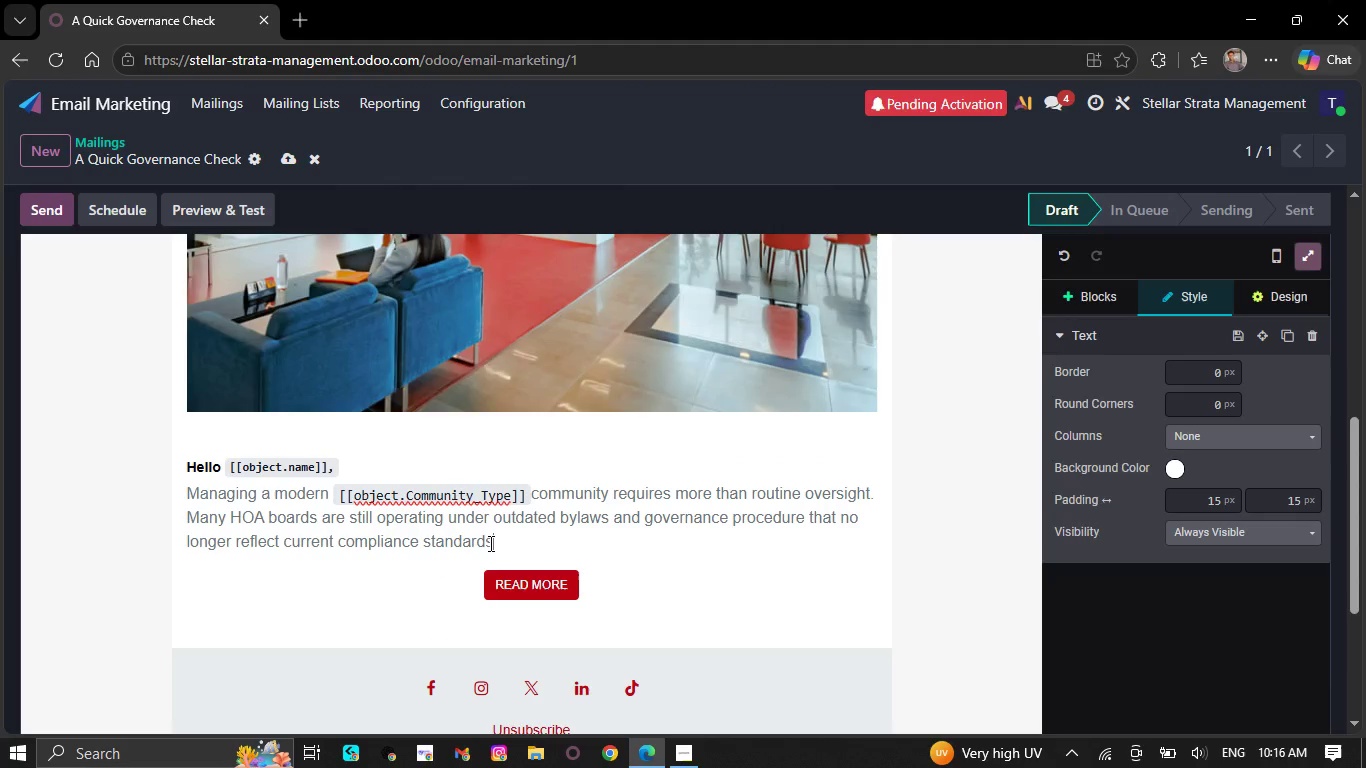 
key(Space)
 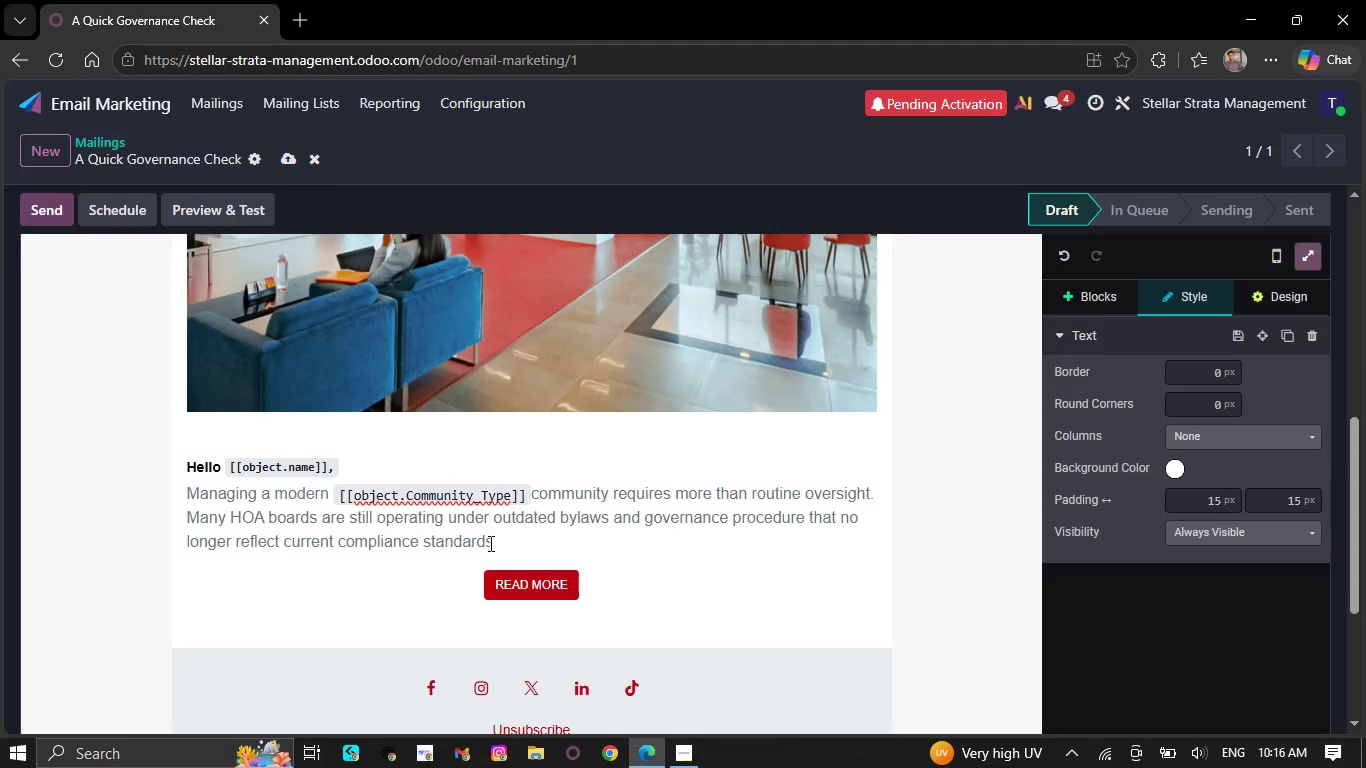 
wait(11.17)
 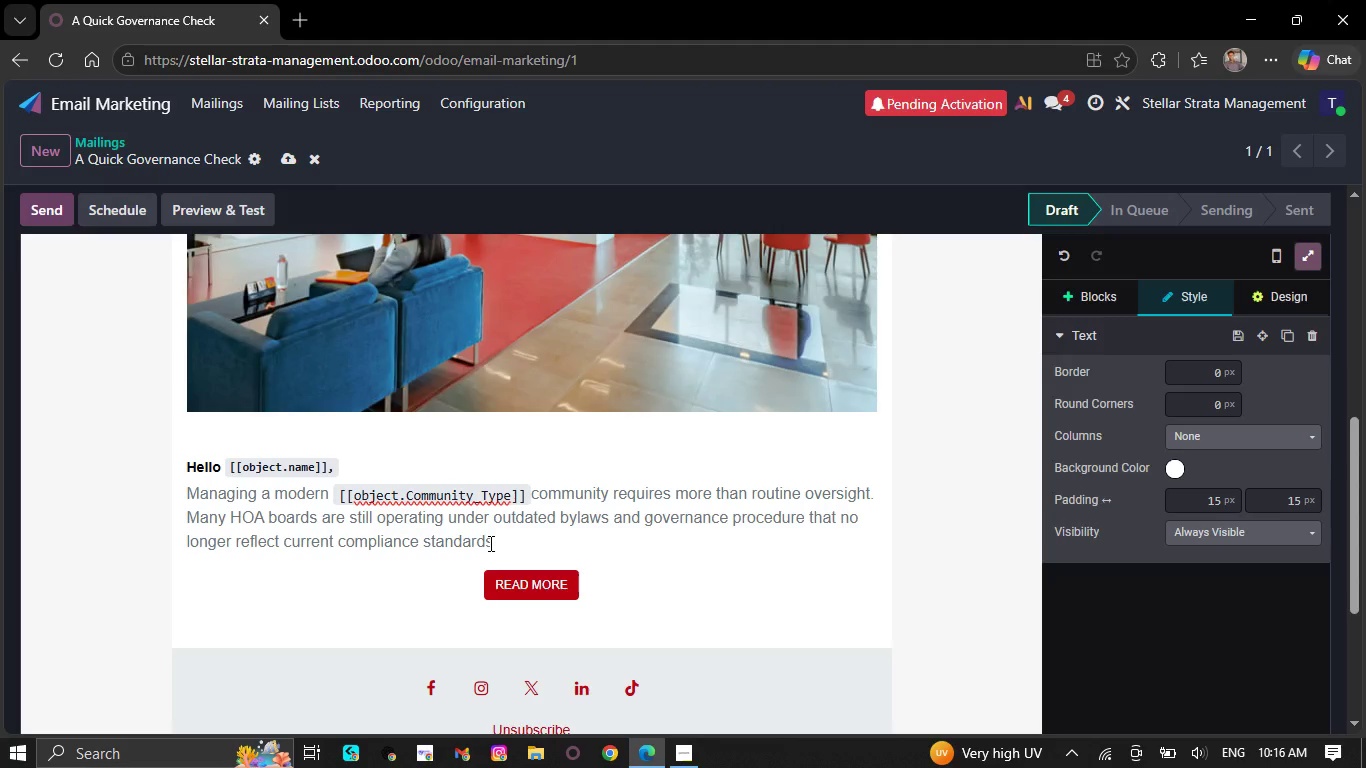 
type(, )
key(Backspace)
key(Backspace)
key(Backspace)
type(, reserve planing ec)
key(Backspace)
 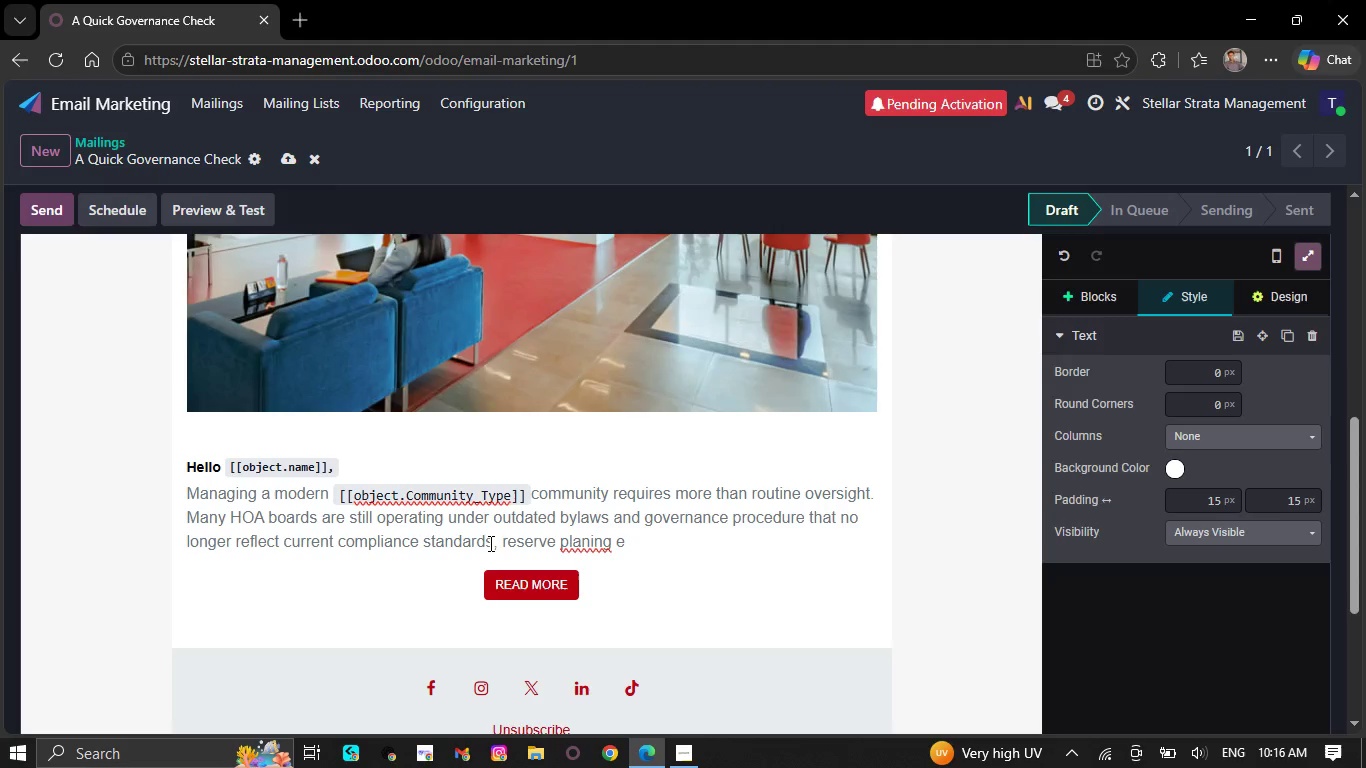 
type(xpectations, otr )
key(Backspace)
key(Backspace)
key(Backspace)
type(r home)
 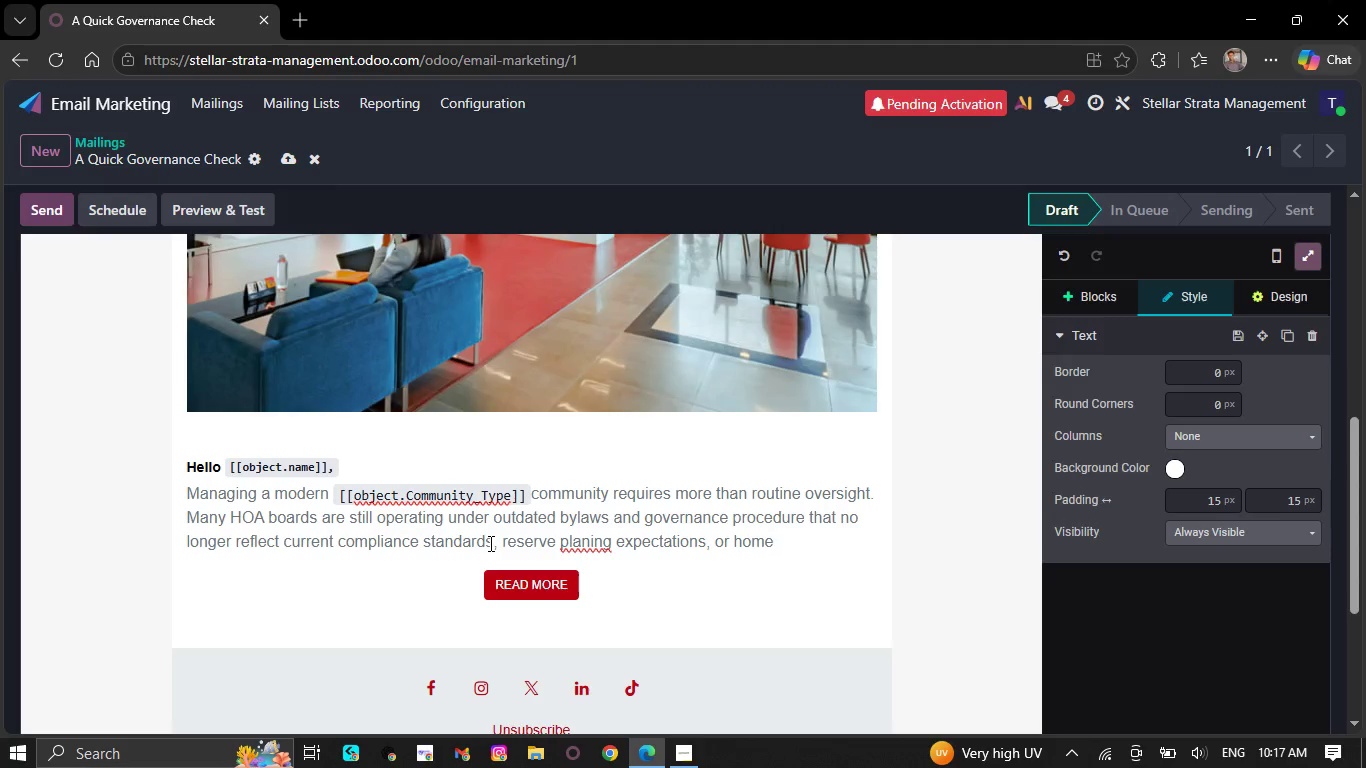 
type(owner communication pa)
key(Backspace)
type(ractices)
 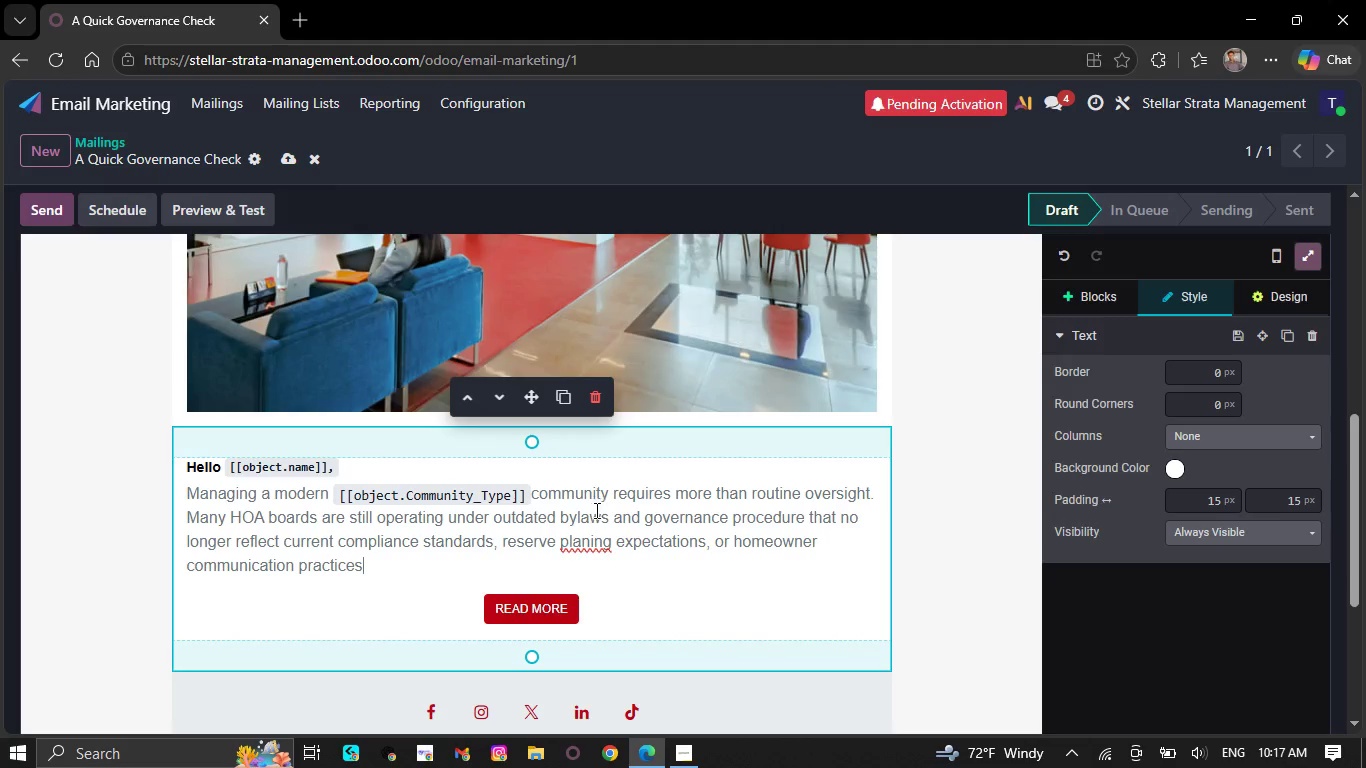 
right_click([590, 537])
 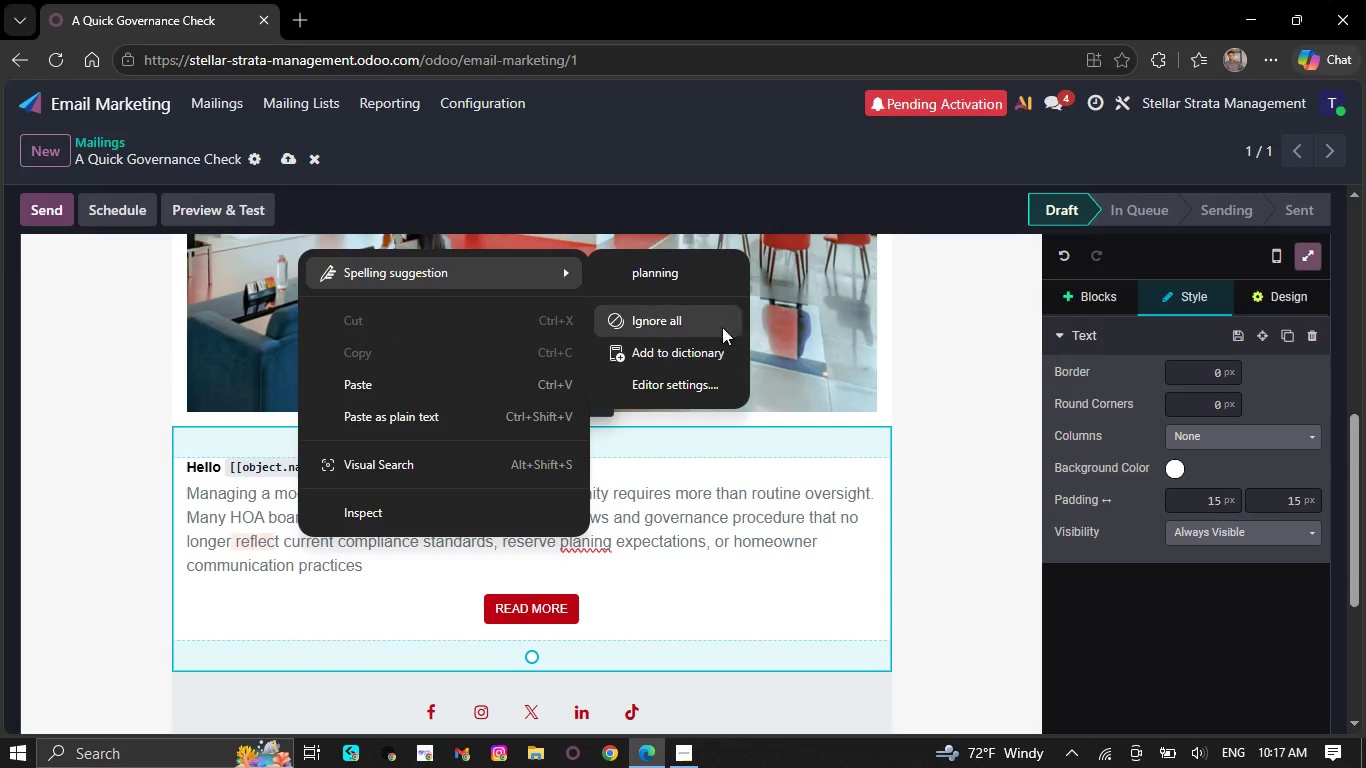 
left_click([722, 271])
 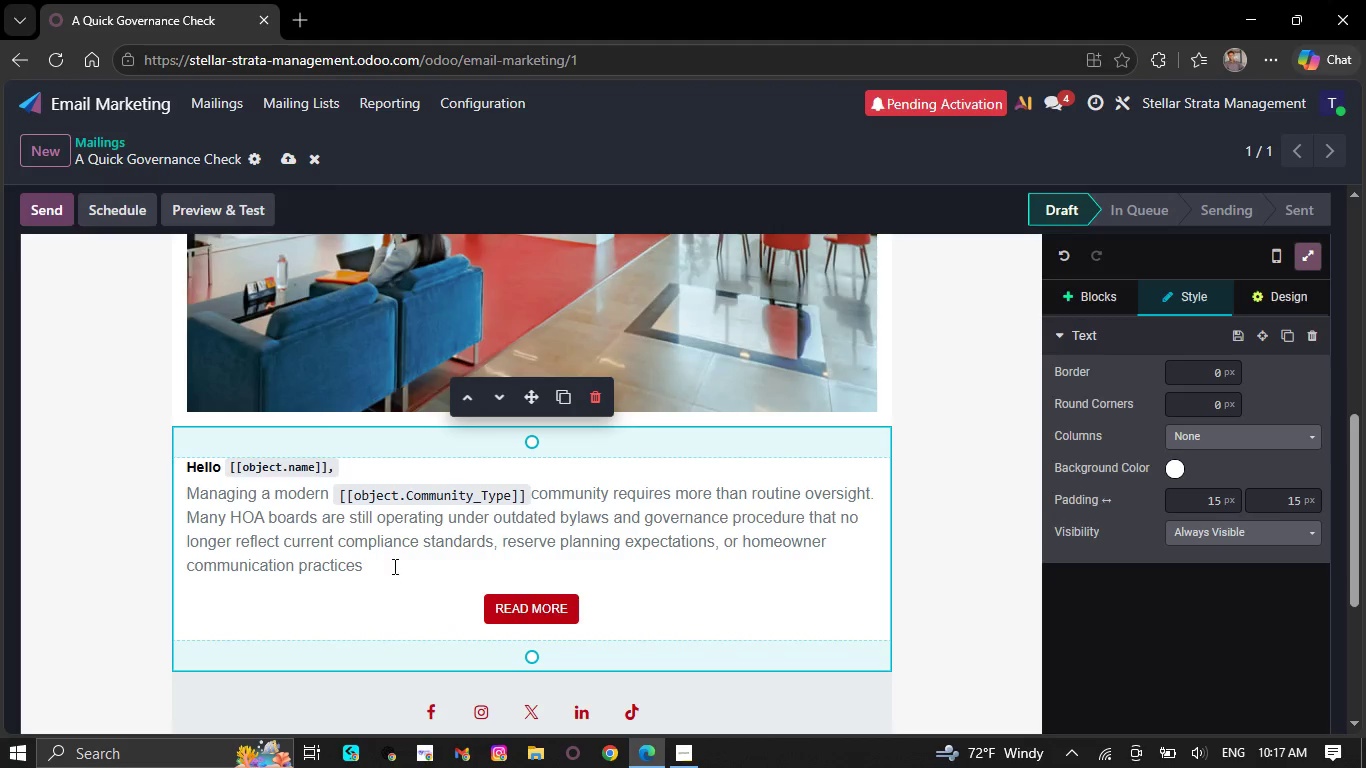 
left_click([393, 566])
 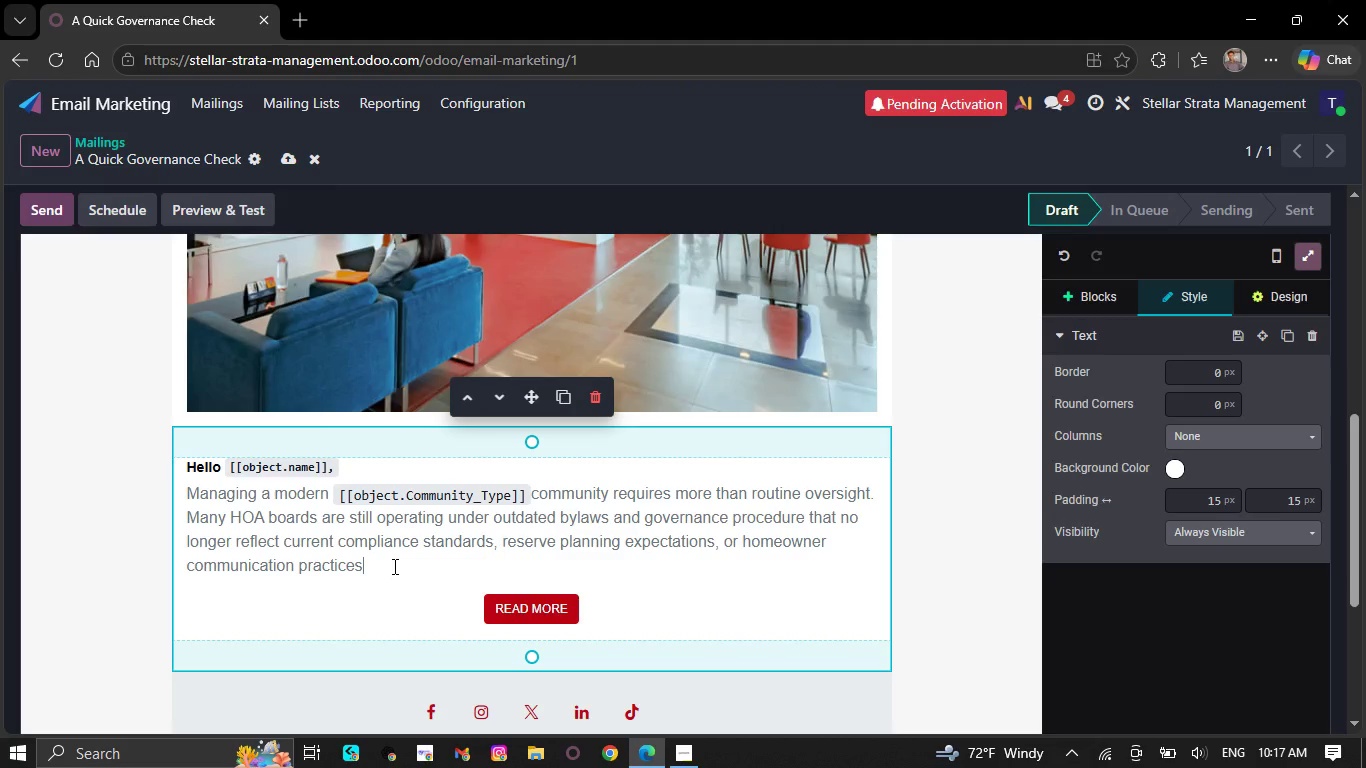 
type(.)
key(NumpadEnter)
type(At Sellar Strata Management )
key(Backspace)
type(, we e)
key(Backspace)
type(regularly help associations like )
 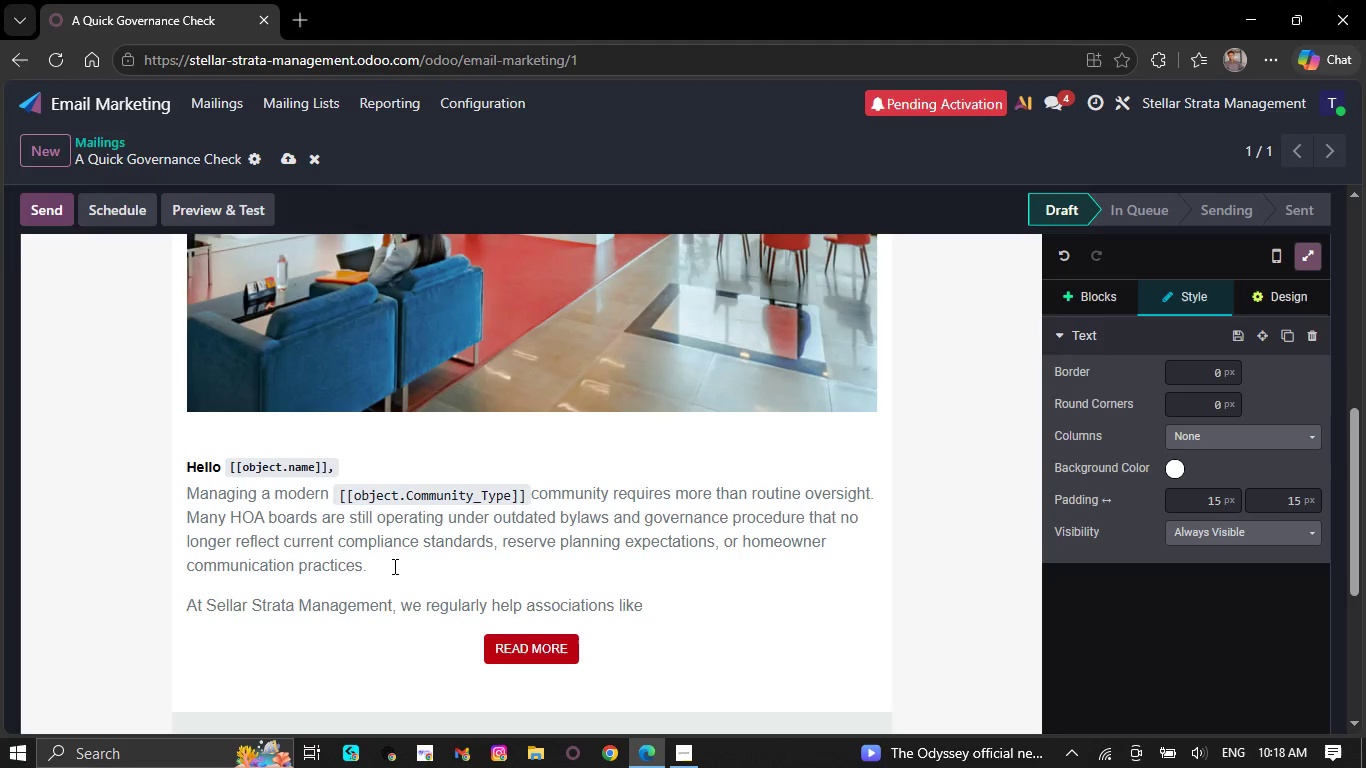 
hold_key(key=ShiftRight, duration=1.5)
 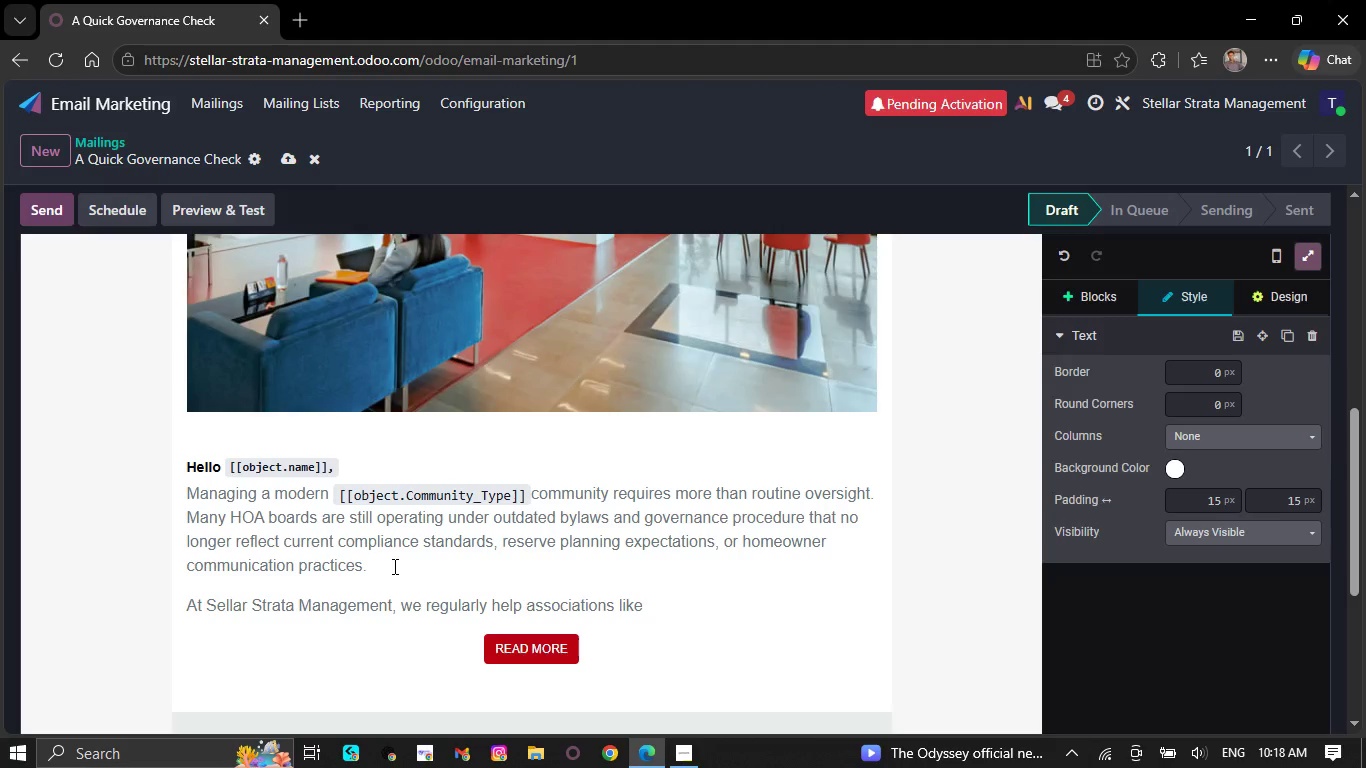 
hold_key(key=ShiftRight, duration=0.84)
 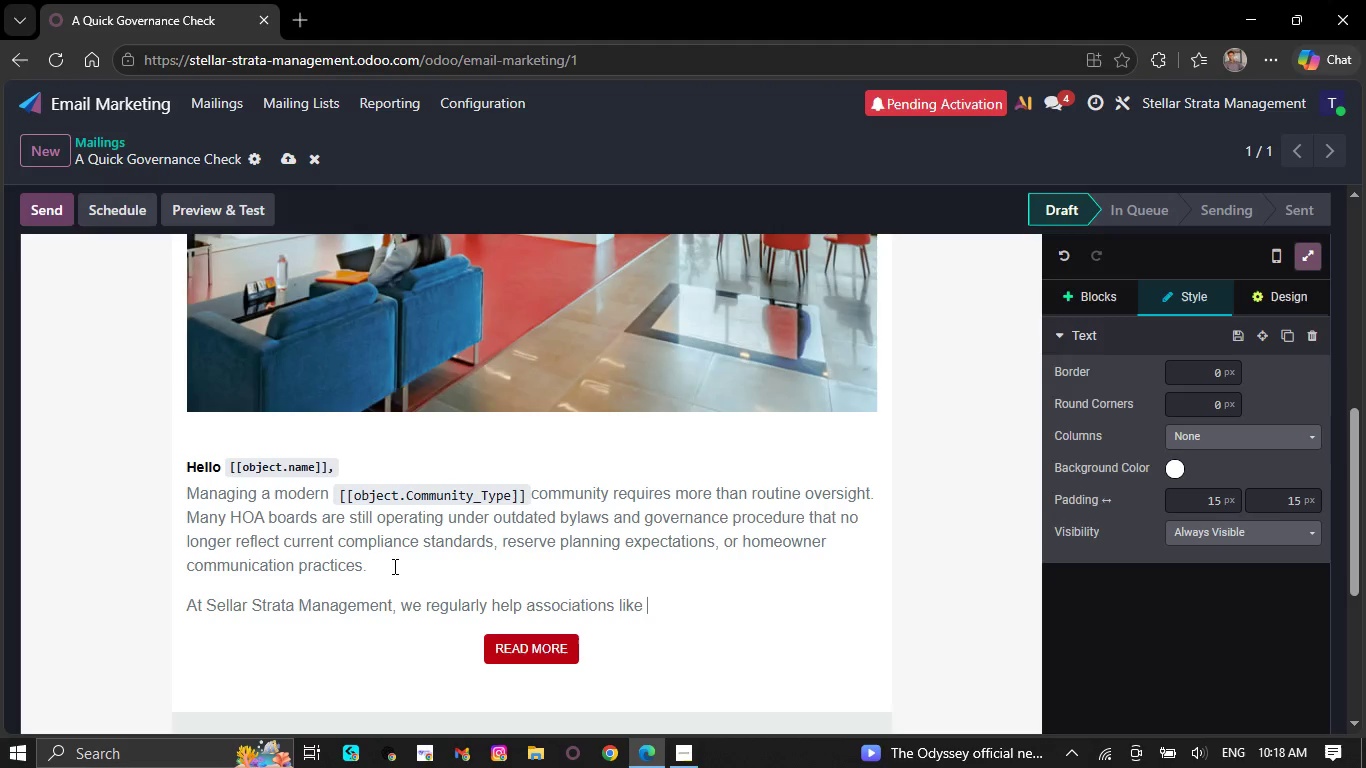 
type(`[[object.HOA_Association_Nma)
key(Backspace)
key(Backspace)
type(ame]])
 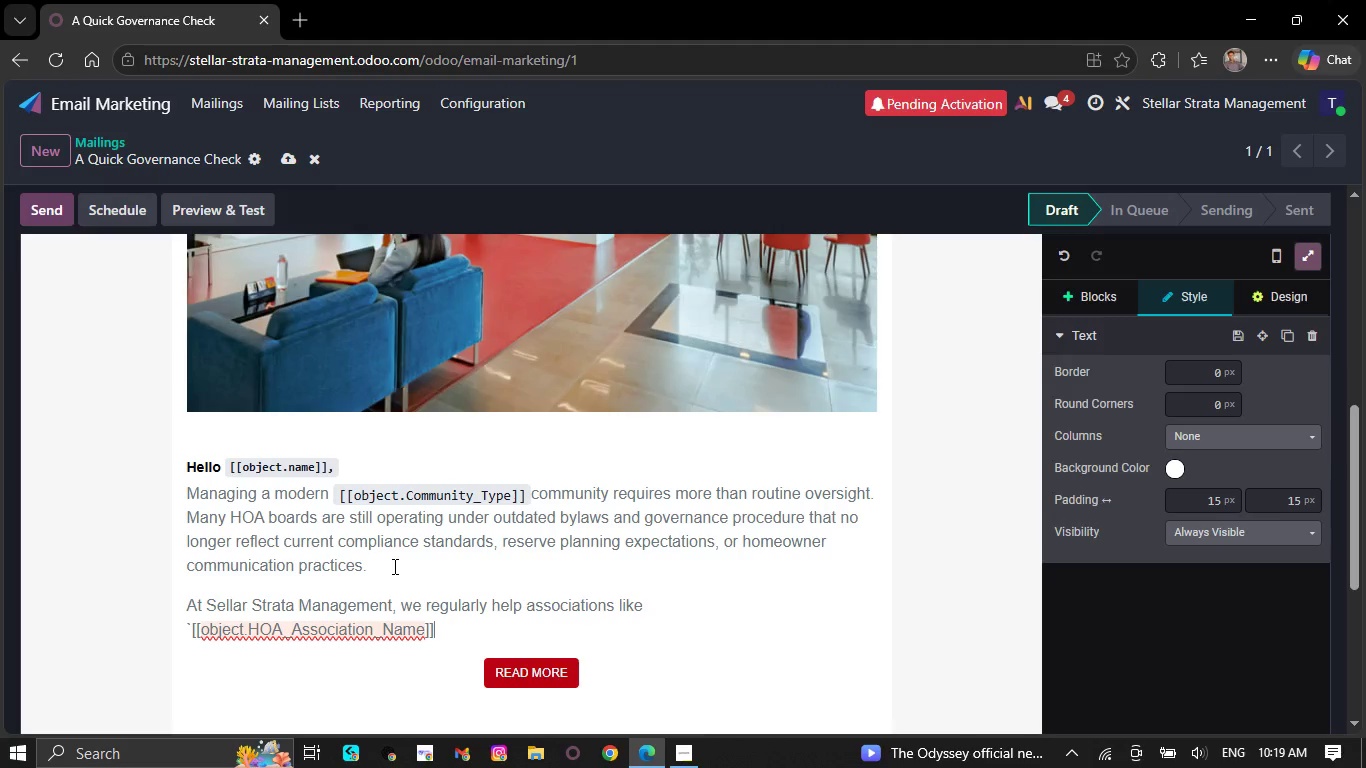 
key(Backquote)
 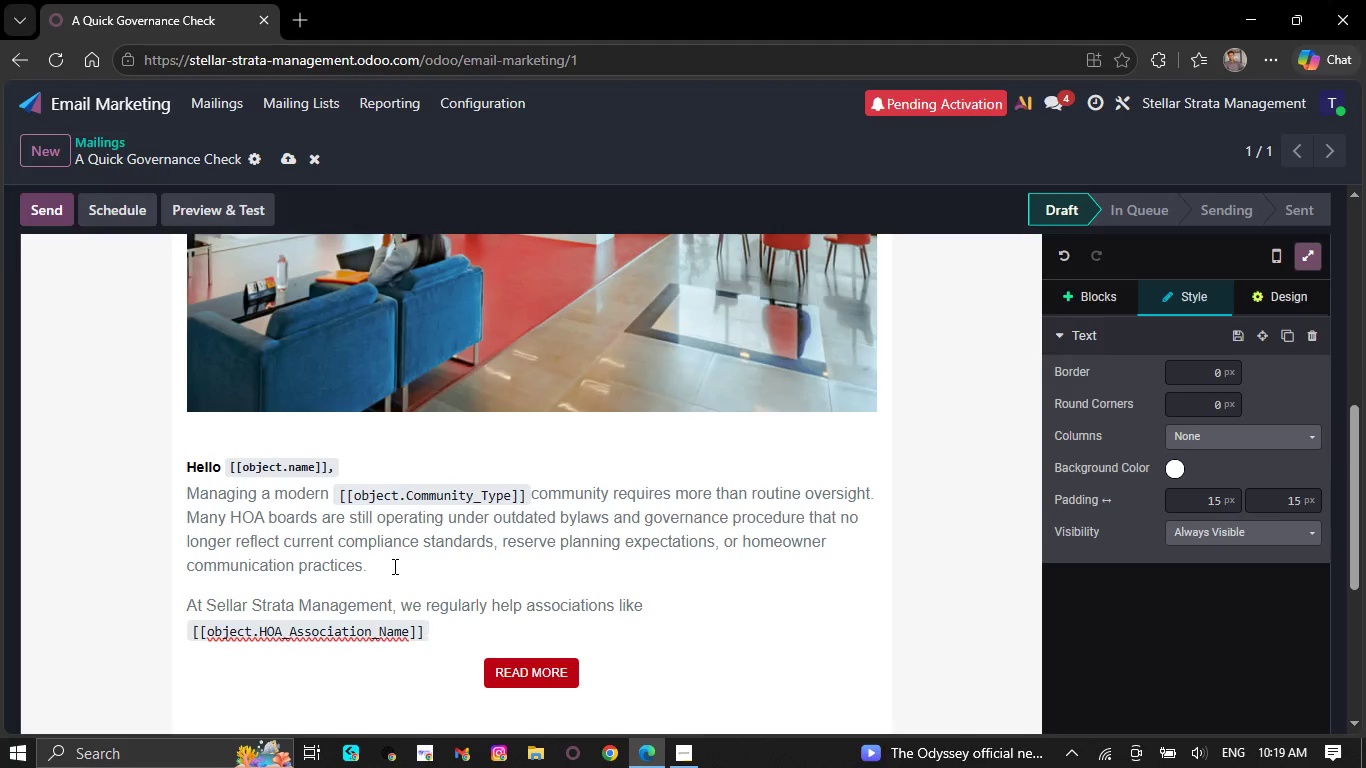 
type(identify hidden operational risks b)
key(Backspace)
type(before thw)
key(Backspace)
type(ey become)
 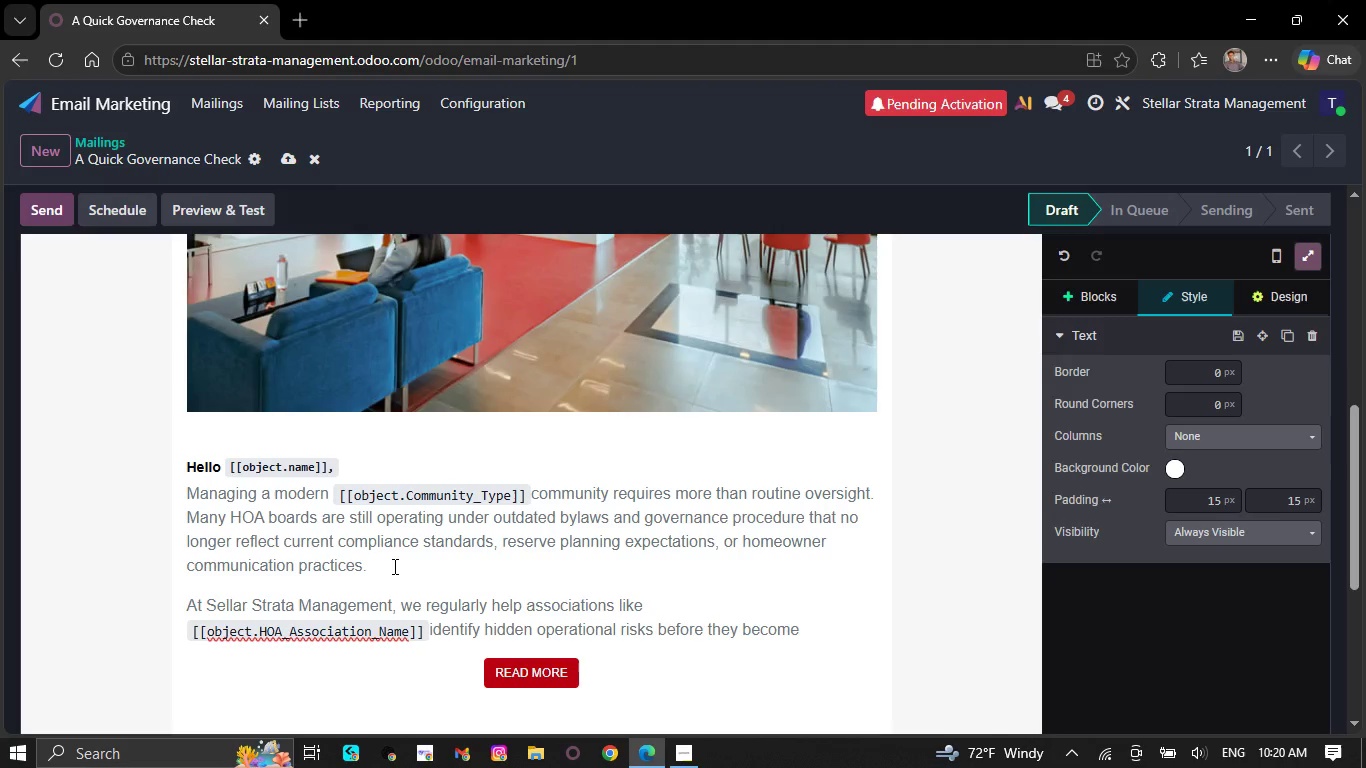 
wait(14.22)
 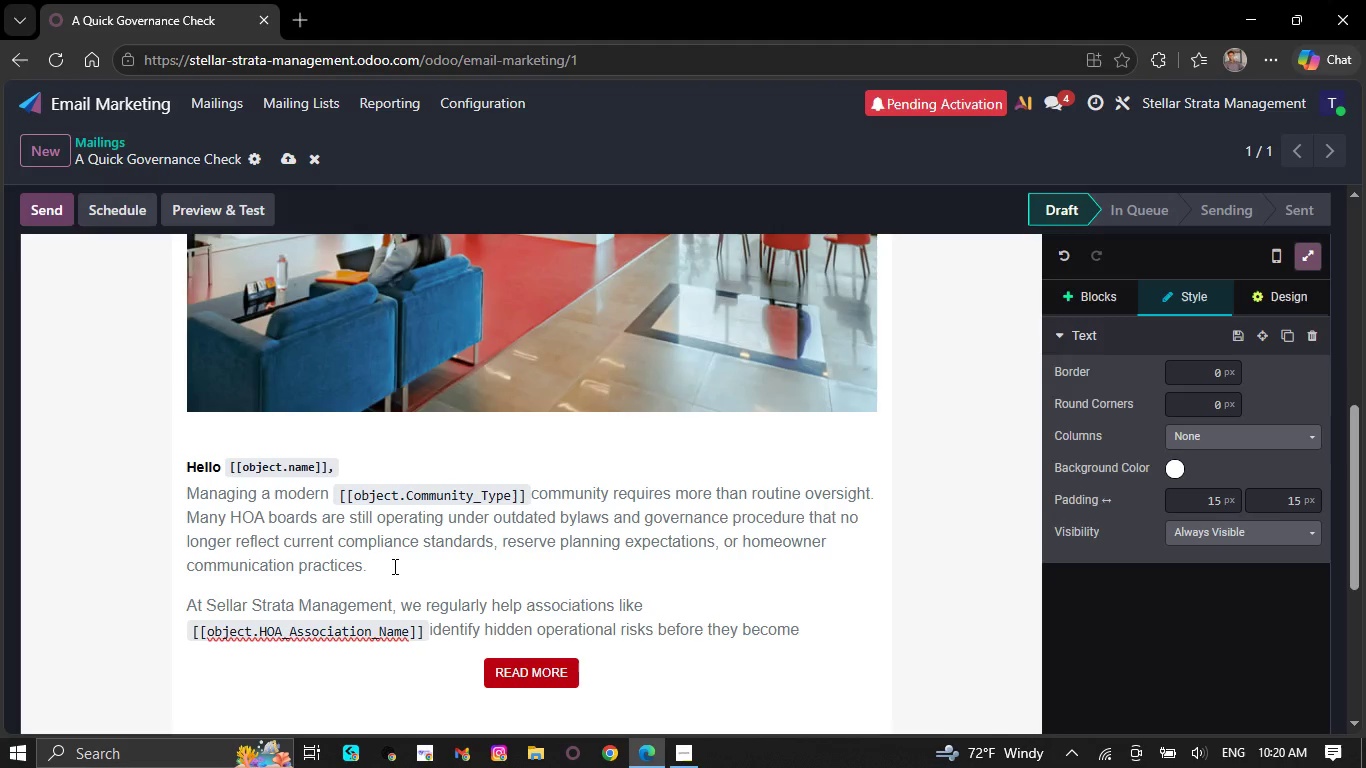 
key(Space)
 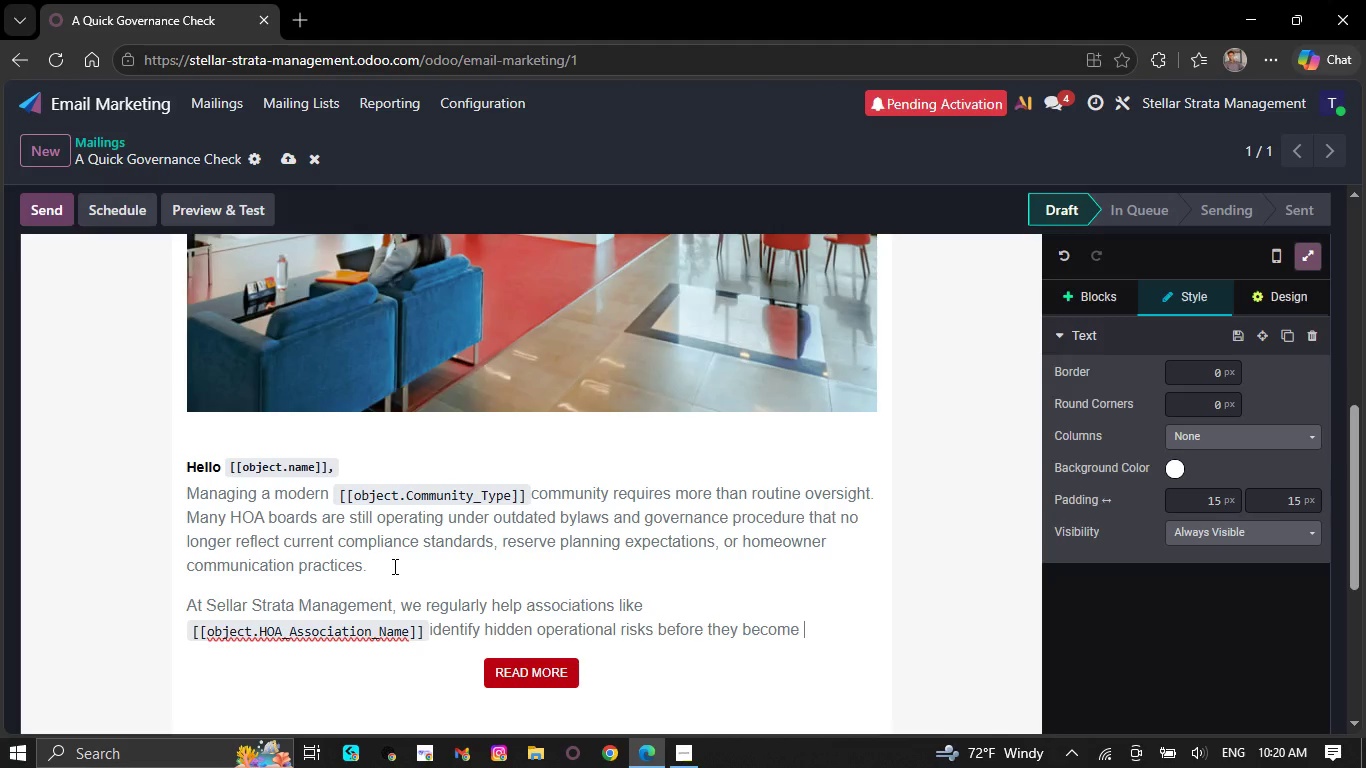 
wait(16.88)
 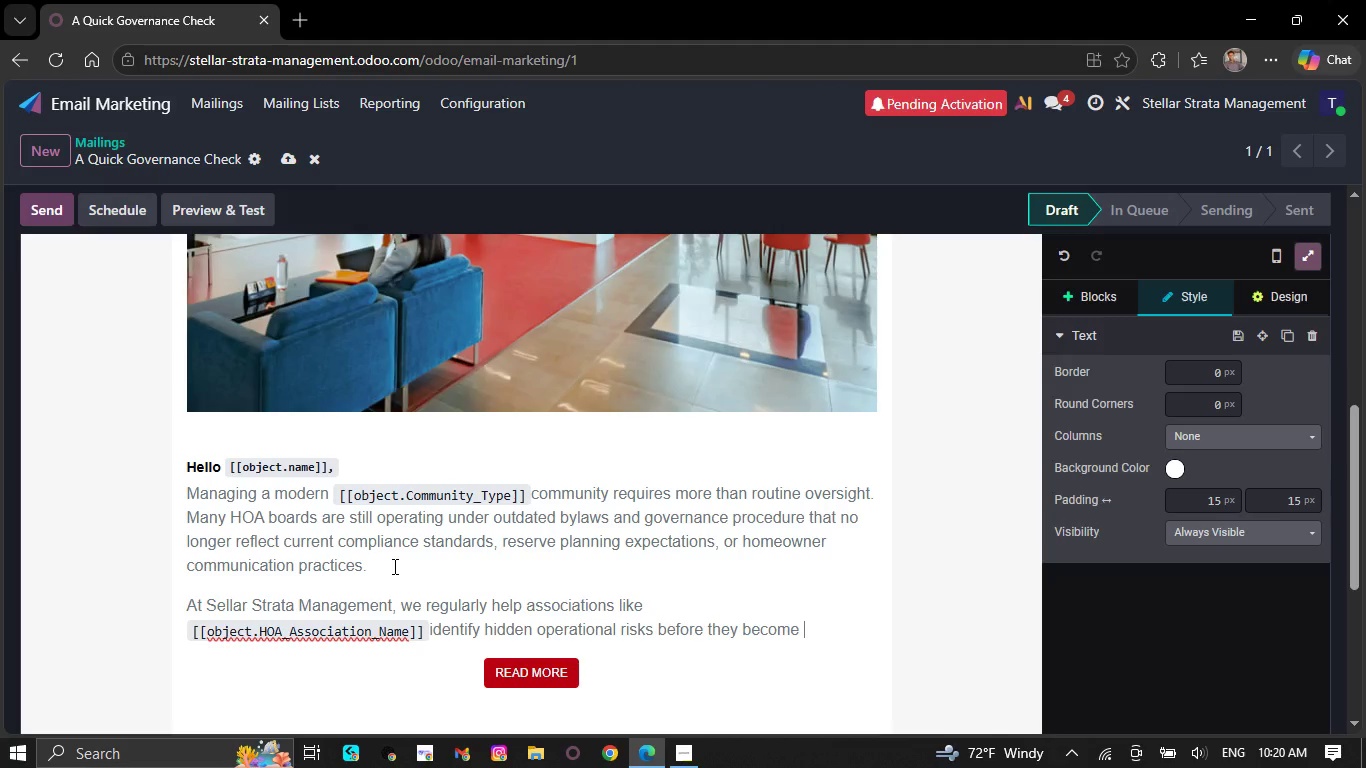 
type(costly issues.)
key(NumpadEnter)
type(A few common concerns we un)
 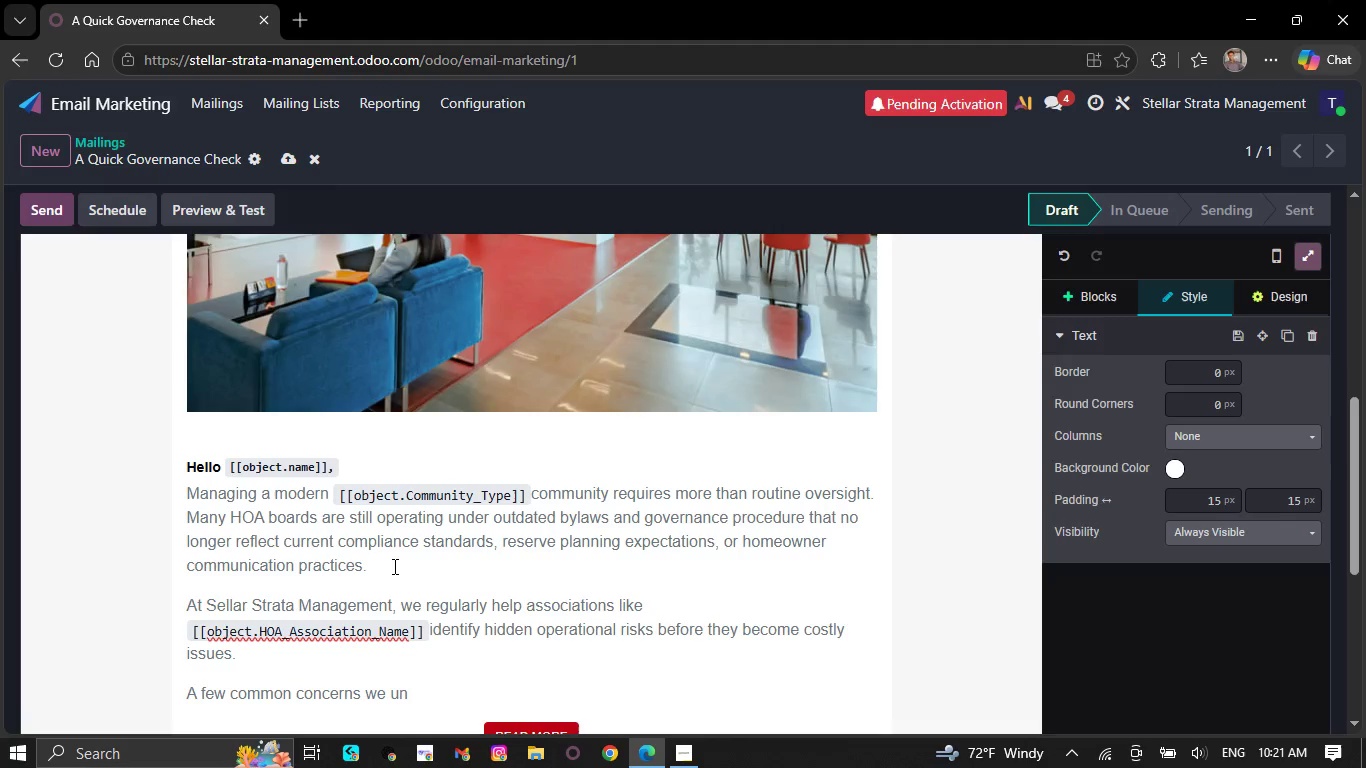 
type(cover include:)
key(NumpadEnter)
 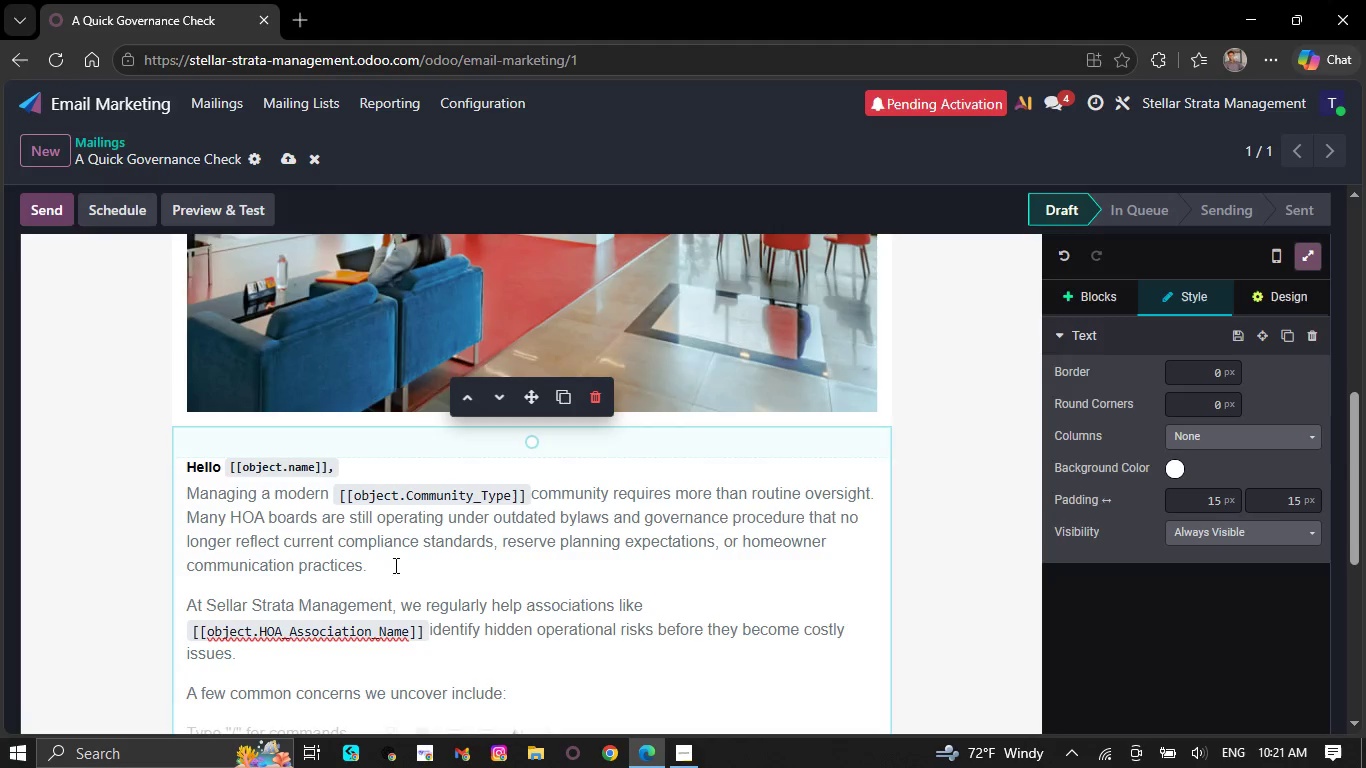 
scroll: coordinate [392, 585], scroll_direction: down, amount: 3.0
 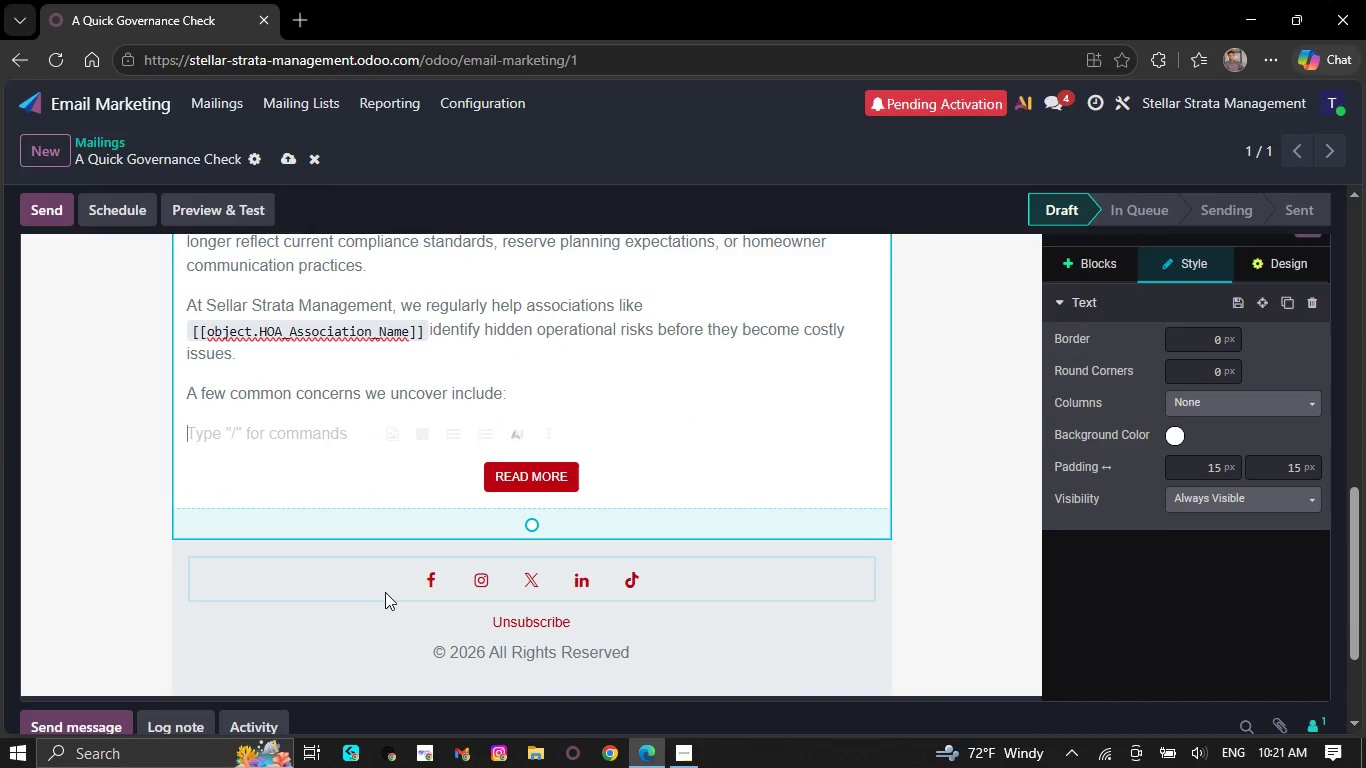 
key(Slash)
 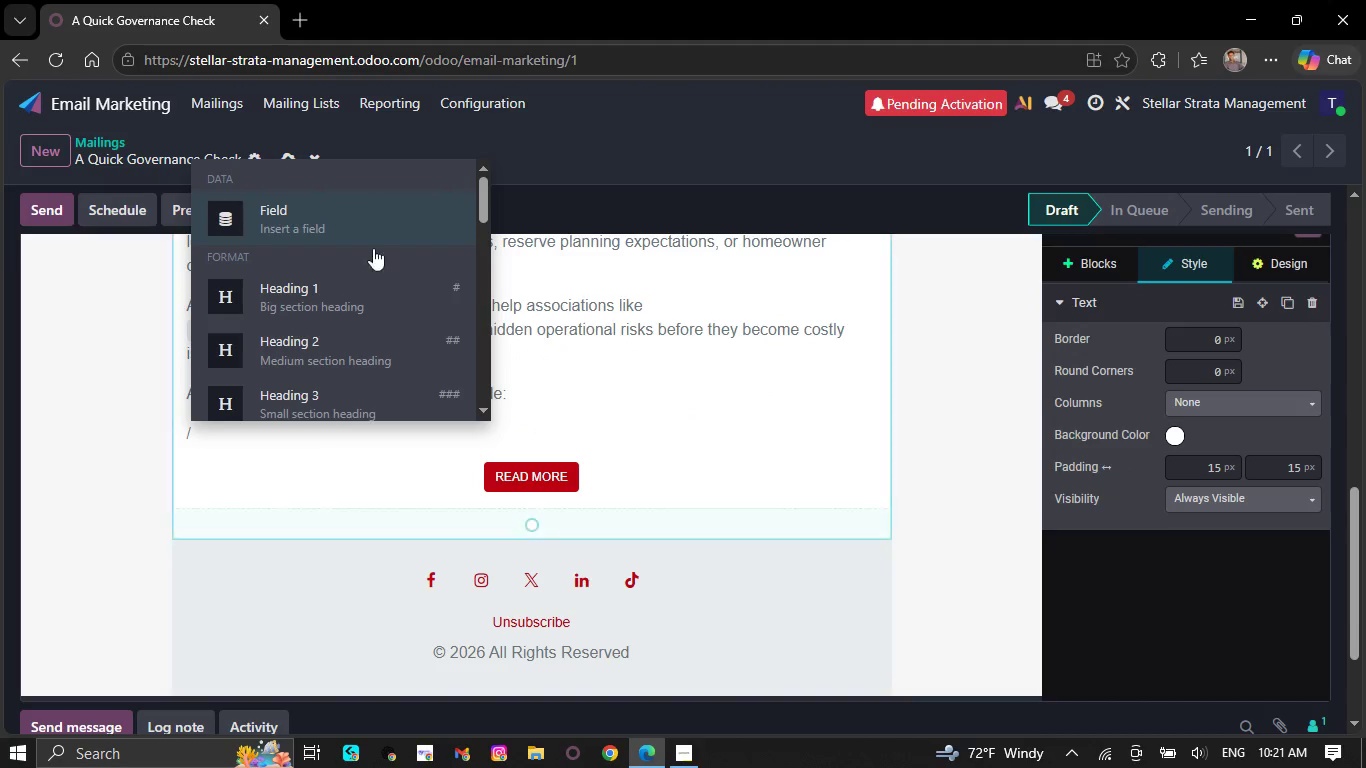 
scroll: coordinate [356, 304], scroll_direction: down, amount: 4.0
 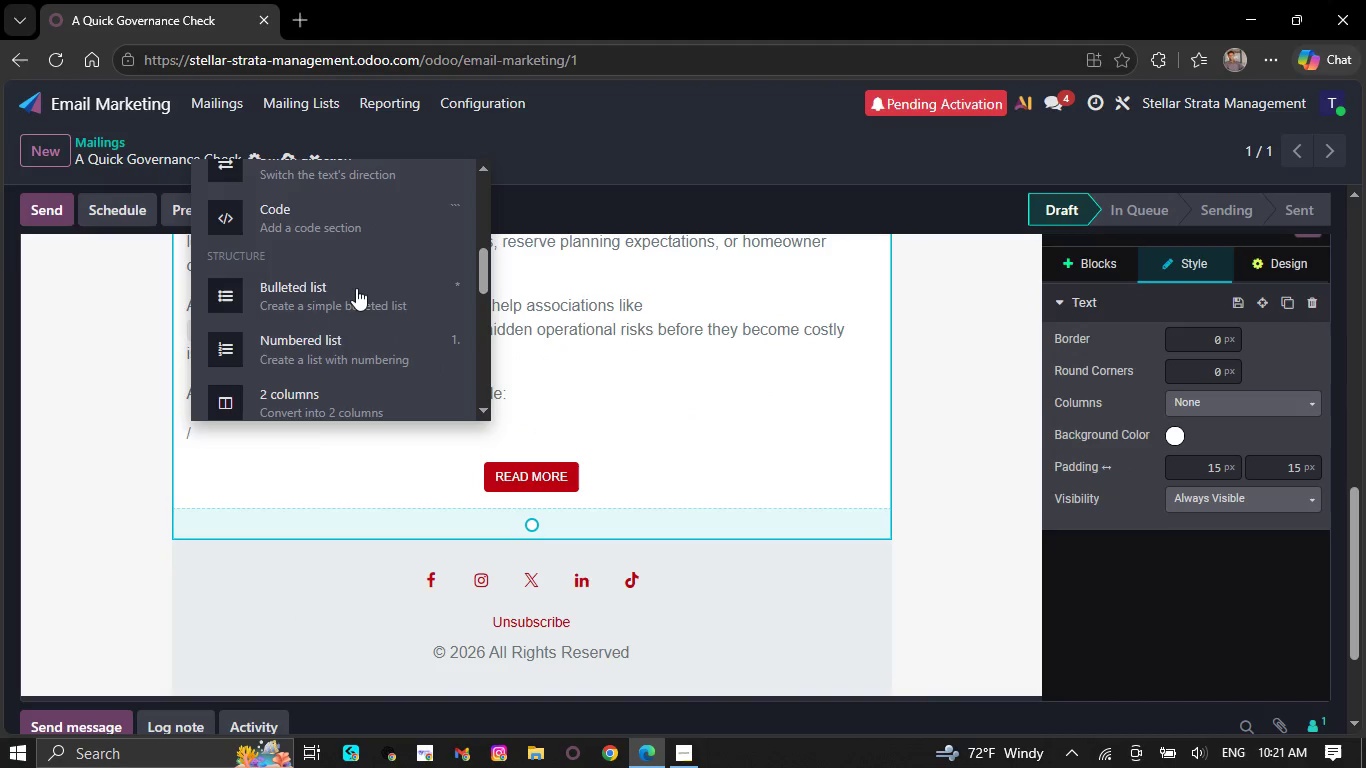 
left_click([356, 282])
 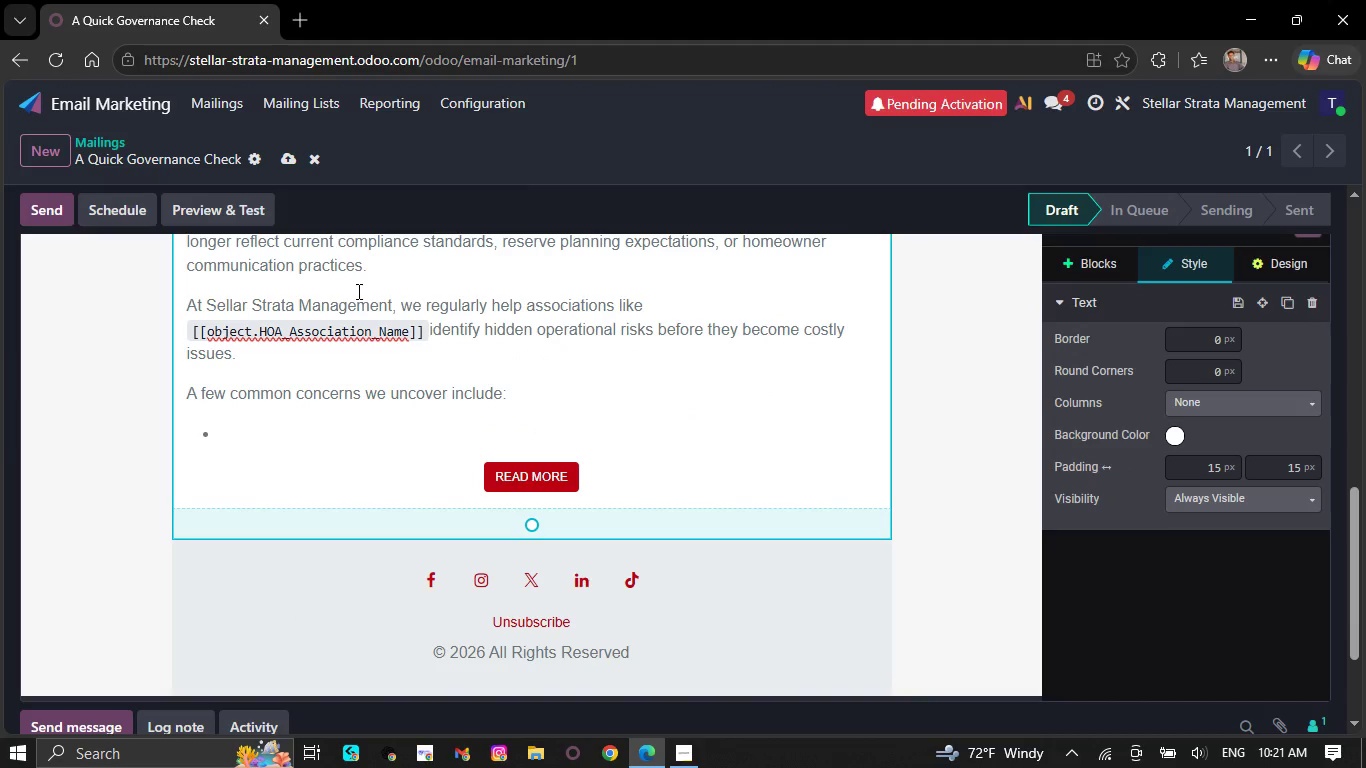 
type(Outdated architectural or enforcement policies)
key(NumpadEnter)
type(Vendor agreement inconsistencies)
key(NumpadEnter)
type(Weak reserve planing documentation)
 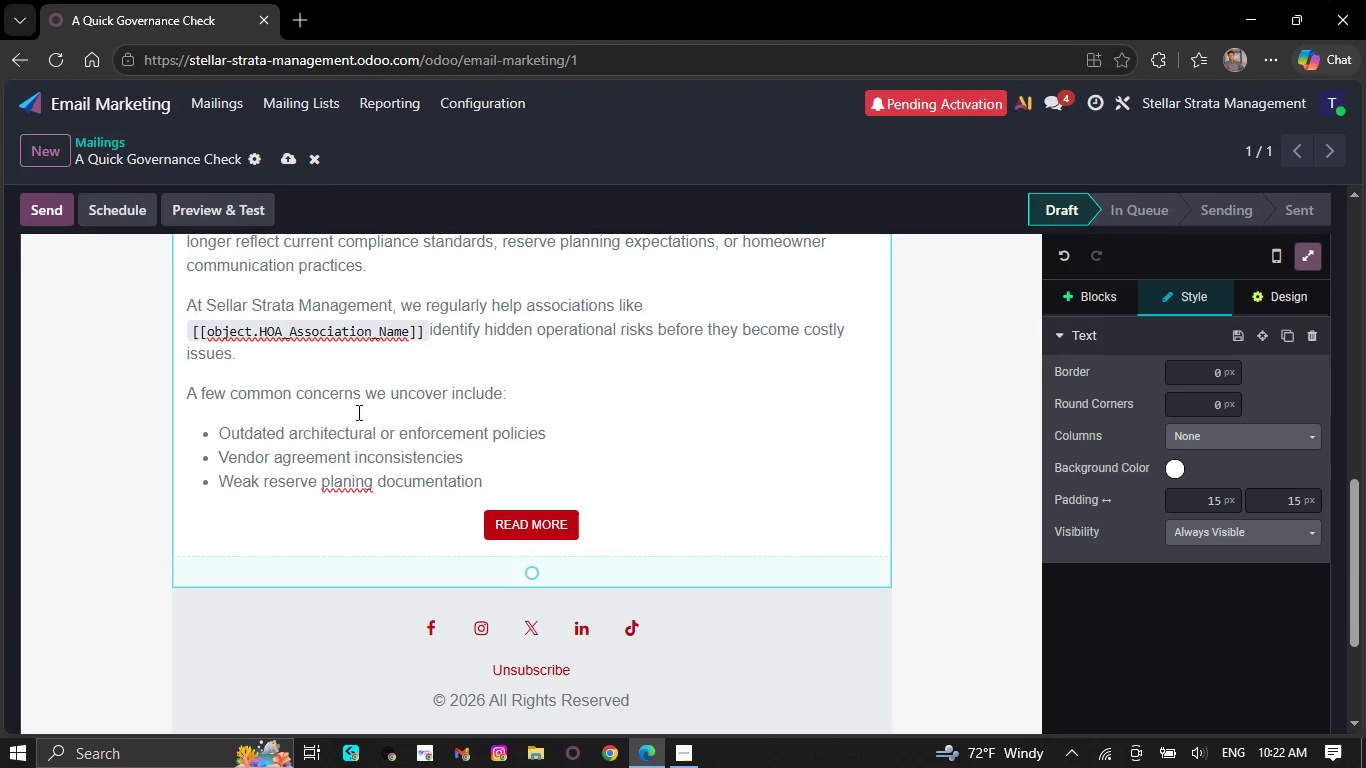 
right_click([349, 484])
 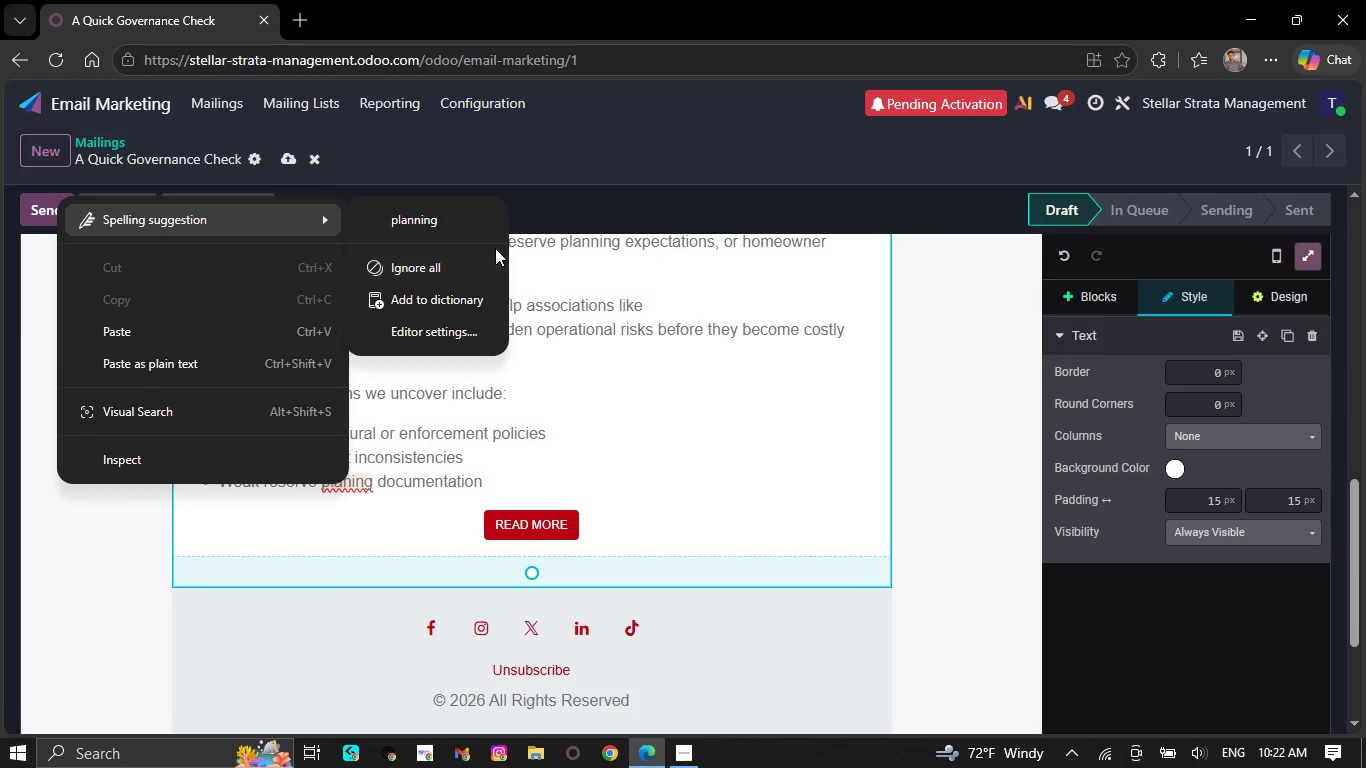 
left_click([494, 226])
 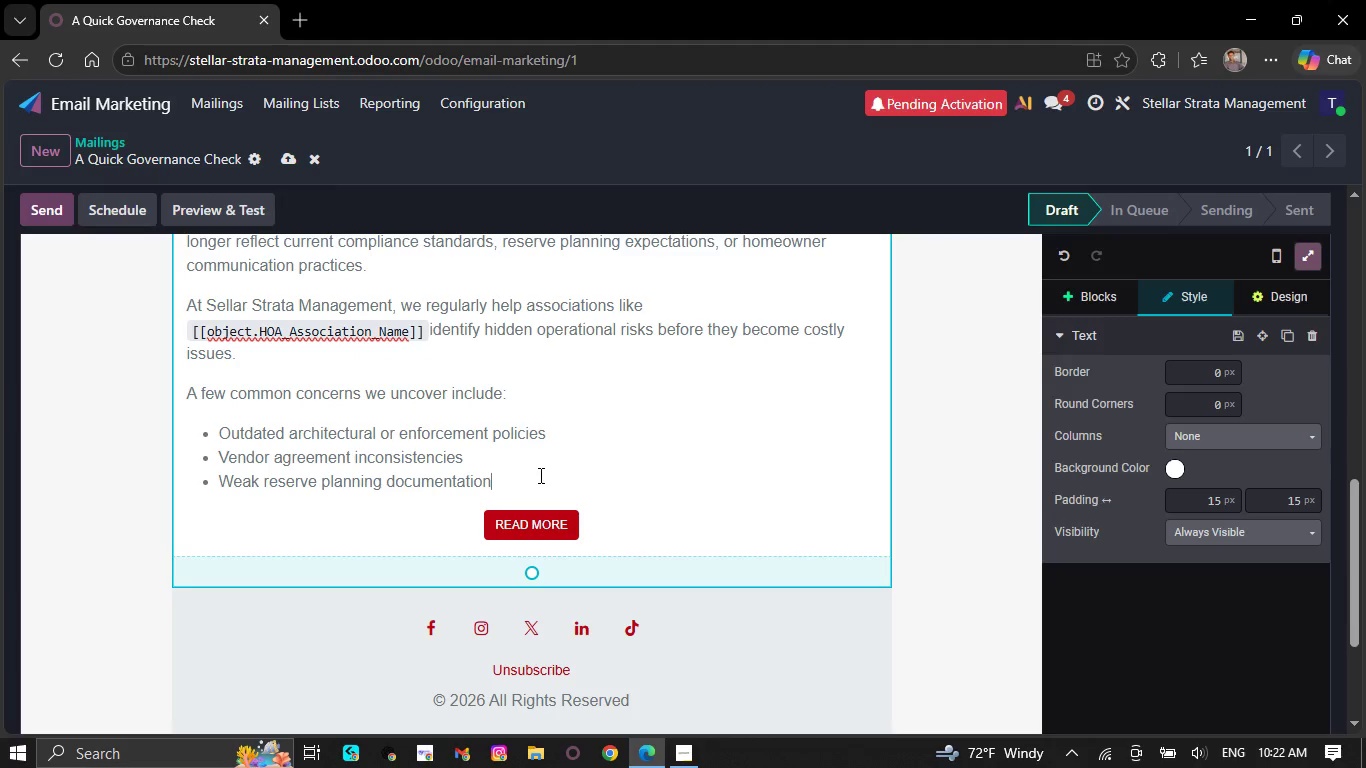 
key(NumpadEnter)
type(Communication gaps between board and residents)
 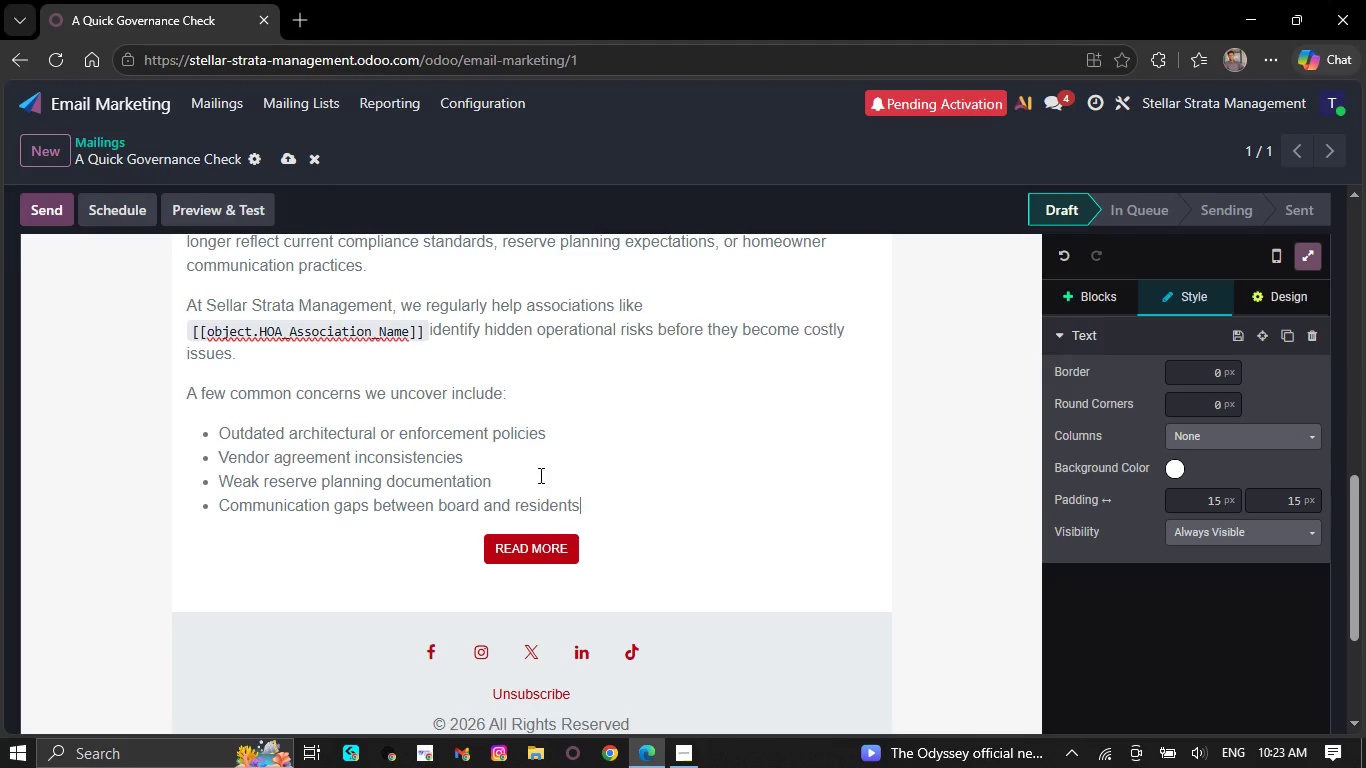 
key(NumpadEnter)
type(Our team specialization in high-end community management desi)
 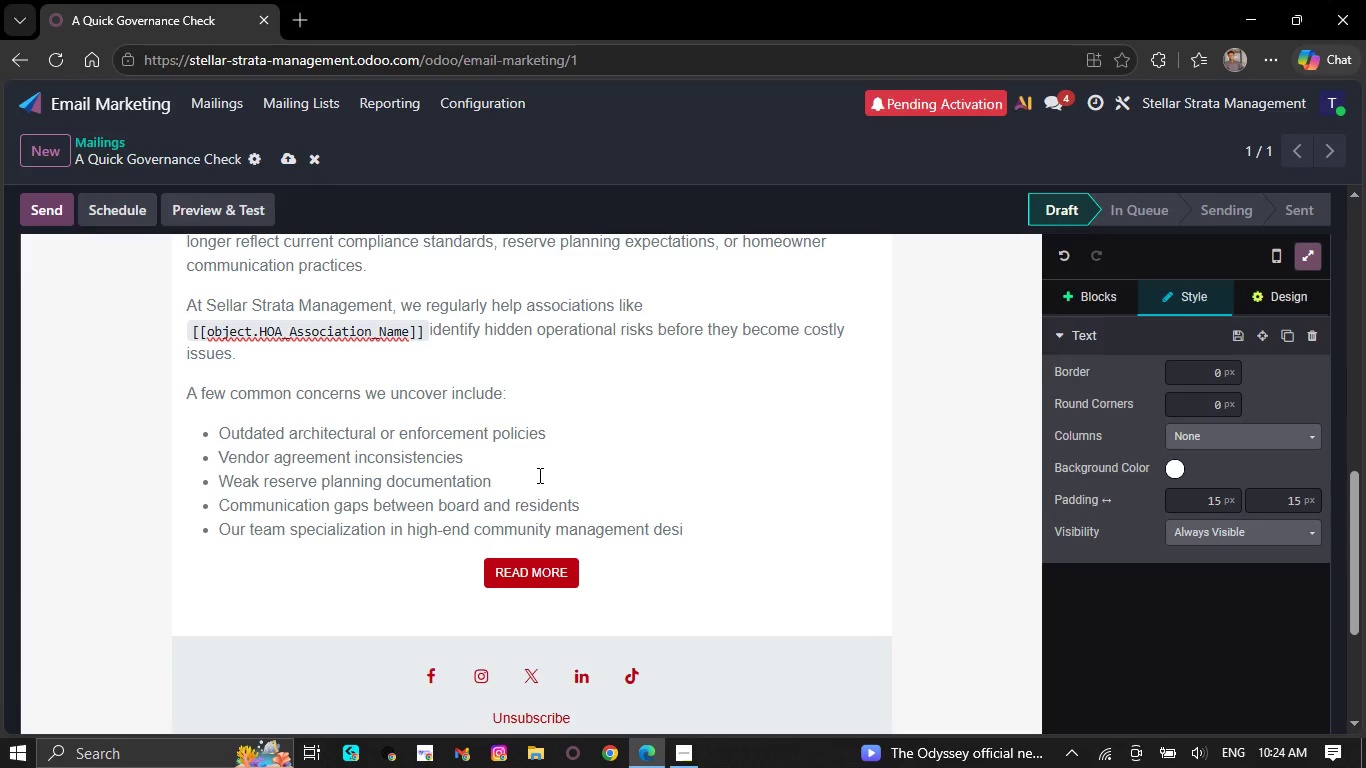 
type(gned specifically for luxury and professionally governed associations.)
key(NumpadEnter)
key(Backspace)
key(Backspace)
 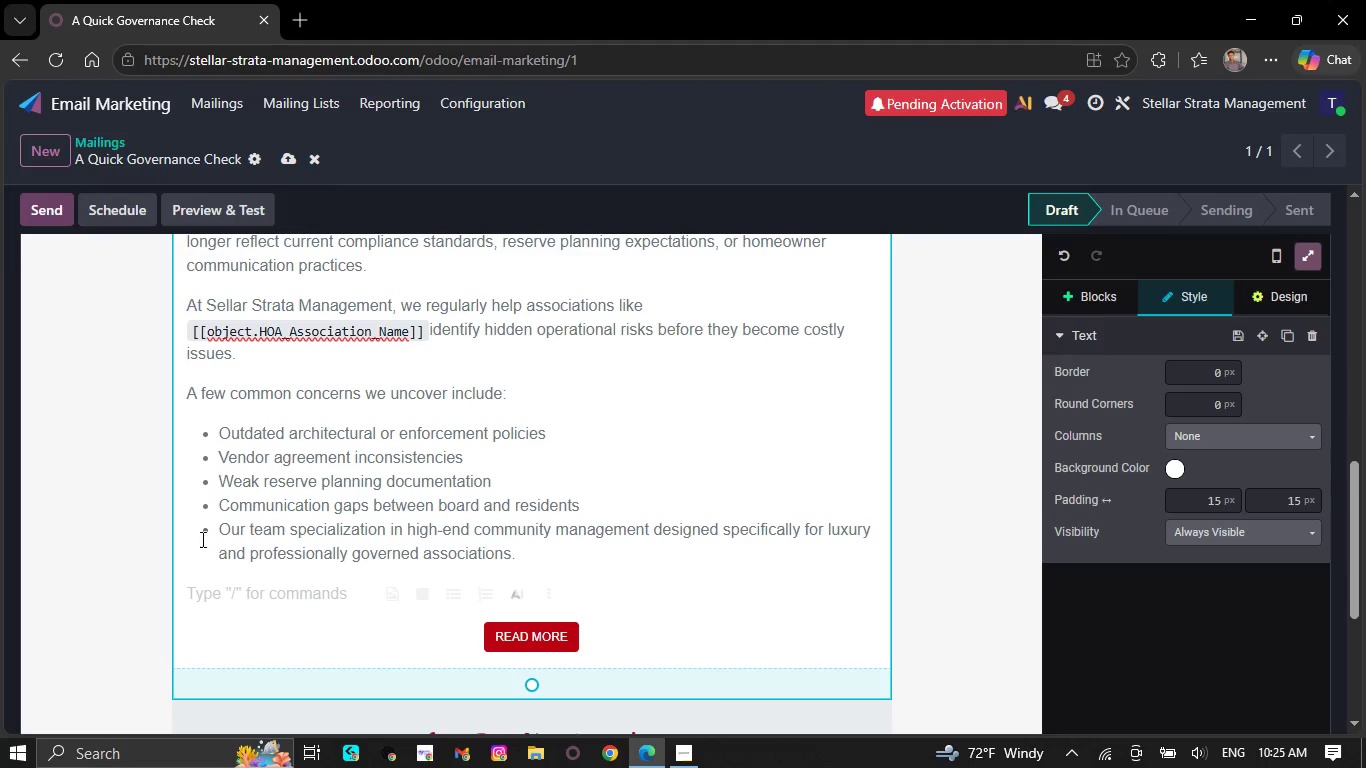 
left_click([214, 530])
 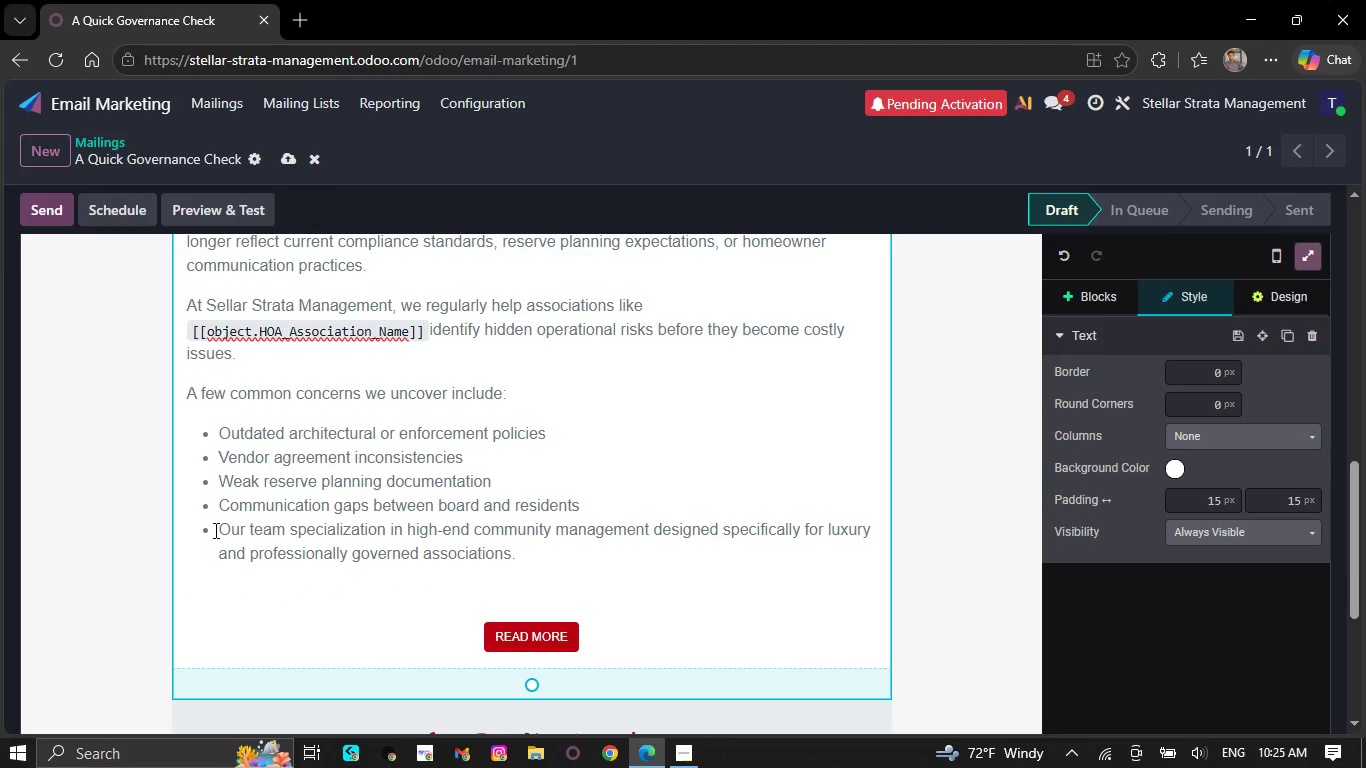 
key(Backspace)
 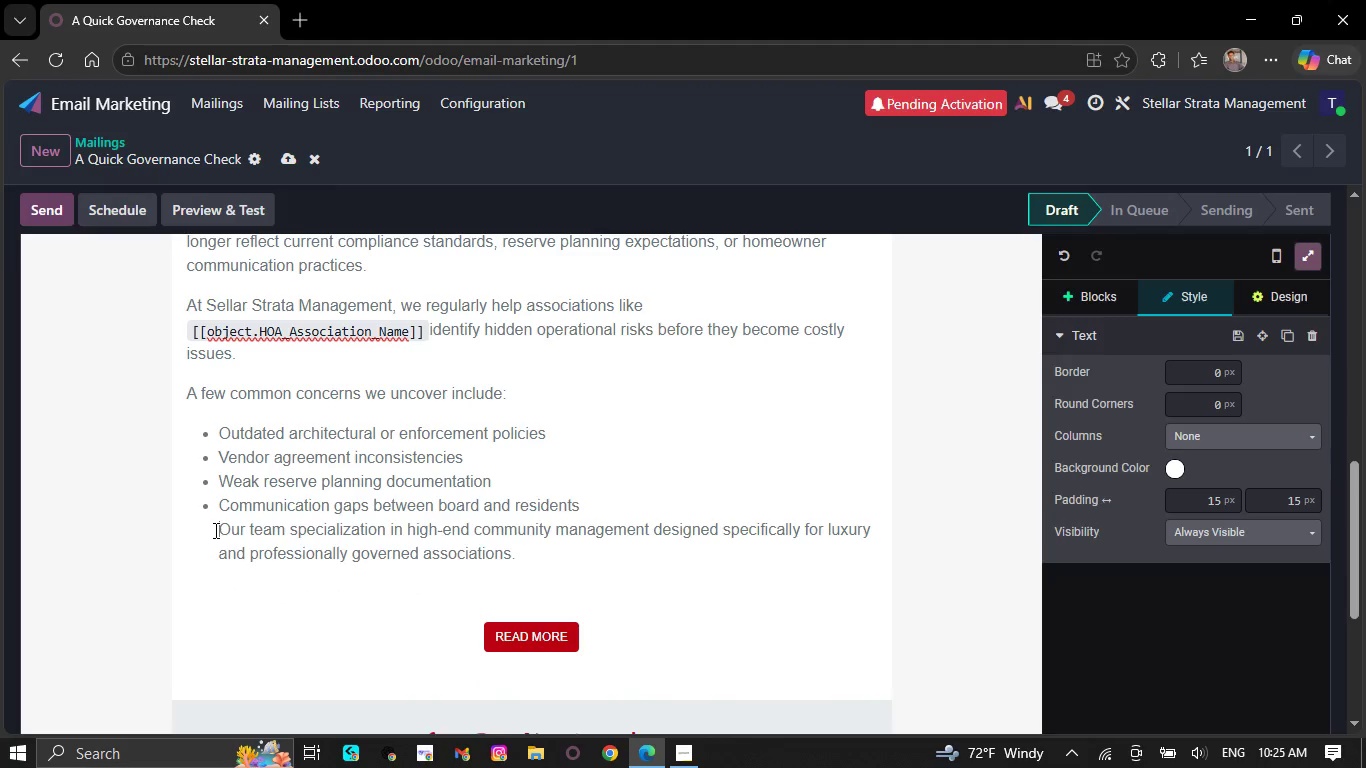 
key(Backspace)
 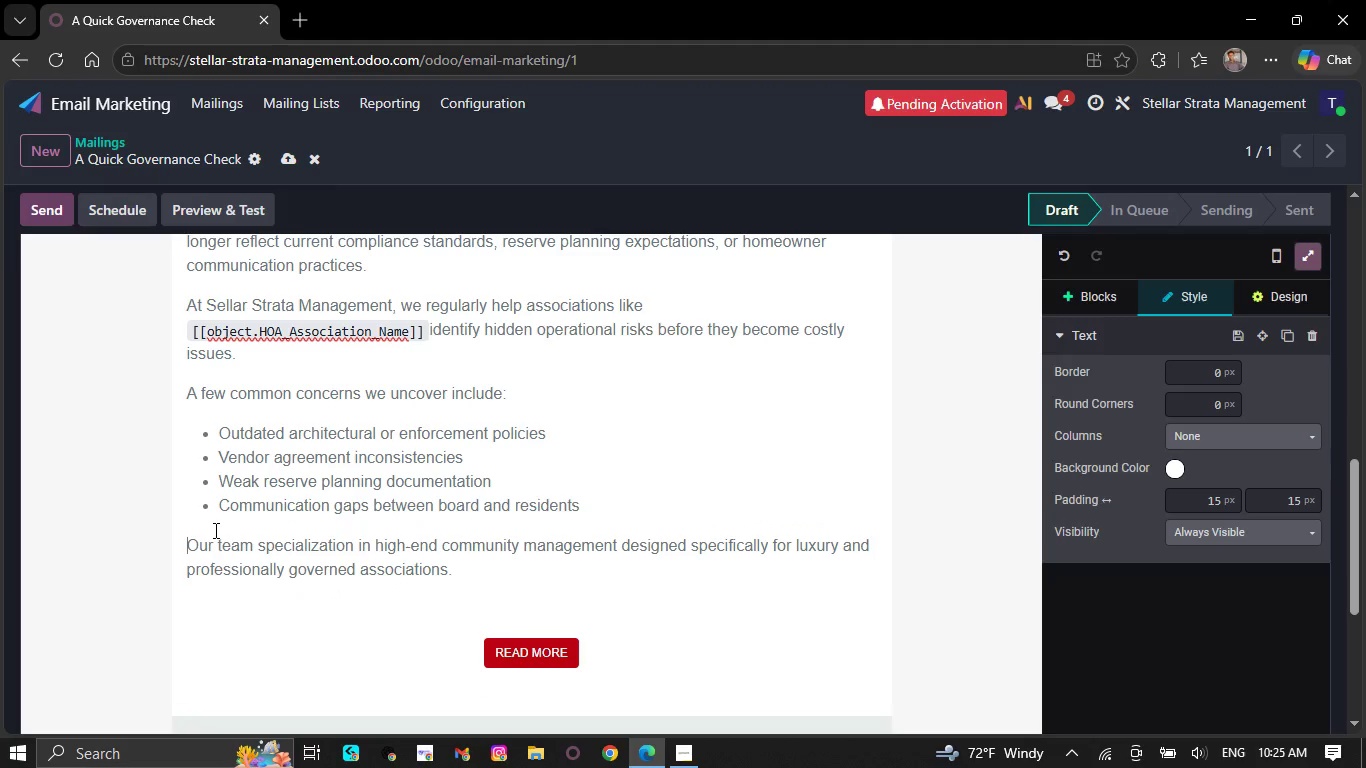 
scroll: coordinate [742, 565], scroll_direction: down, amount: 3.0
 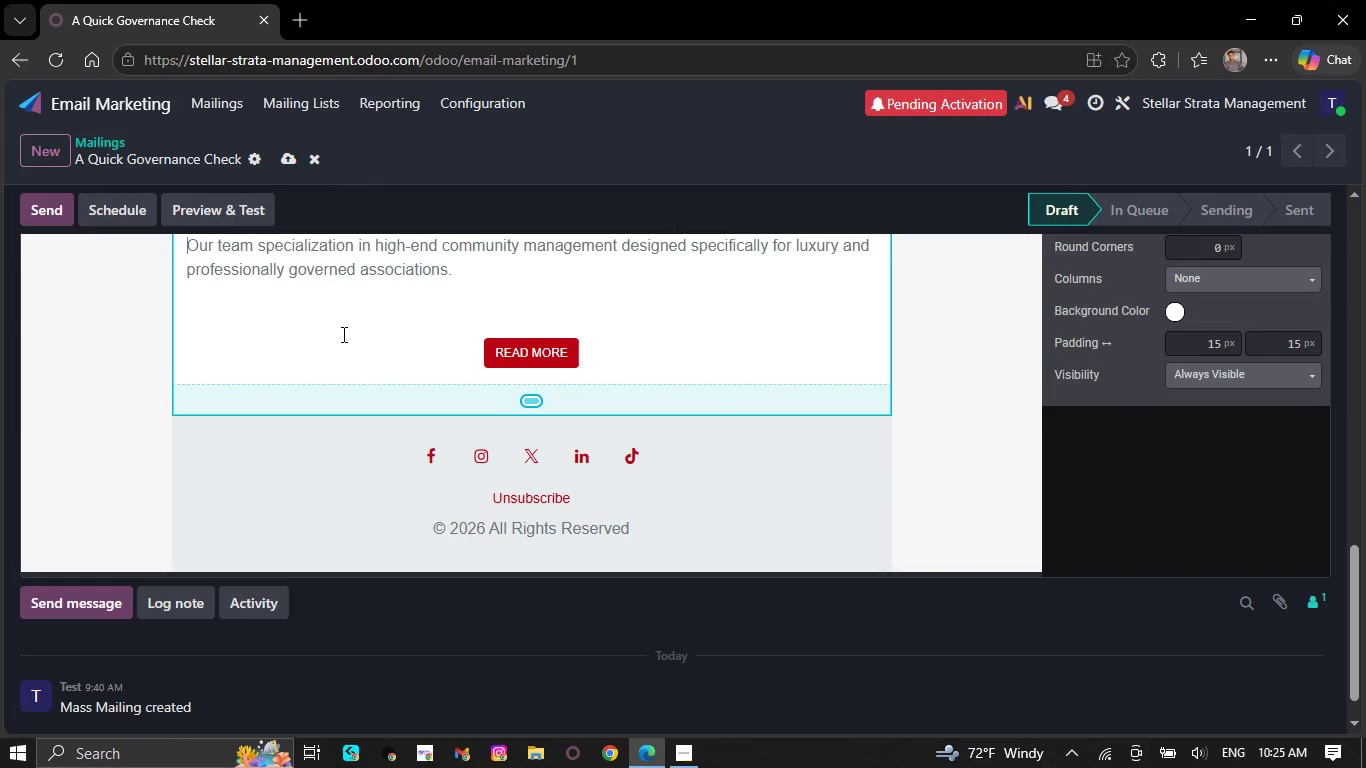 
left_click([306, 304])
 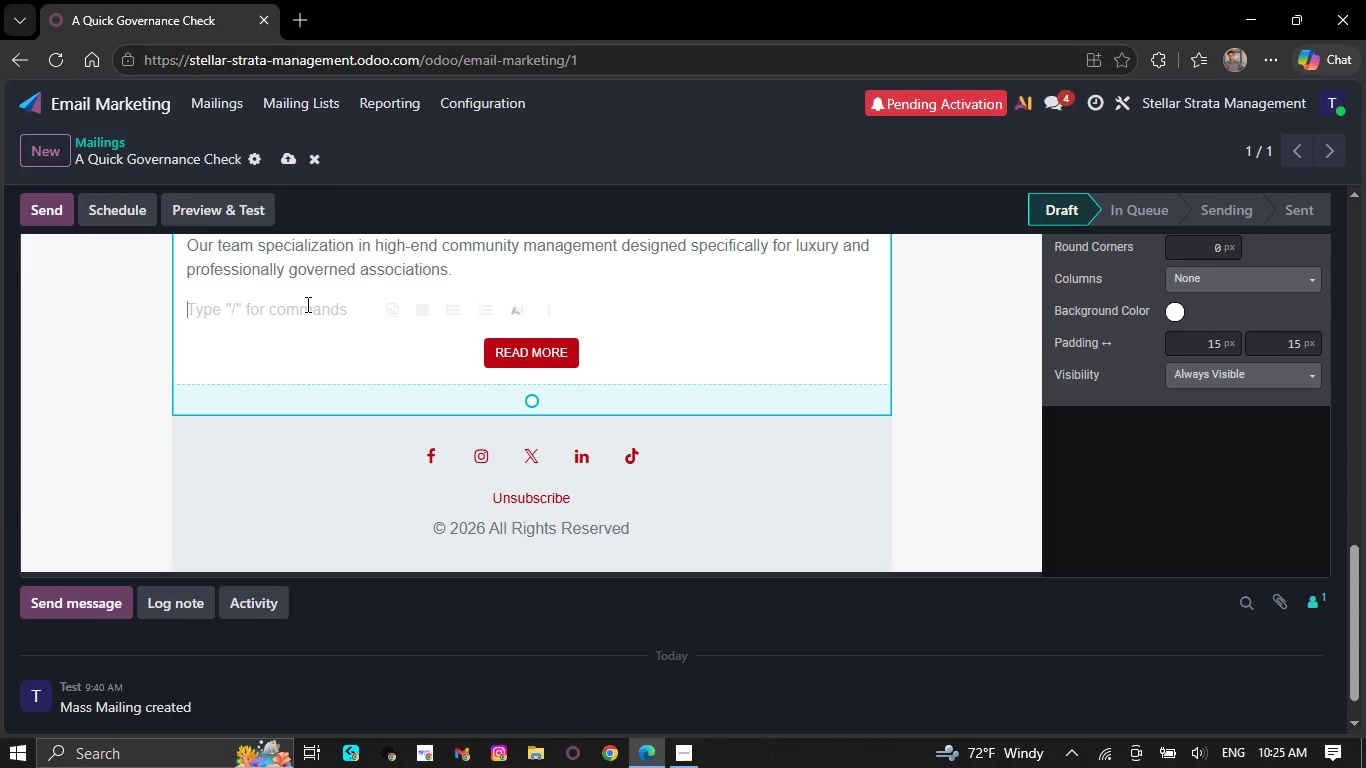 
type(Warm regards.)
key(Backspace)
type(,)
key(NumpadEnter)
type(Stellar s)
key(Backspace)
type(Strata Management)
 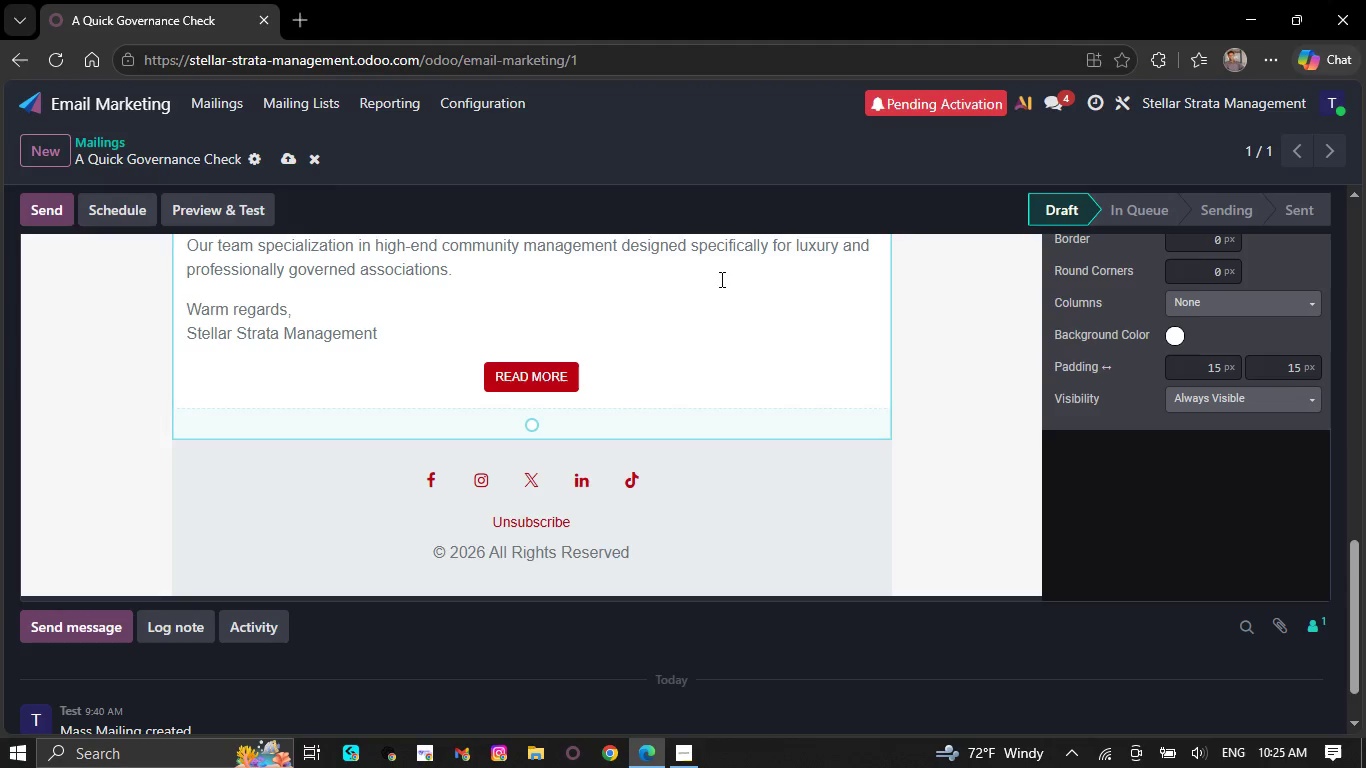 
scroll: coordinate [959, 370], scroll_direction: up, amount: 3.0
 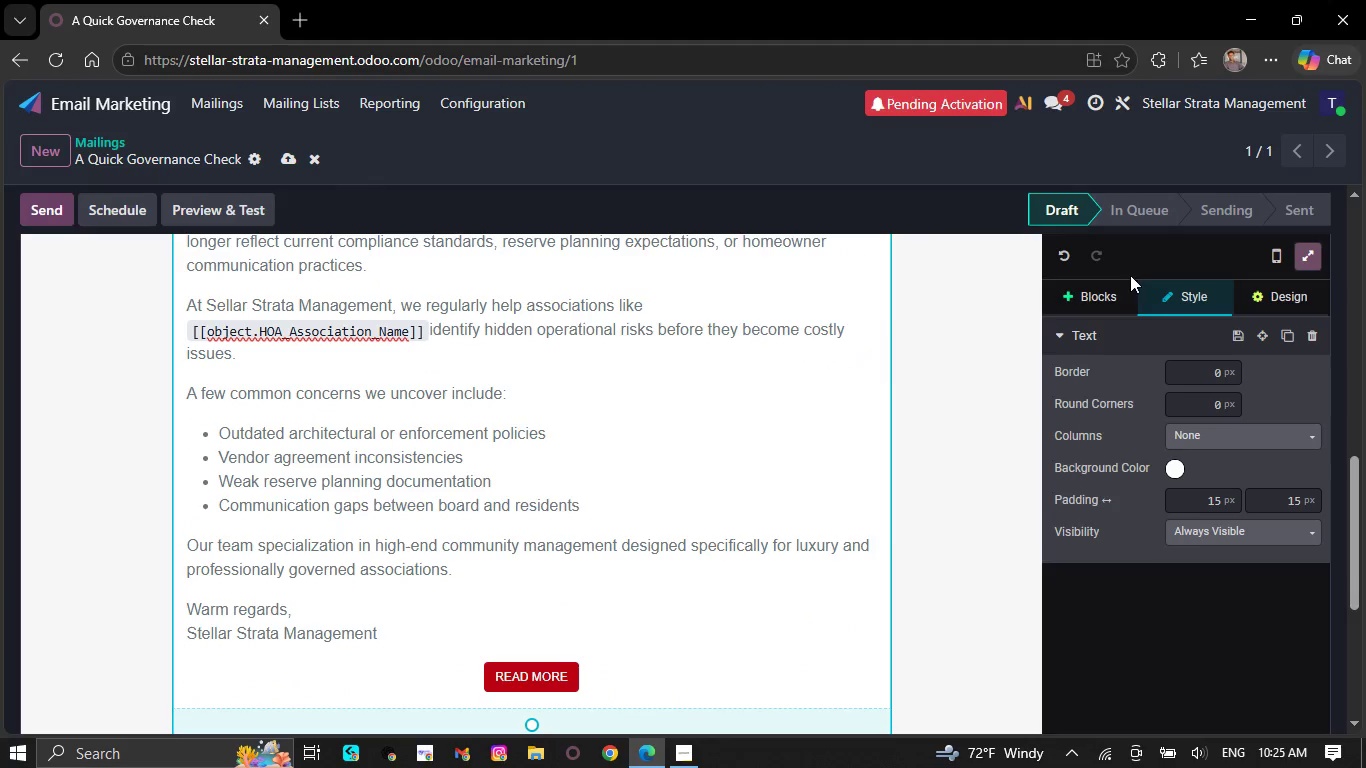 
double_click([1108, 289])
 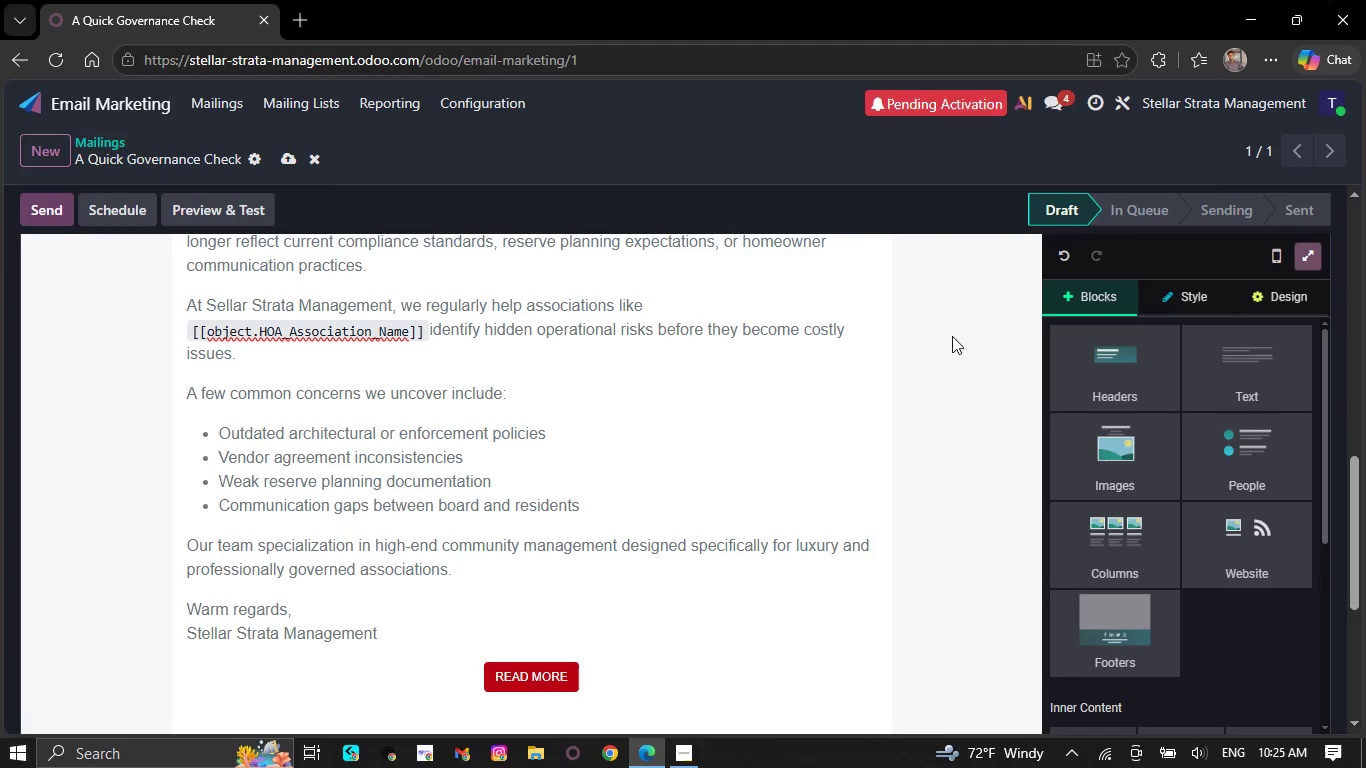 
scroll: coordinate [1190, 422], scroll_direction: down, amount: 15.0
 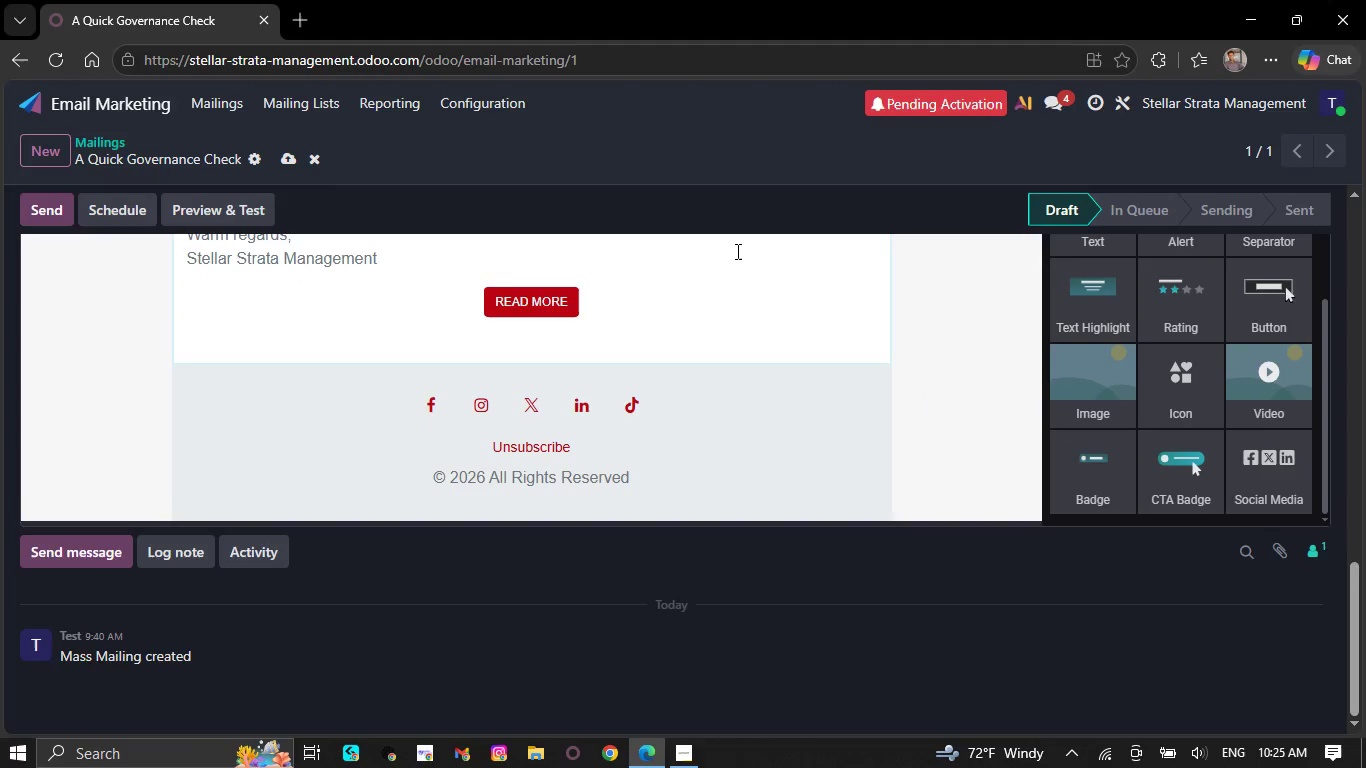 
scroll: coordinate [736, 251], scroll_direction: up, amount: 1.0
 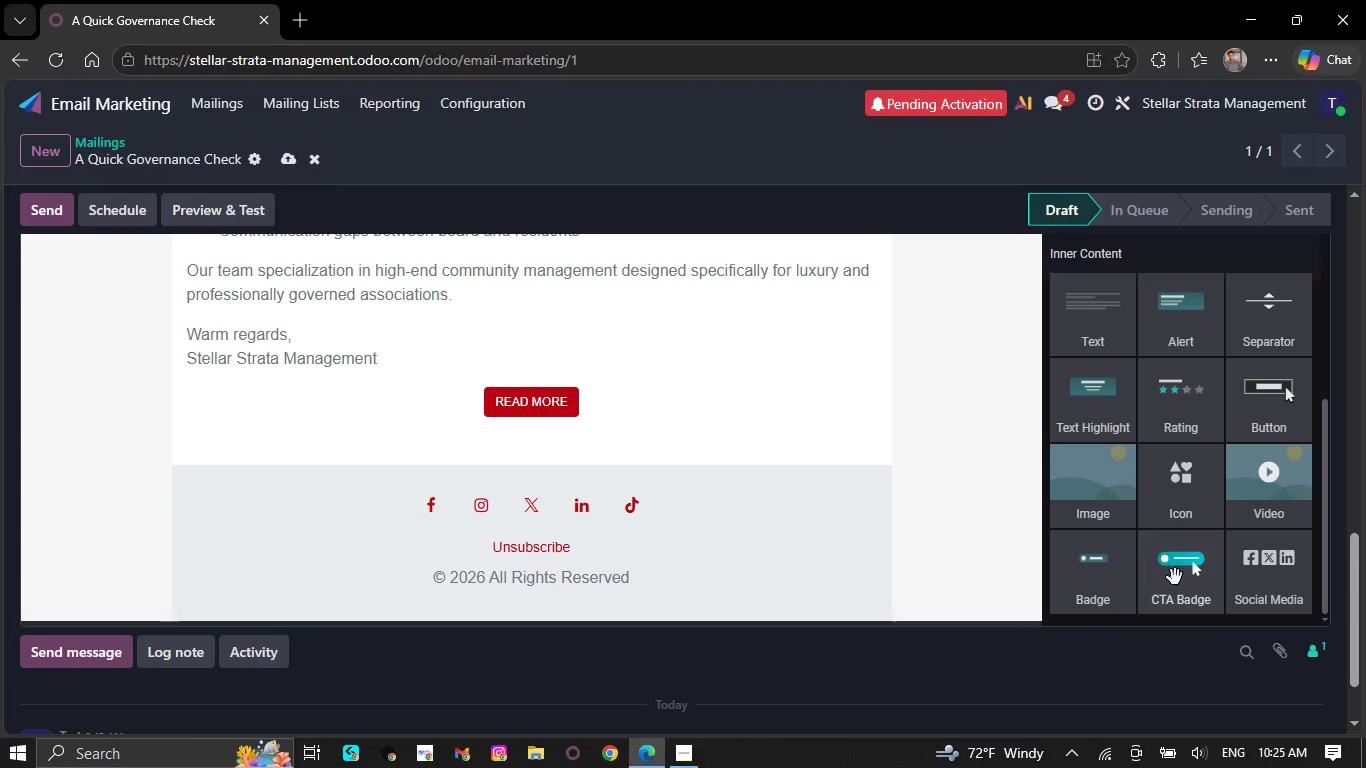 
left_click_drag(start_coordinate=[1192, 578], to_coordinate=[555, 367])
 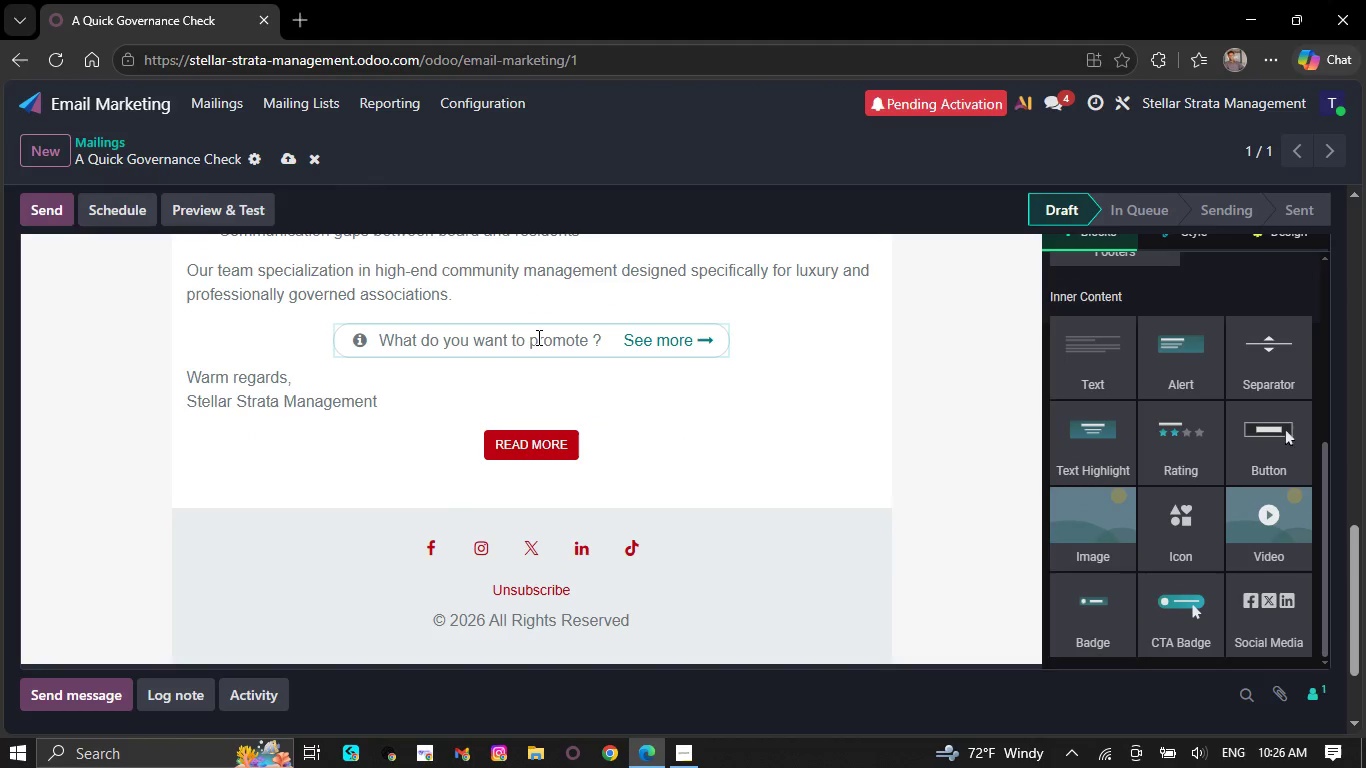 
left_click([535, 353])
 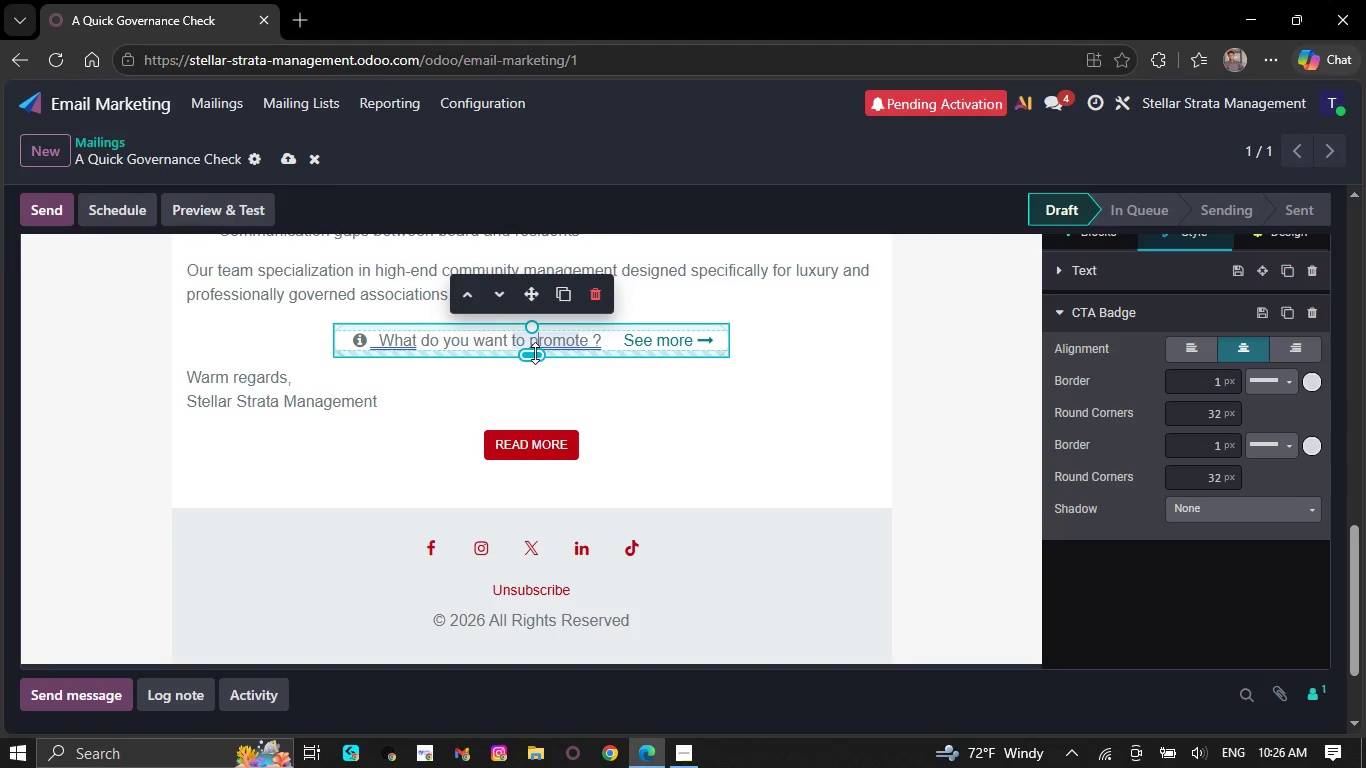 
wait(5.67)
 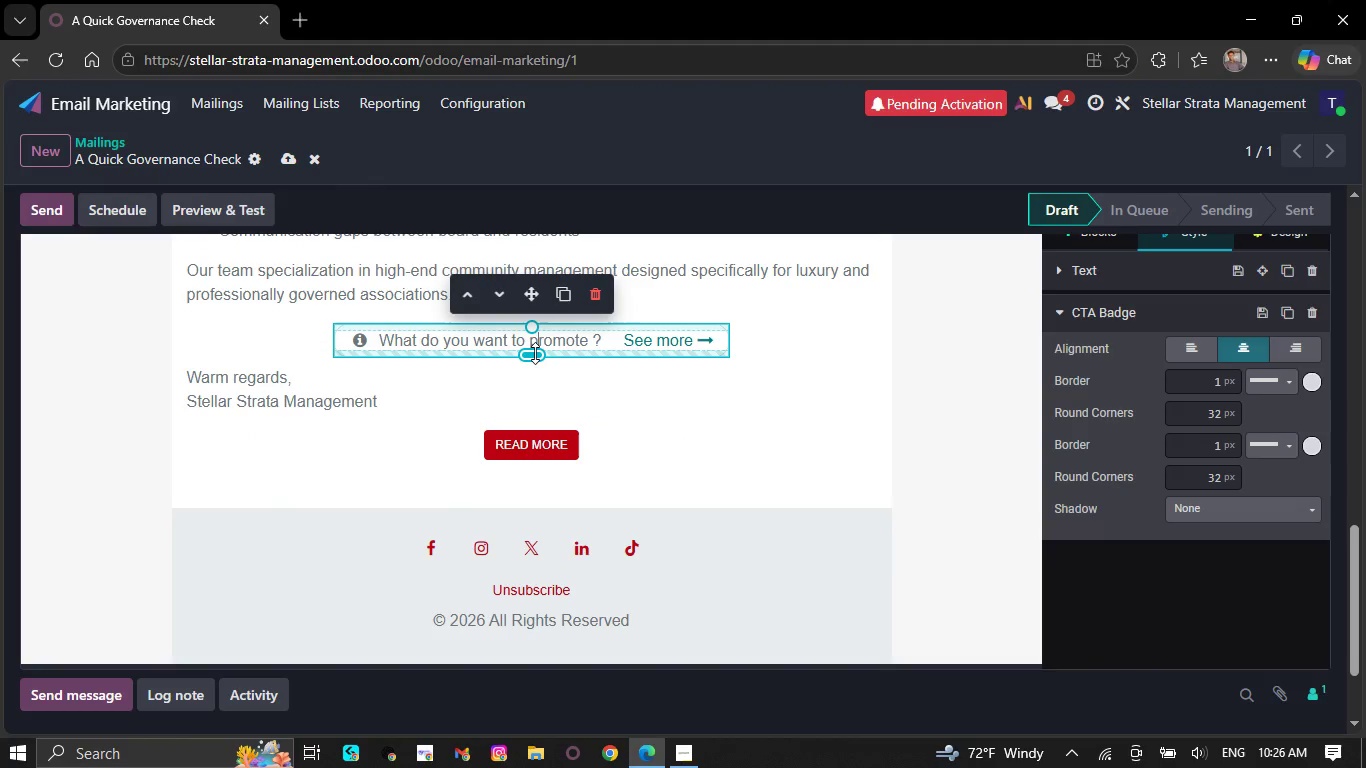 
scroll: coordinate [772, 448], scroll_direction: up, amount: 8.0
 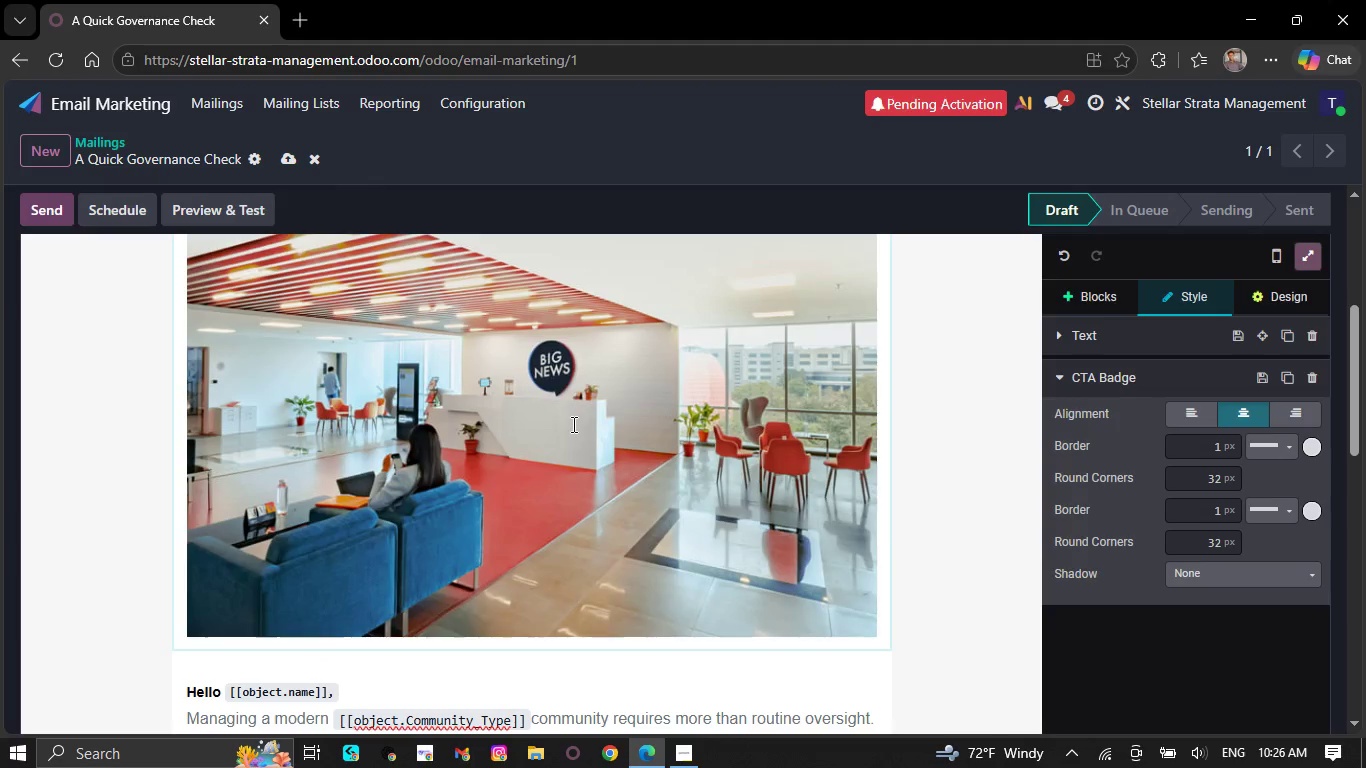 
double_click([572, 424])
 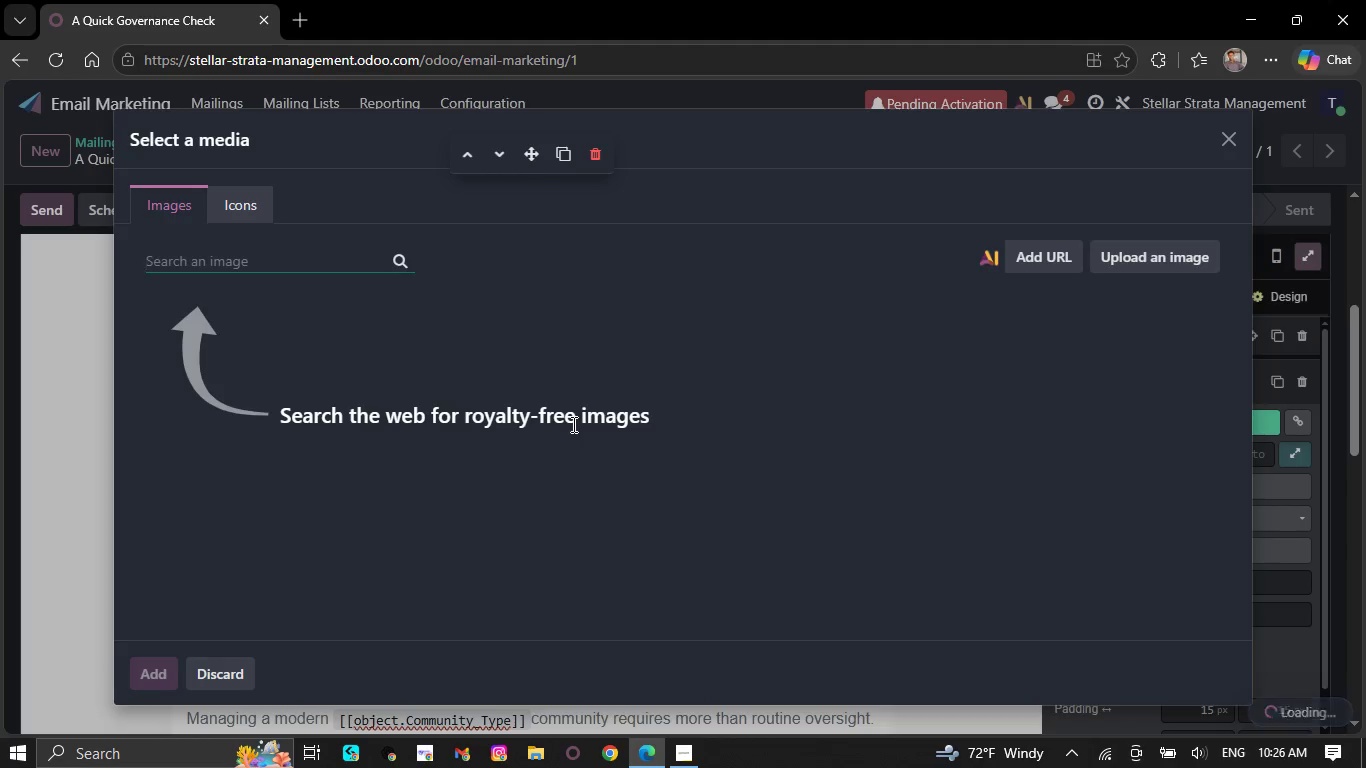 
type(rs)
key(Backspace)
key(Backspace)
key(Backspace)
 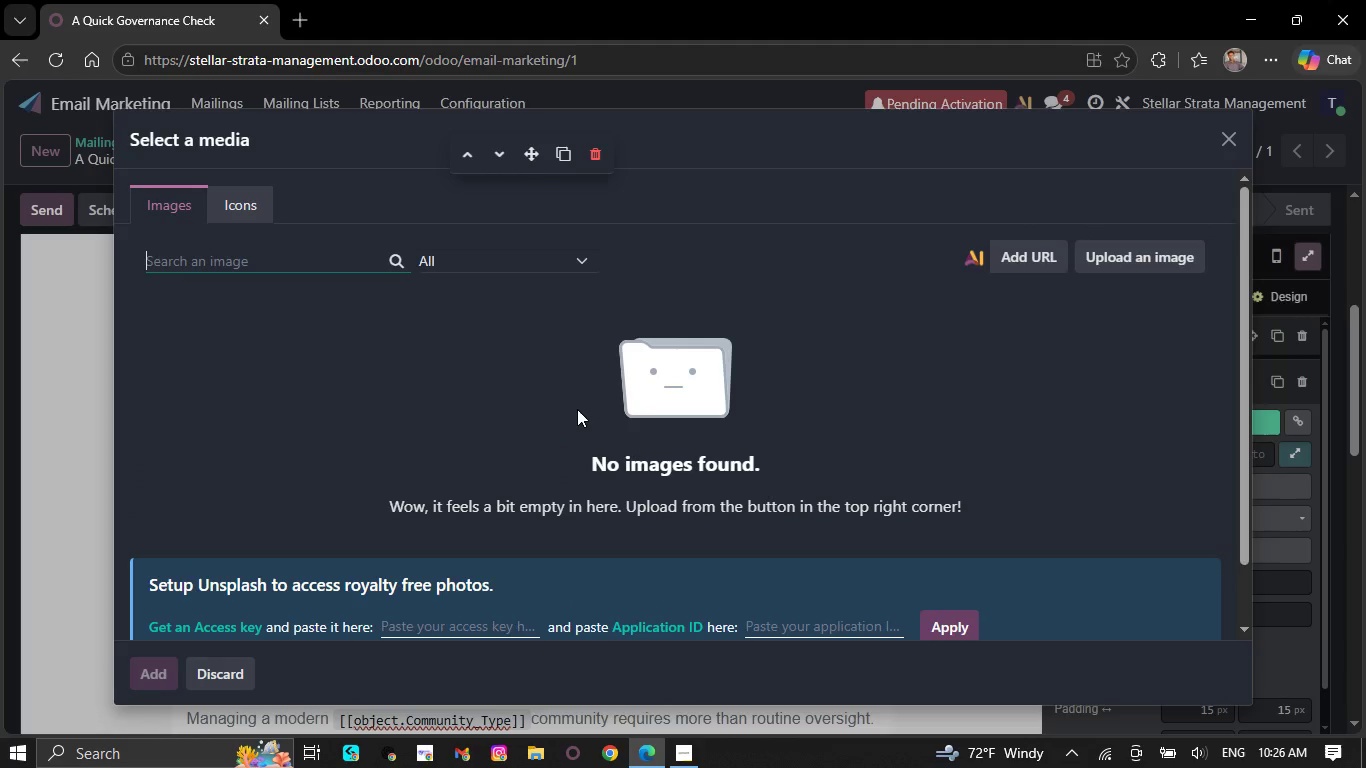 
hold_key(key=F, duration=0.31)
 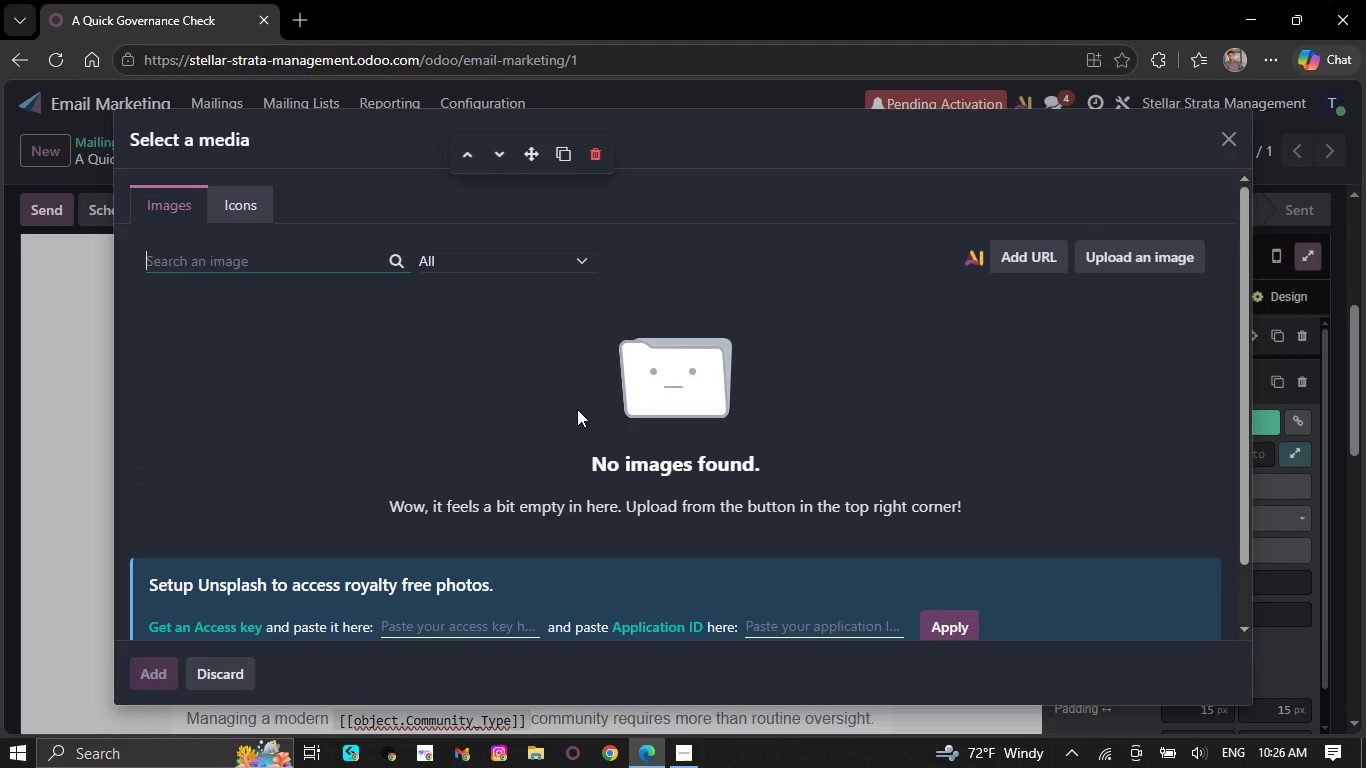 
wait(5.83)
 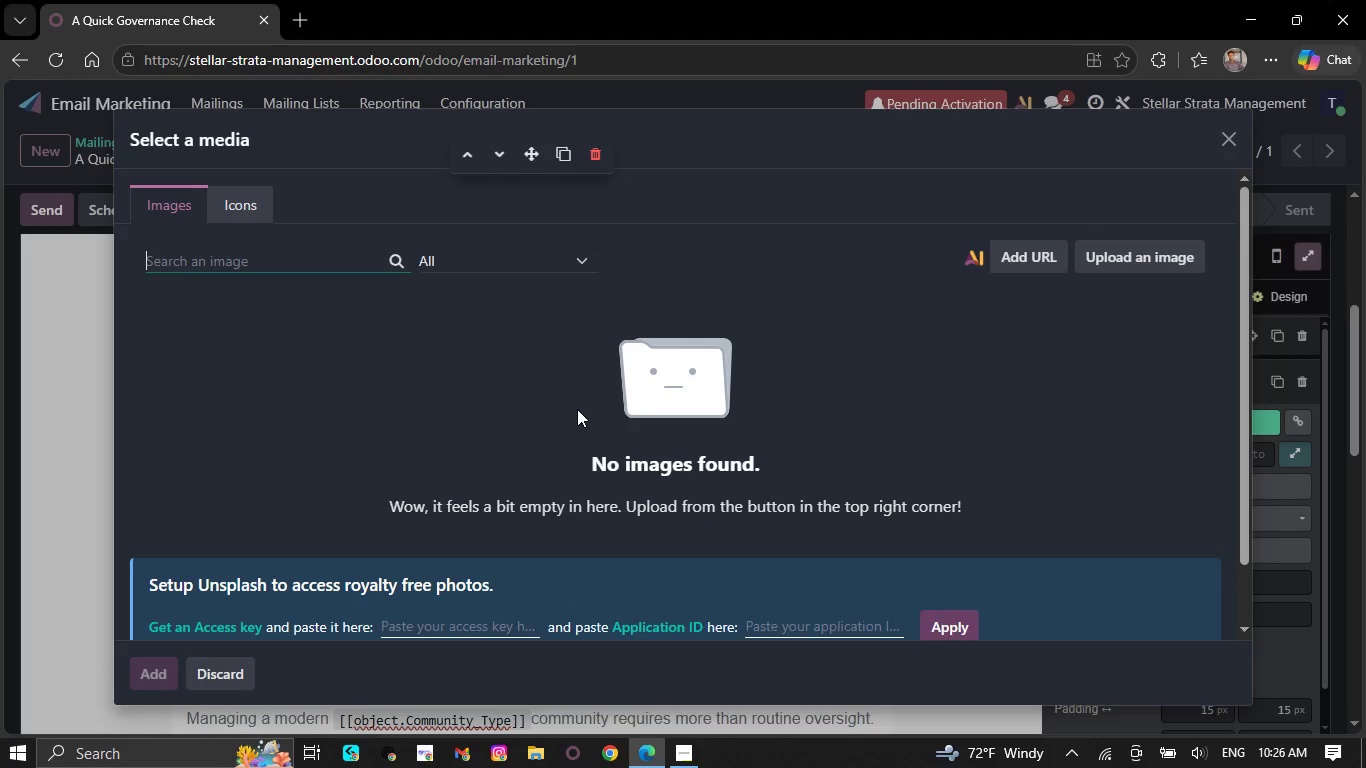 
left_click([1226, 139])
 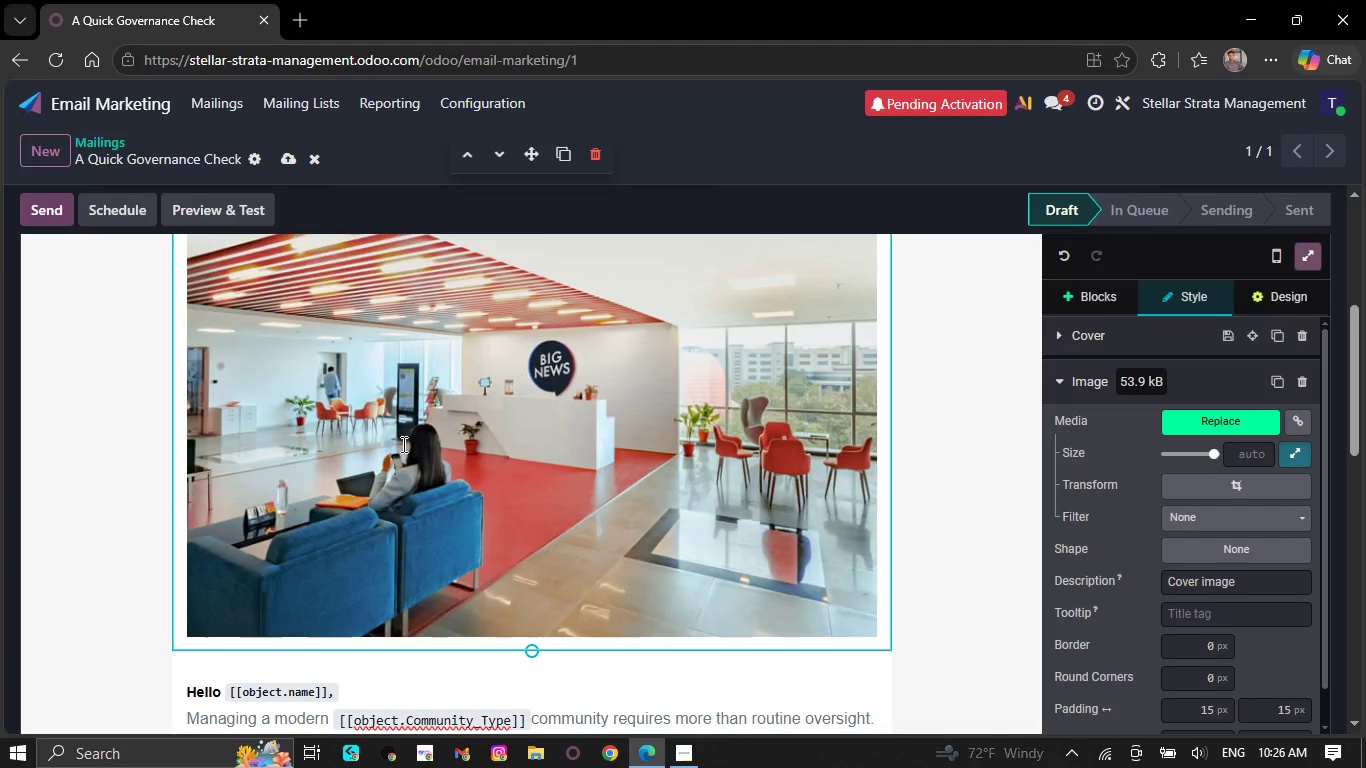 
scroll: coordinate [400, 484], scroll_direction: down, amount: 6.0
 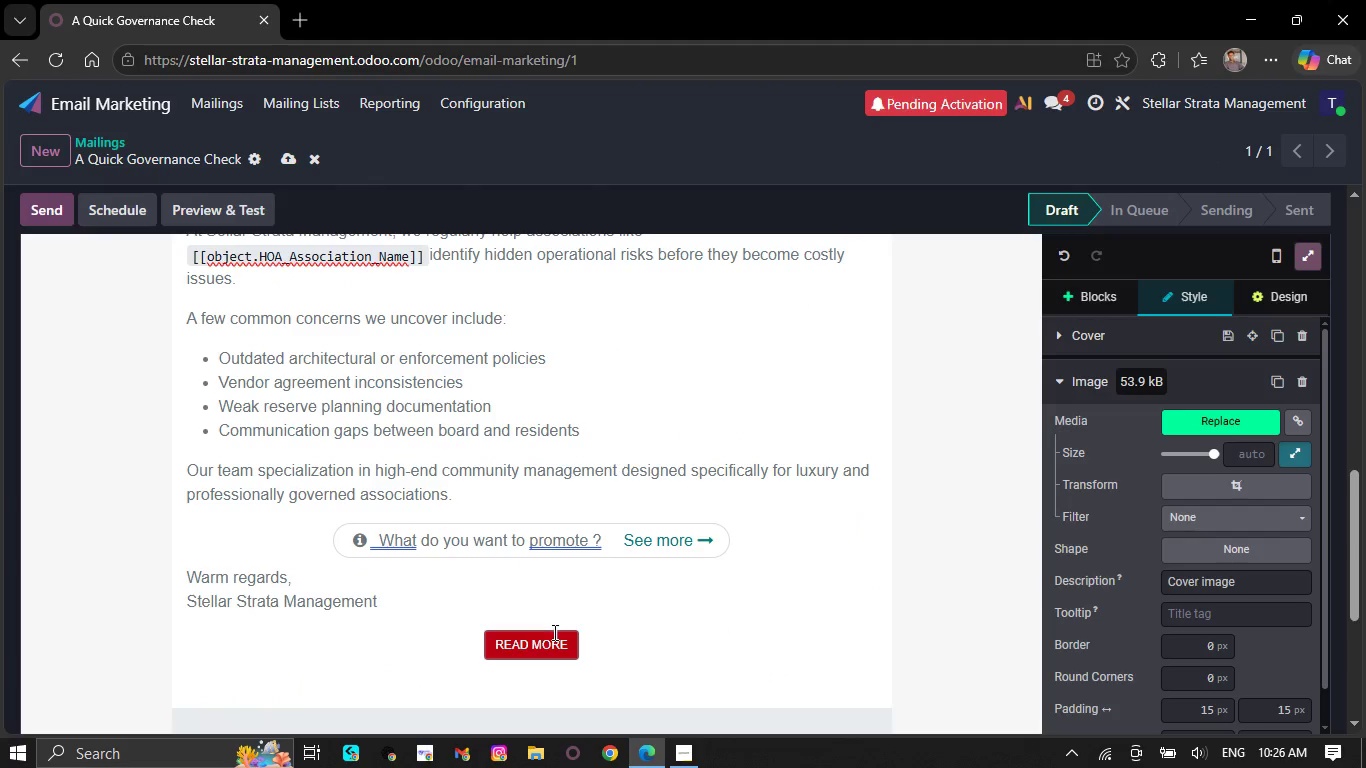 
left_click([567, 643])
 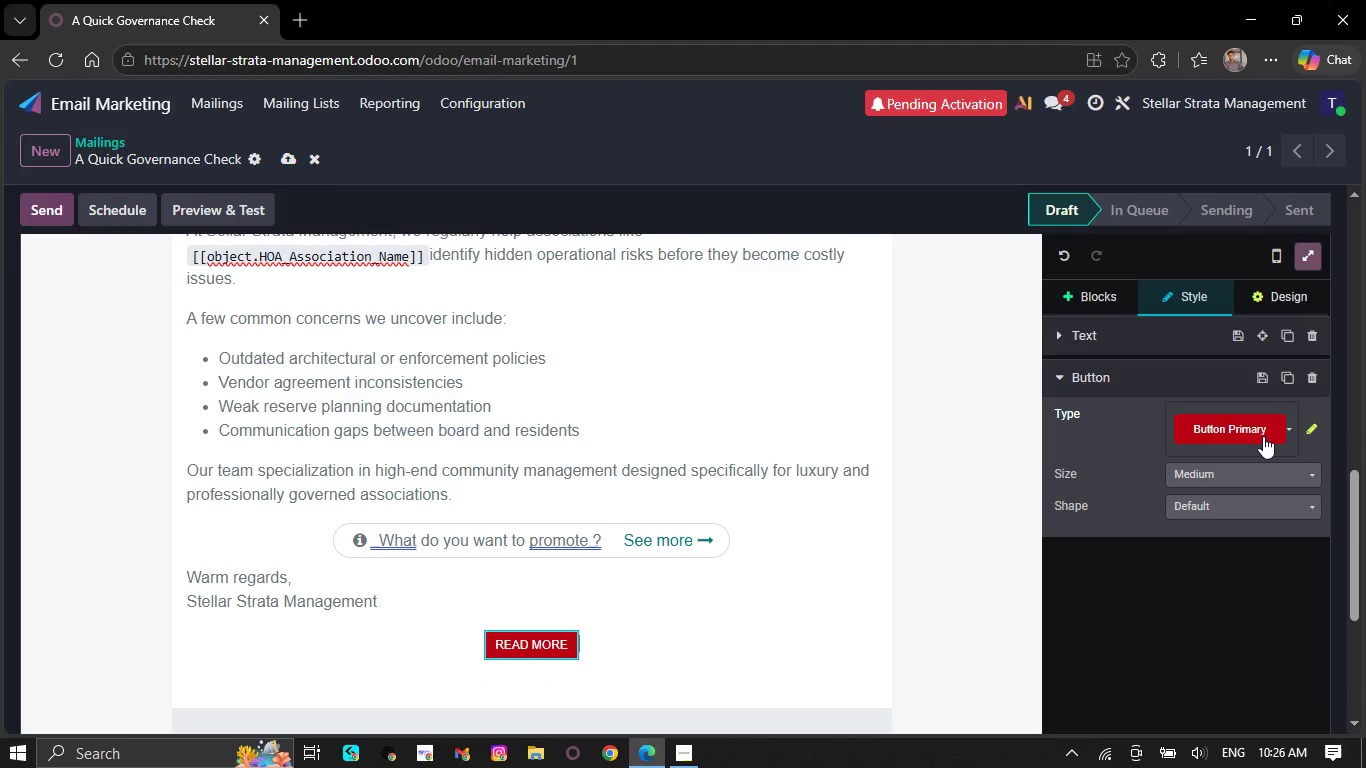 
left_click([1285, 427])
 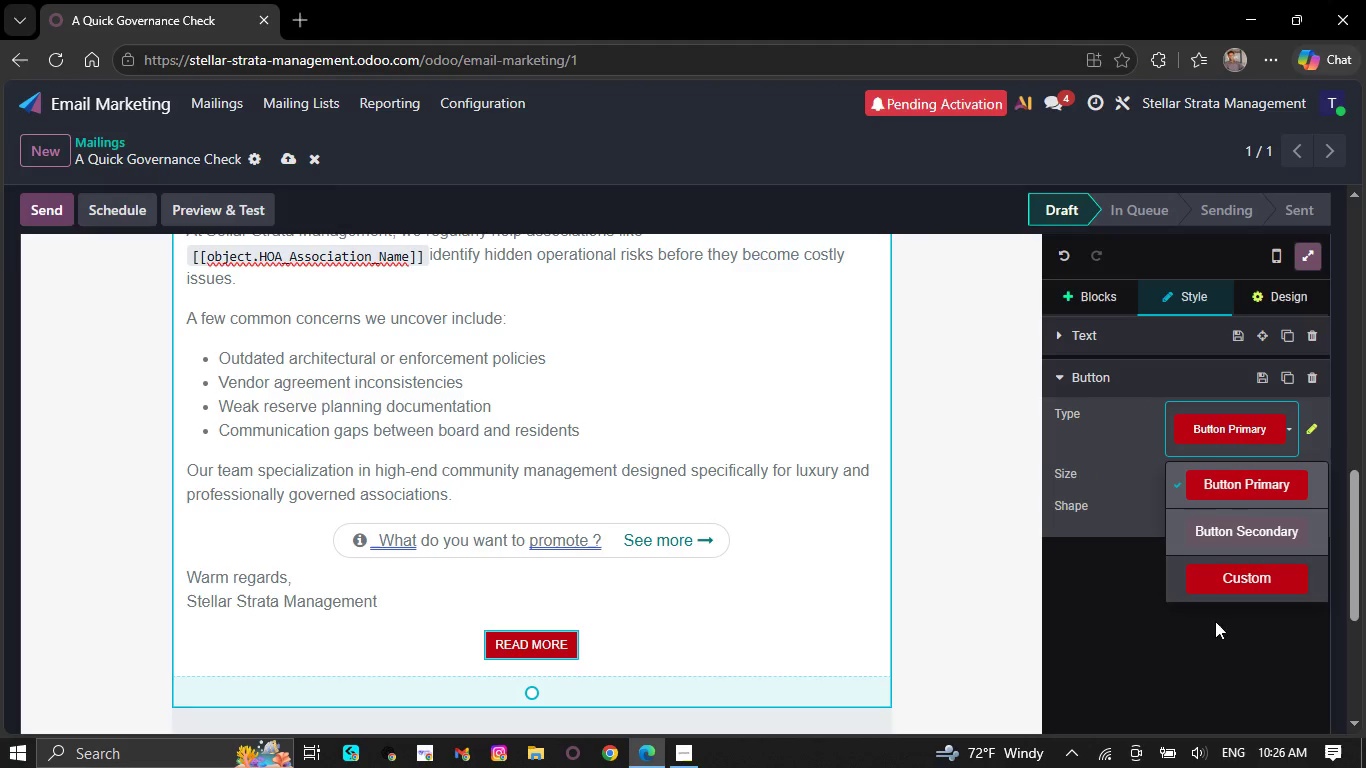 
left_click([1218, 614])
 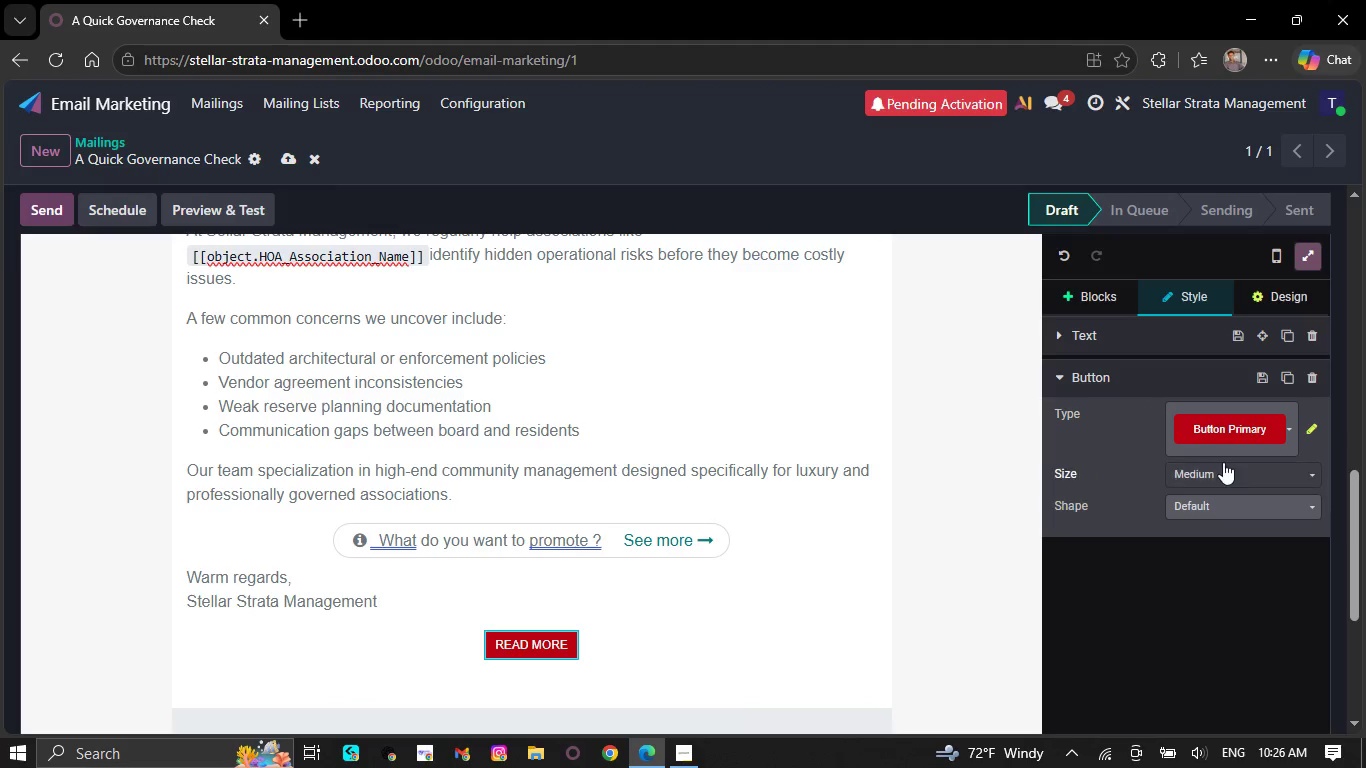 
left_click([1223, 464])
 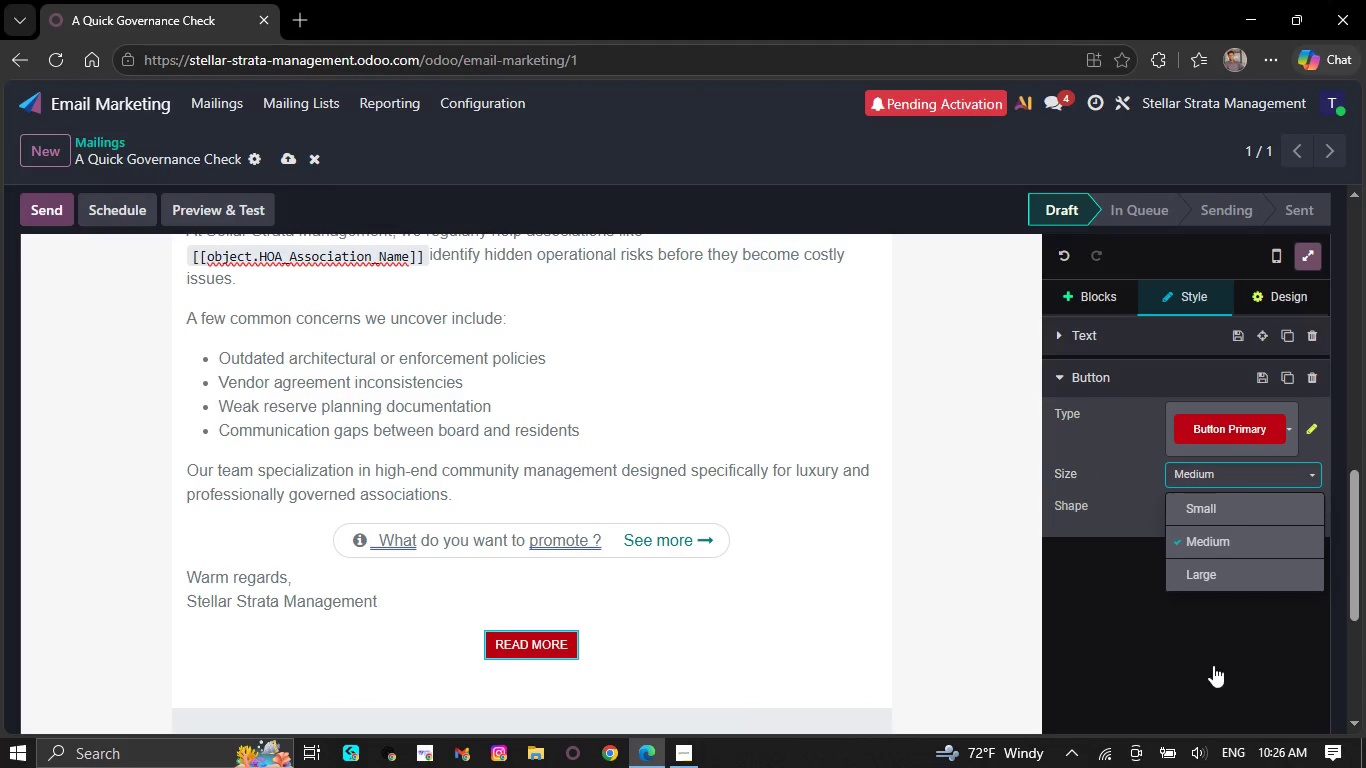 
left_click([1213, 676])
 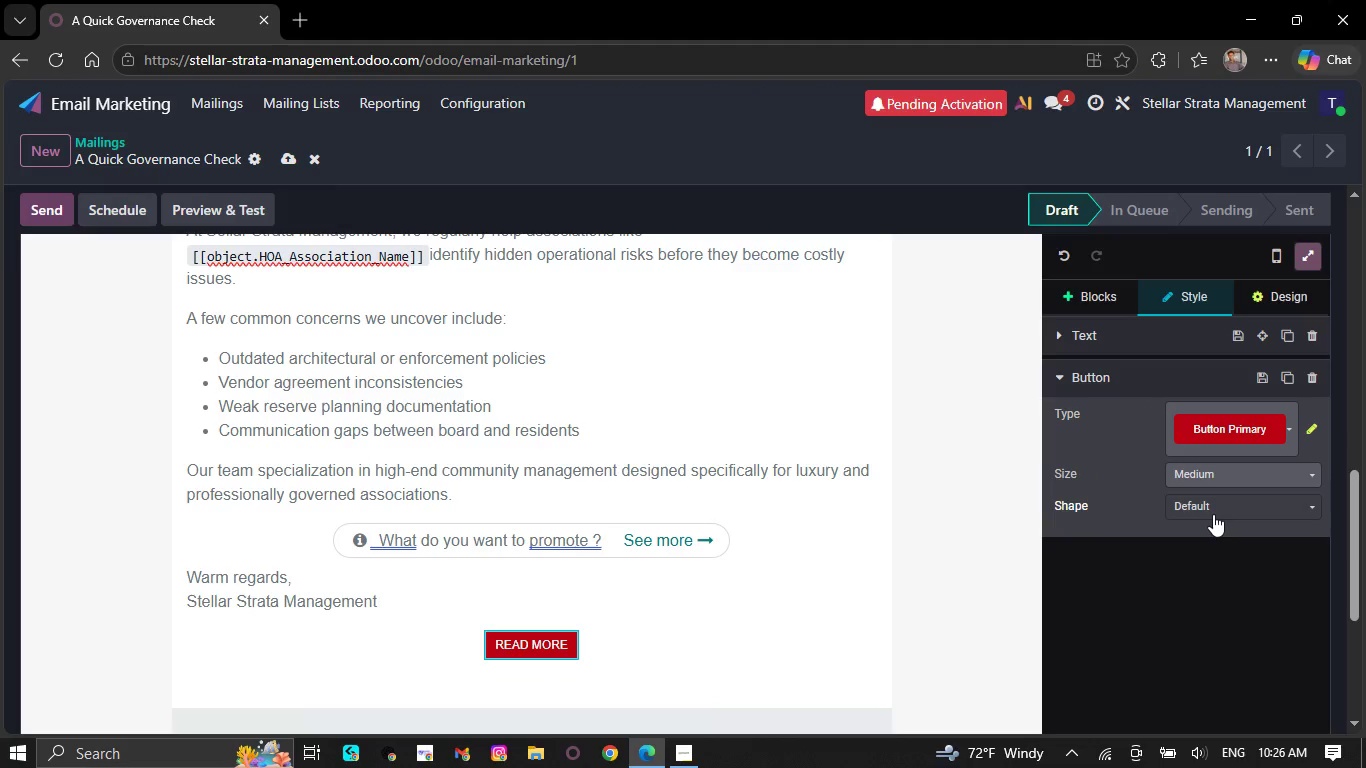 
left_click([1213, 514])
 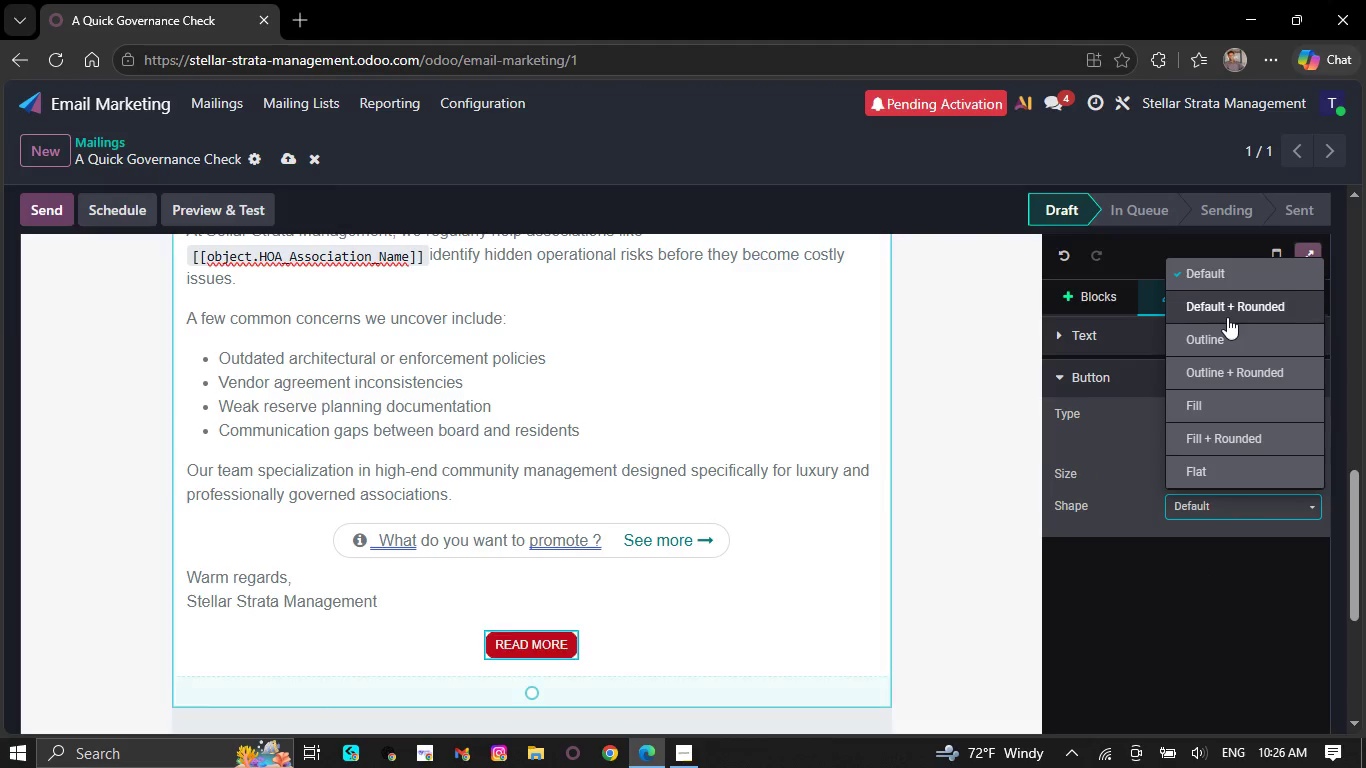 
left_click([1227, 317])
 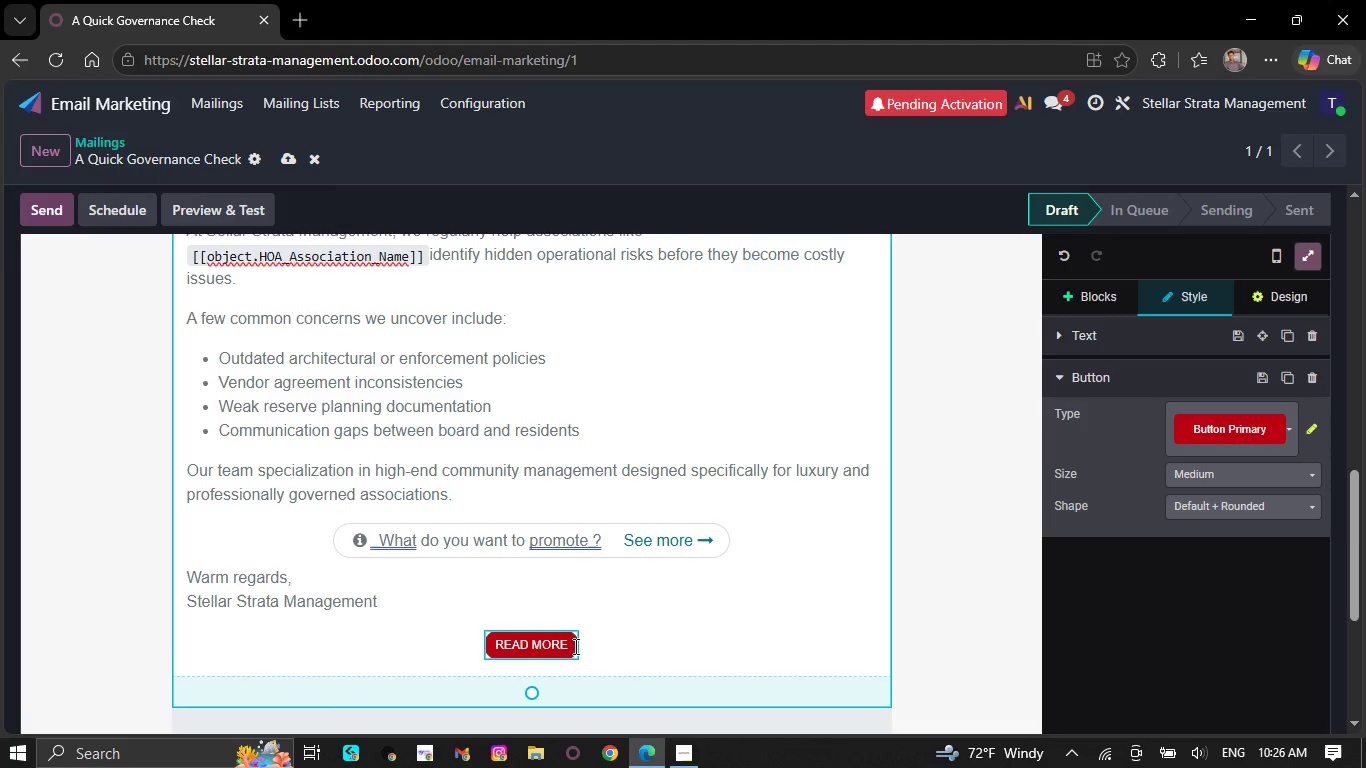 
left_click([570, 644])
 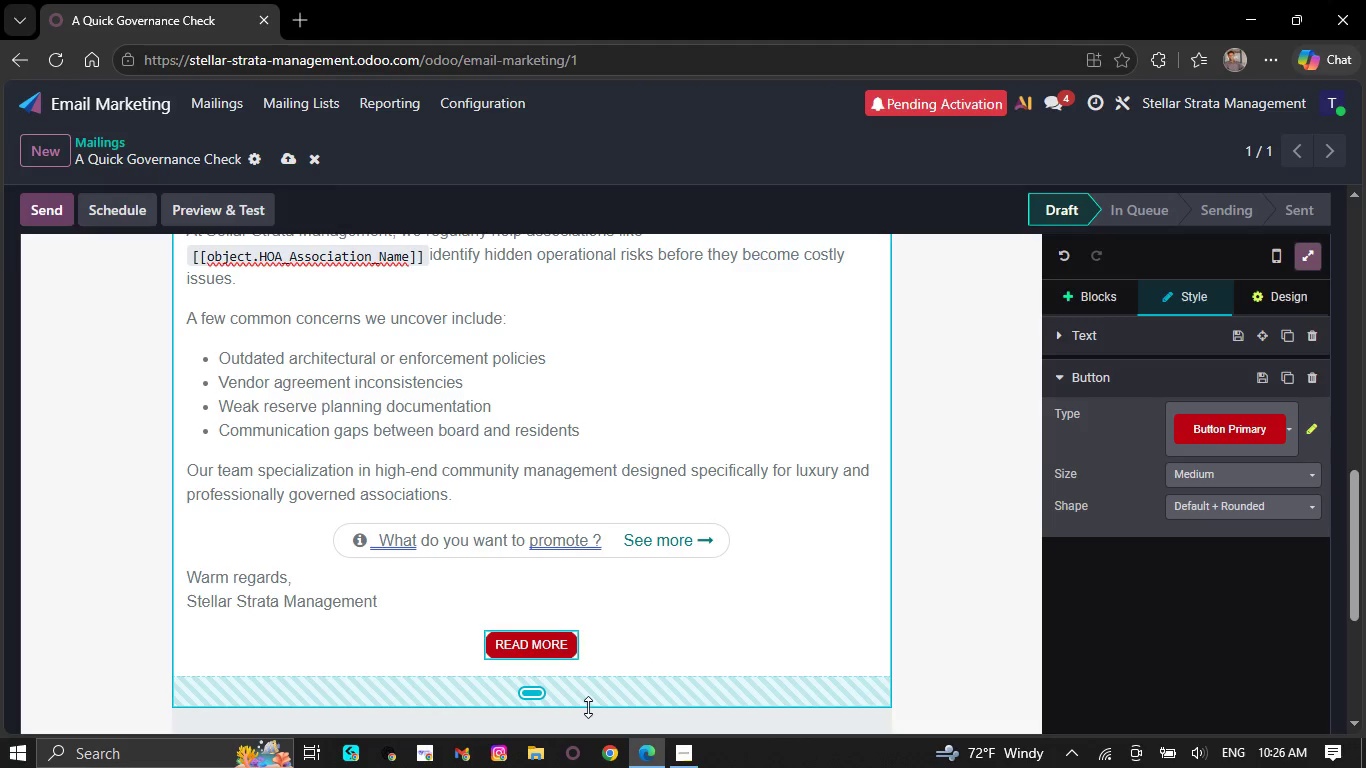 
key(Backspace)
 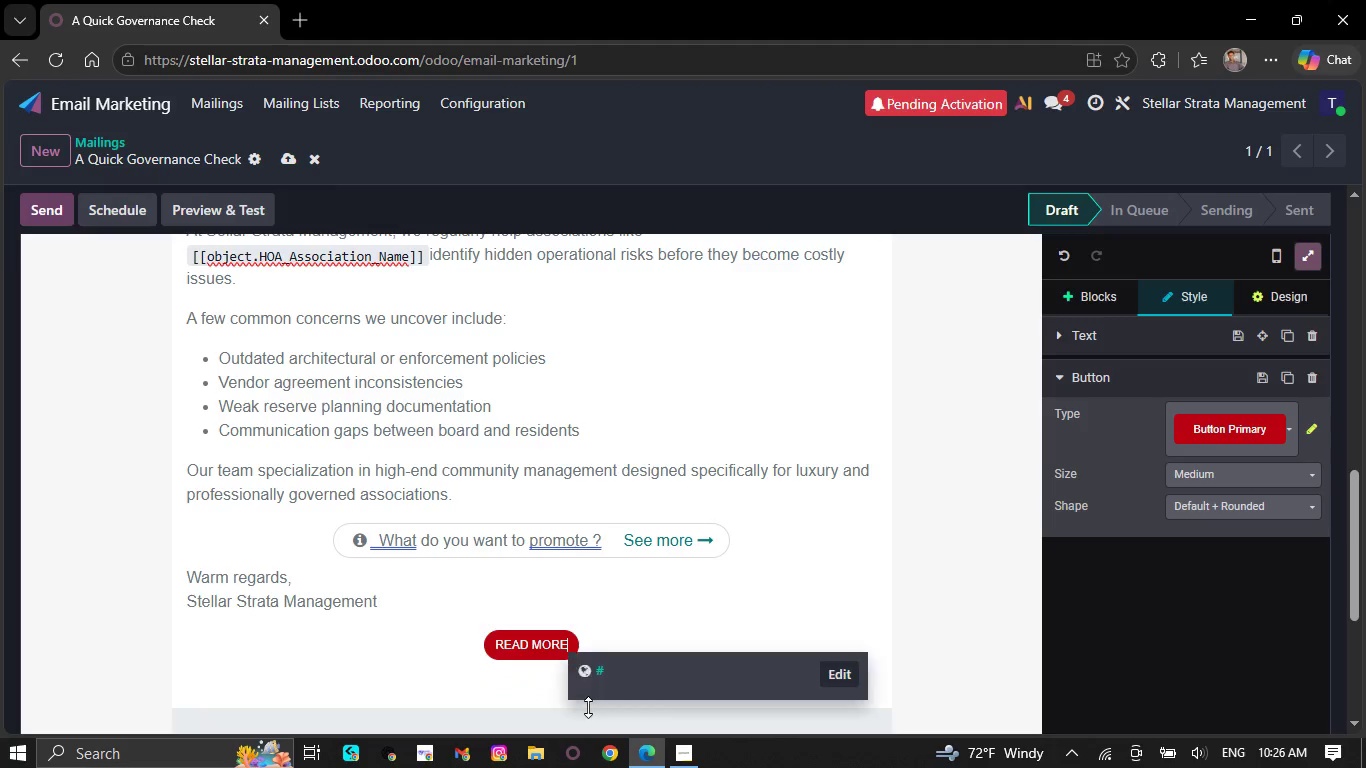 
key(Backspace)
 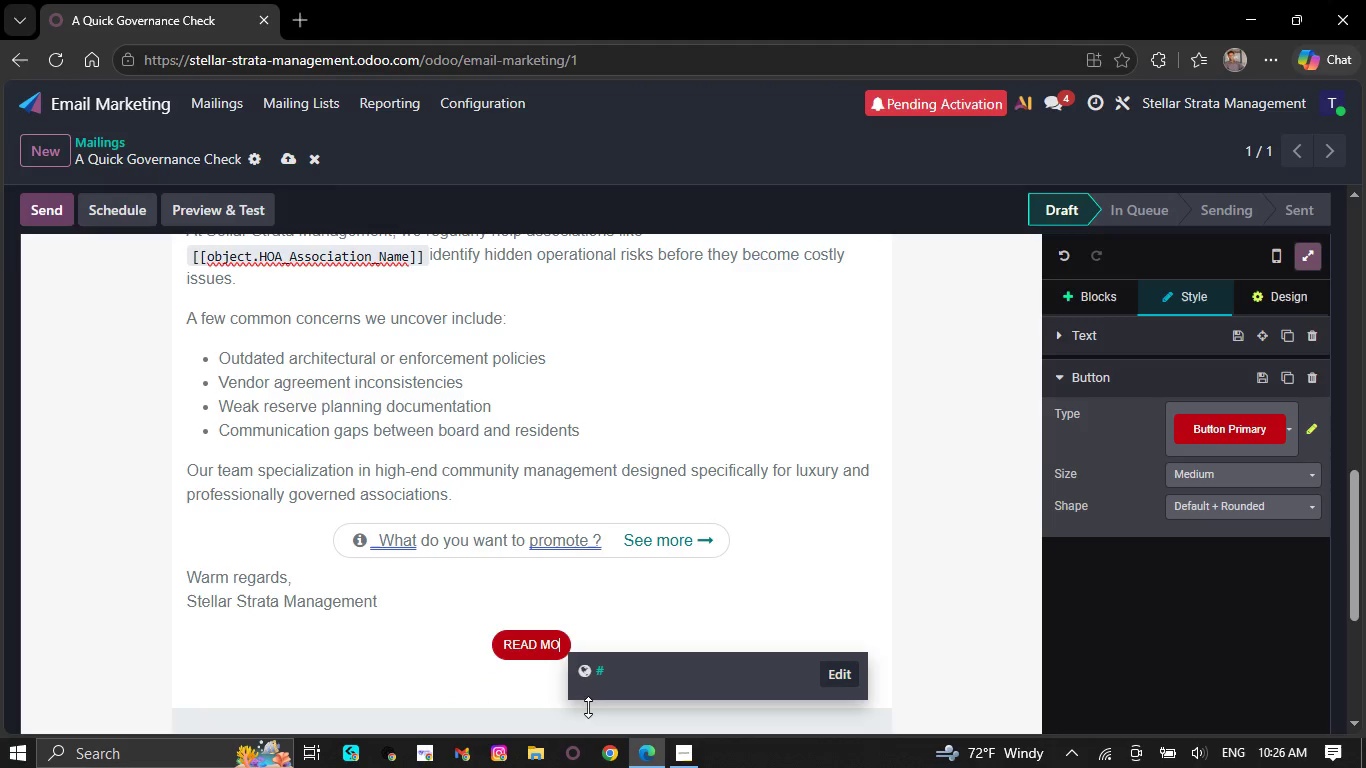 
key(Backspace)
 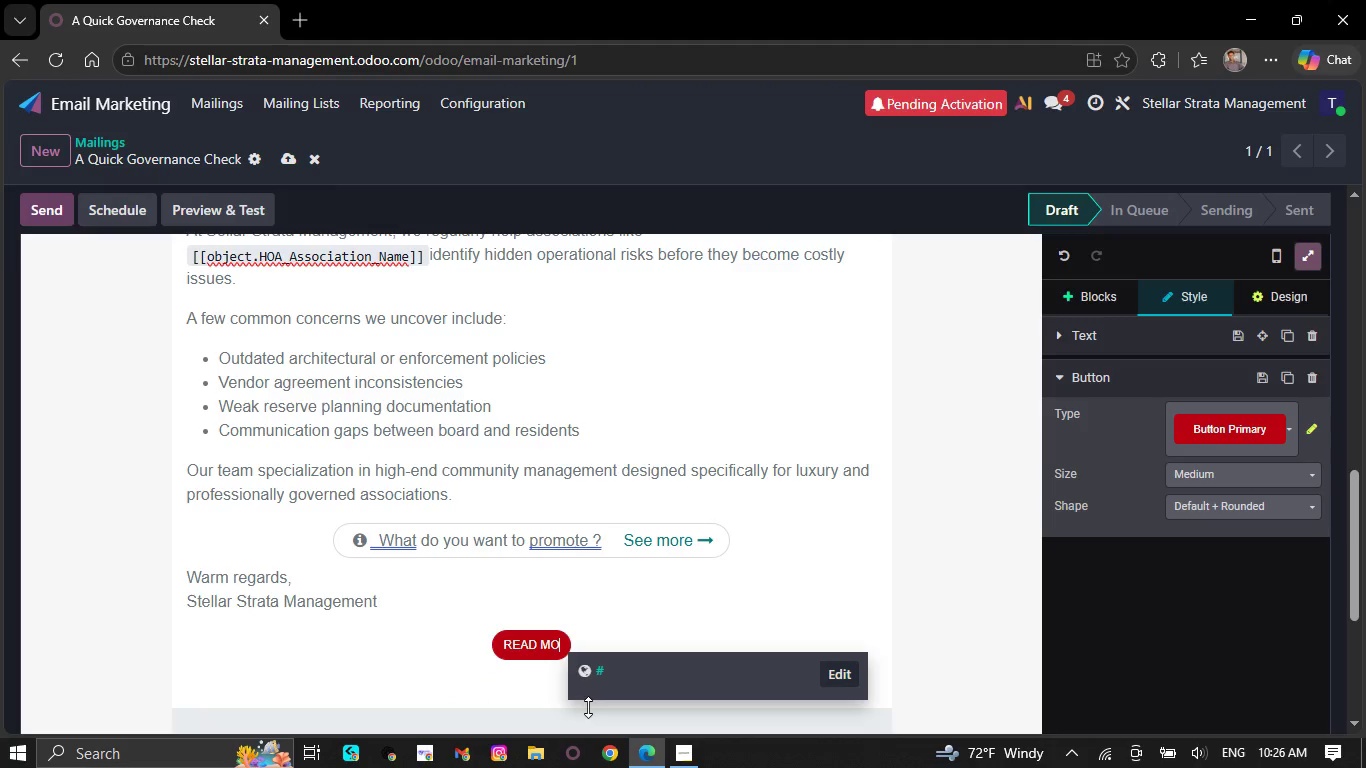 
key(Backspace)
 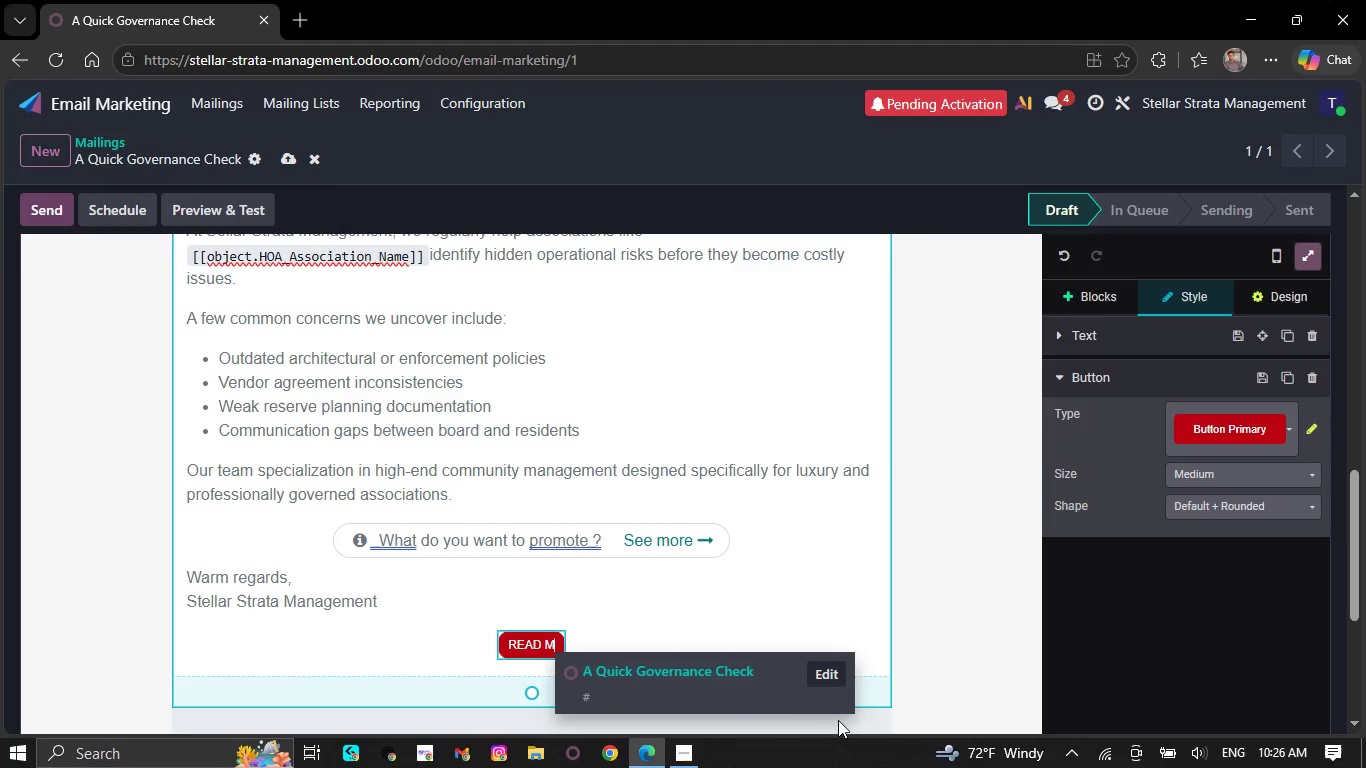 
left_click([821, 673])
 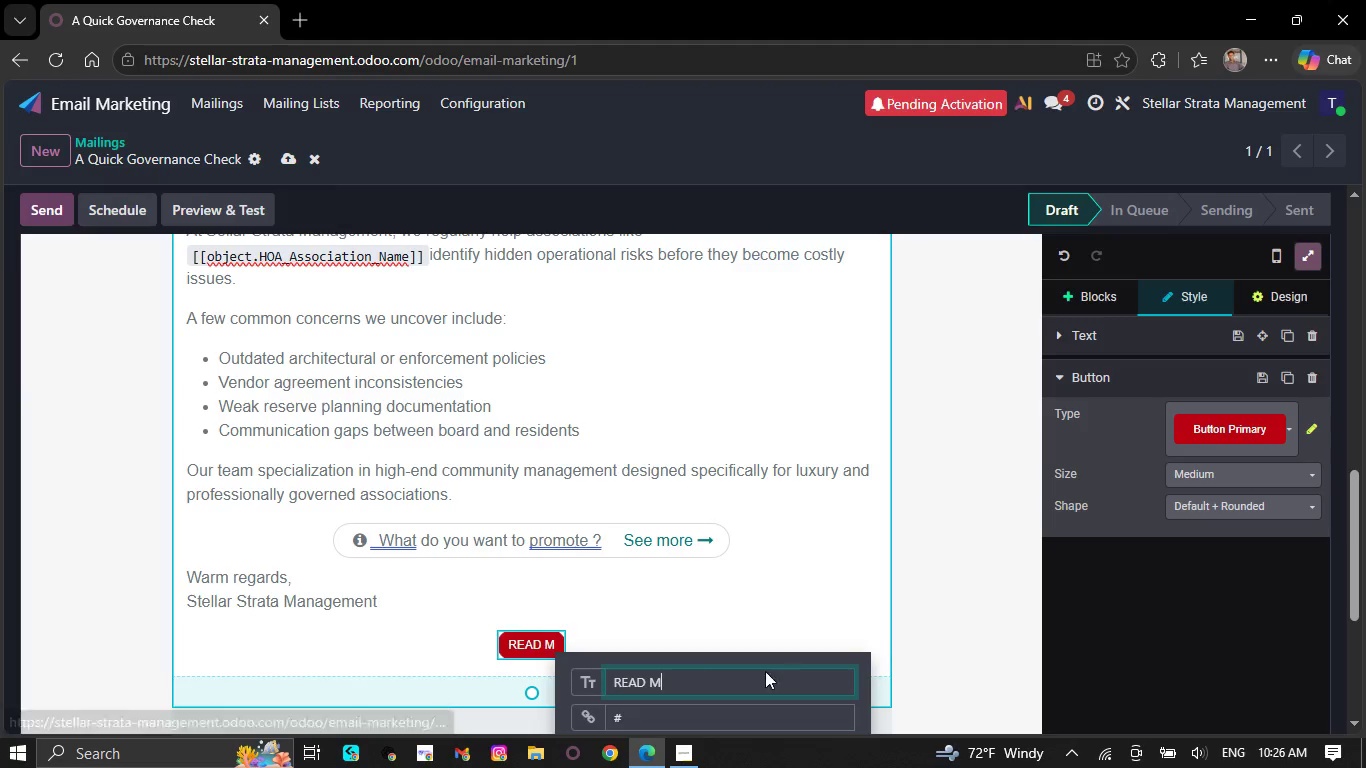 
left_click([749, 691])
 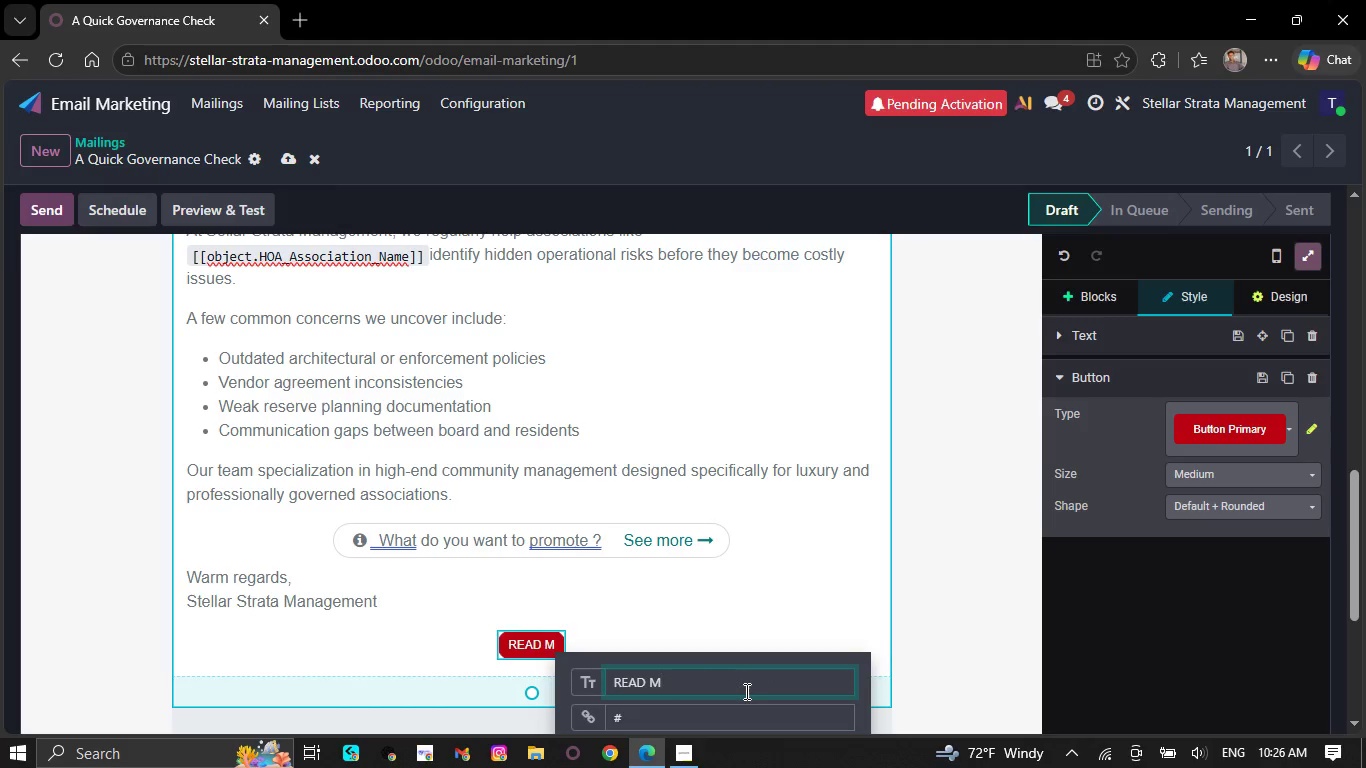 
key(Backspace)
key(Backspace)
key(Backspace)
key(Backspace)
key(Backspace)
key(Backspace)
type(s)
key(Backspace)
type(Schedule Audit)
 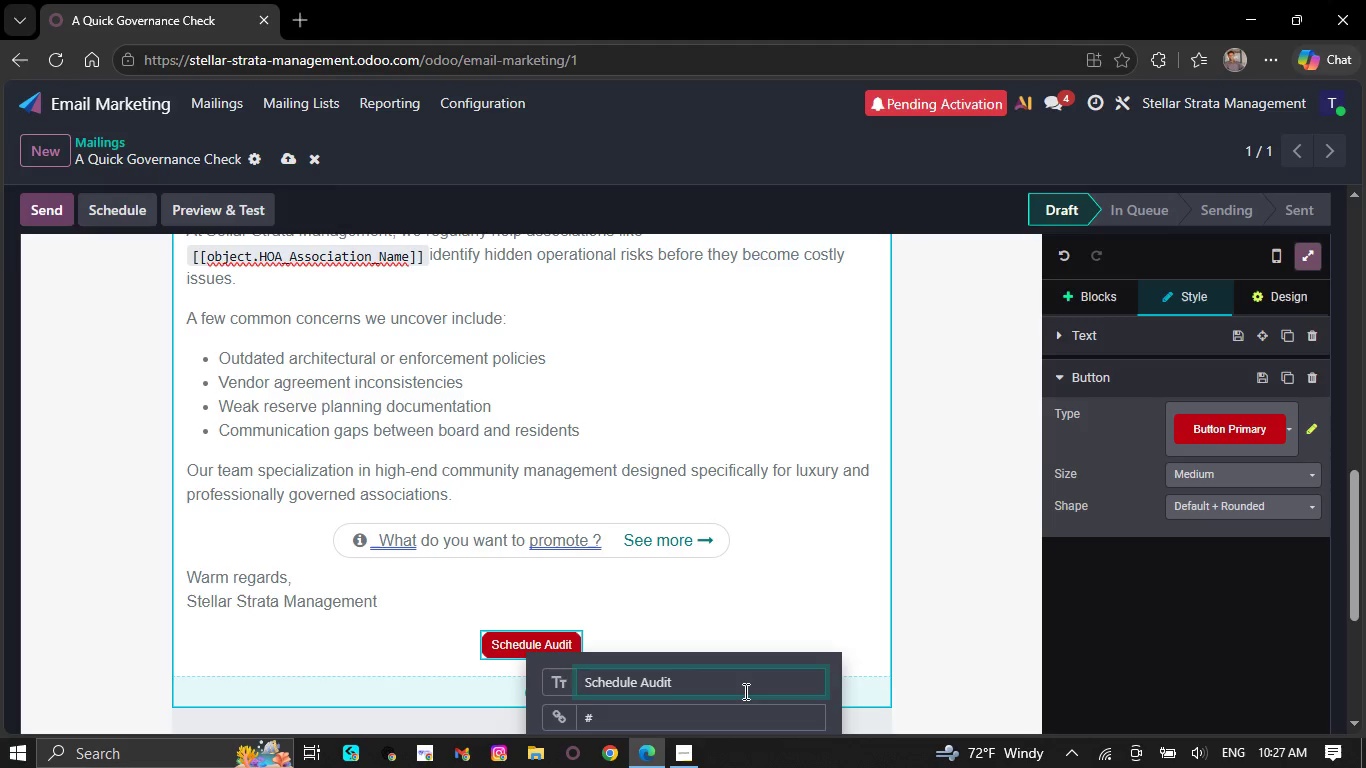 
left_click([744, 710])
 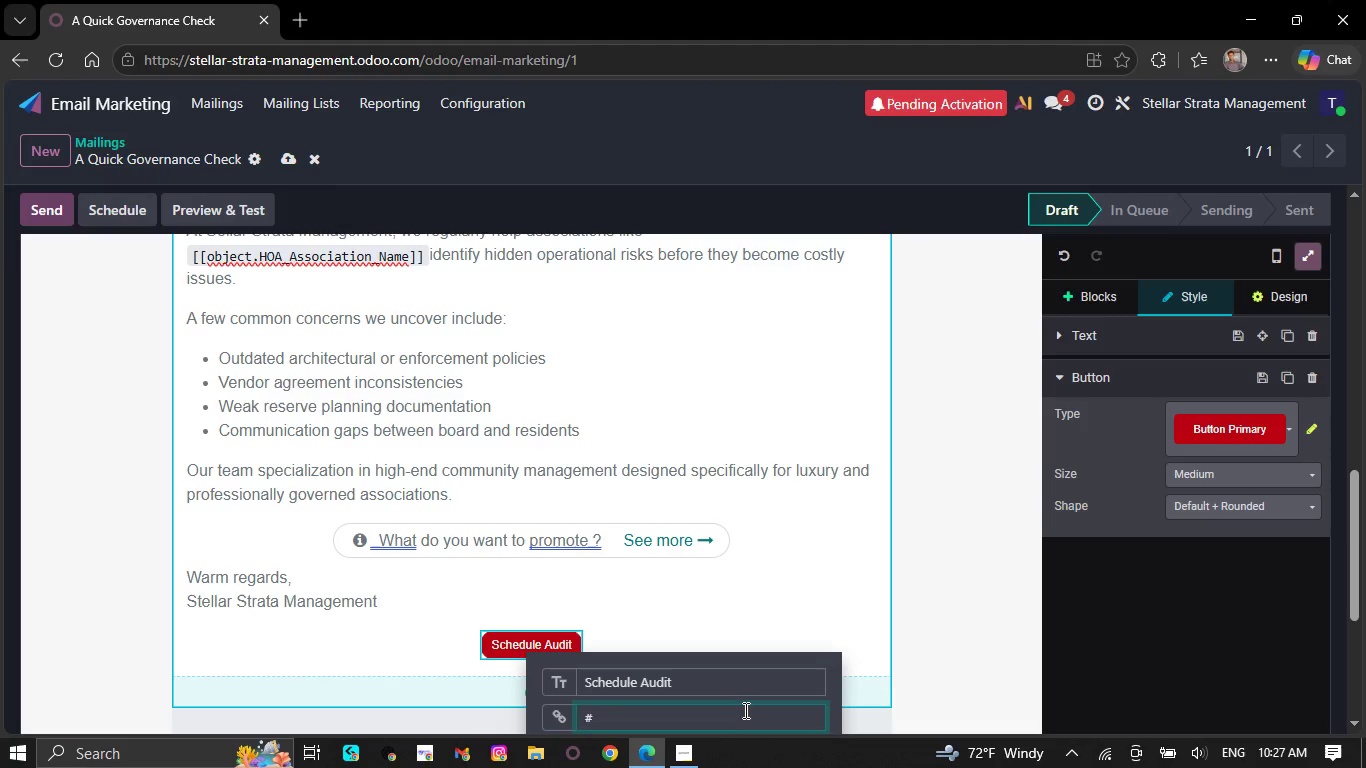 
key(Backspace)
type(https://)
 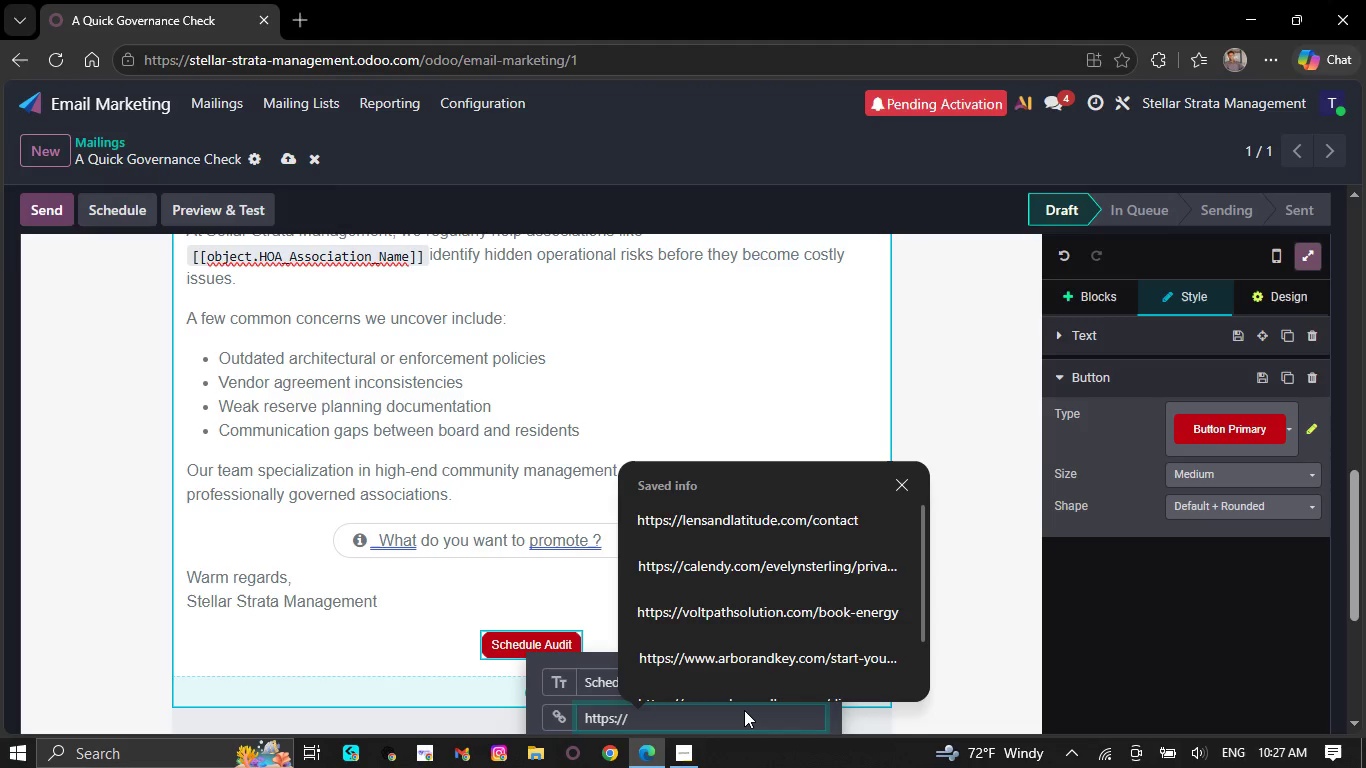 
type(stellarstratamanagement.org/schedulr)
key(Backspace)
type(e-audit)
 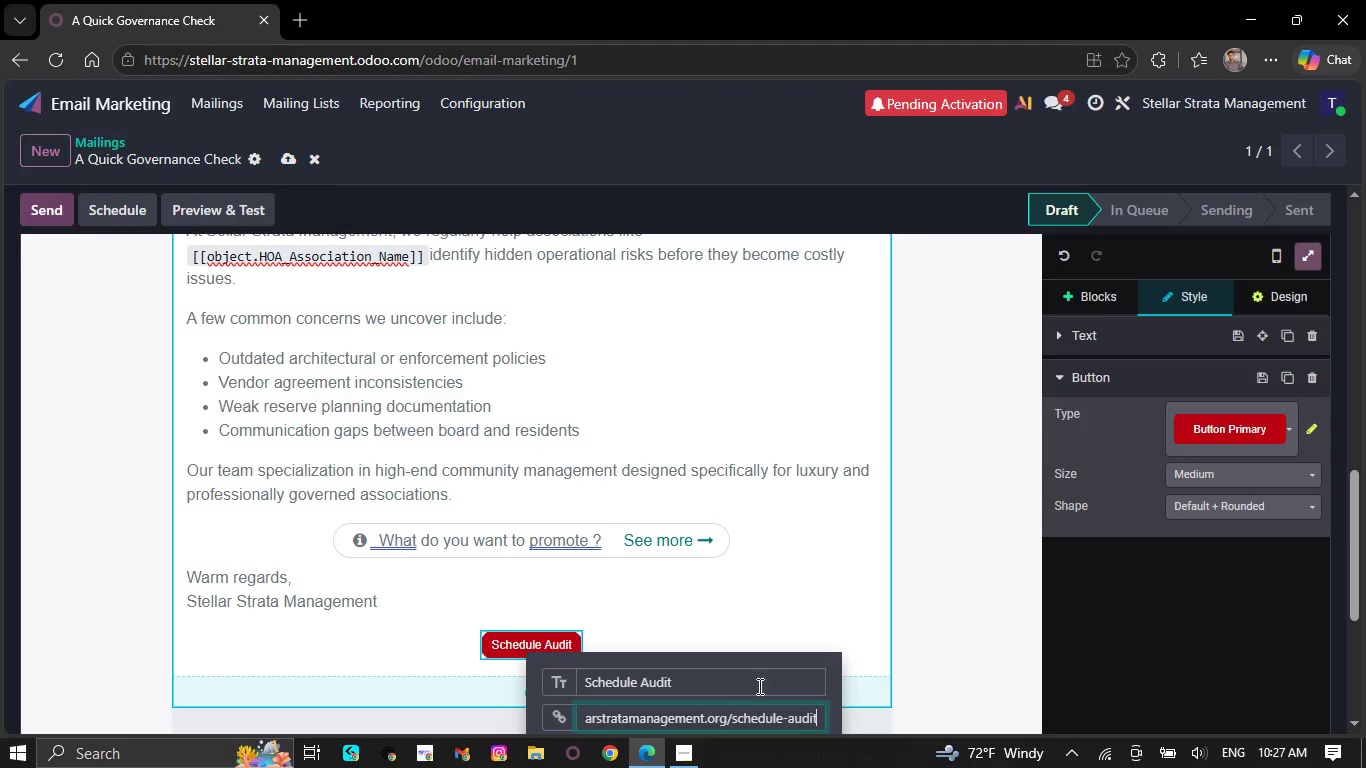 
scroll: coordinate [757, 648], scroll_direction: down, amount: 1.0
 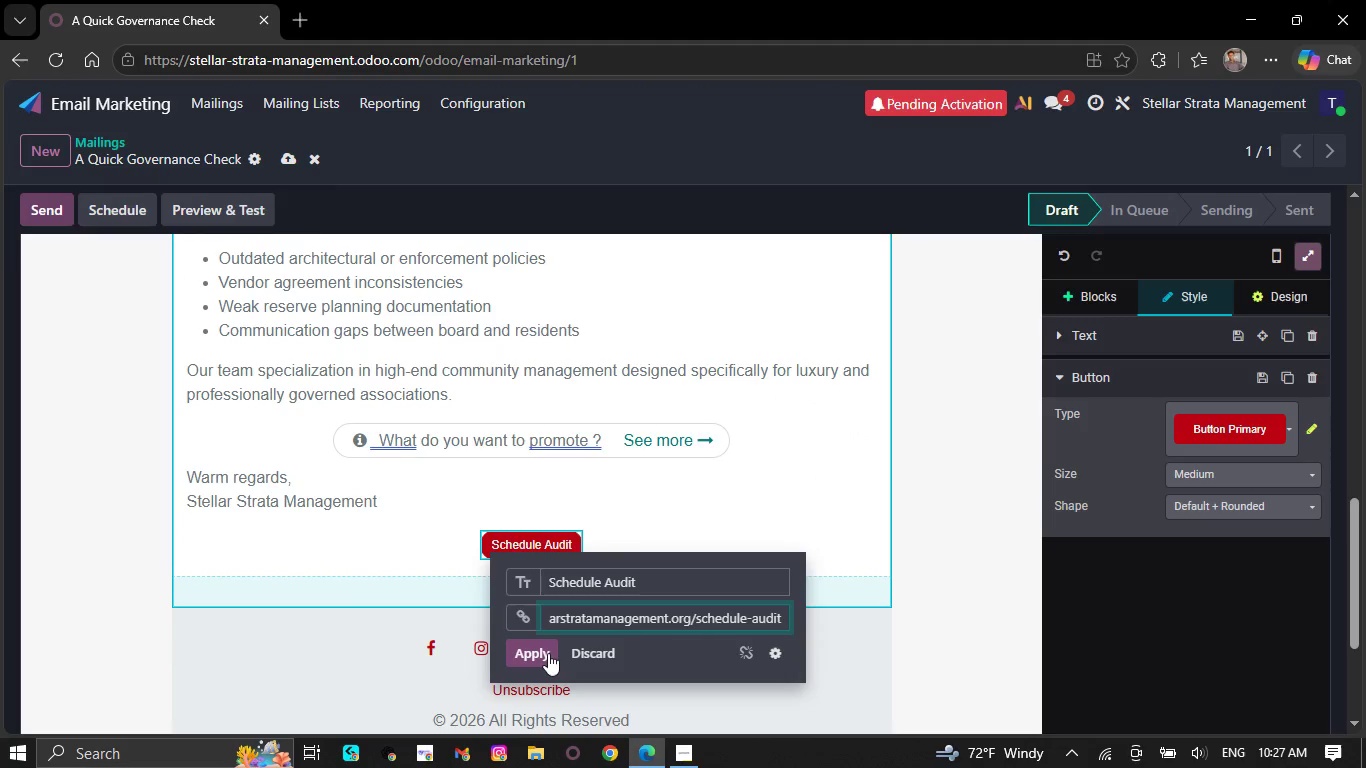 
left_click([547, 653])
 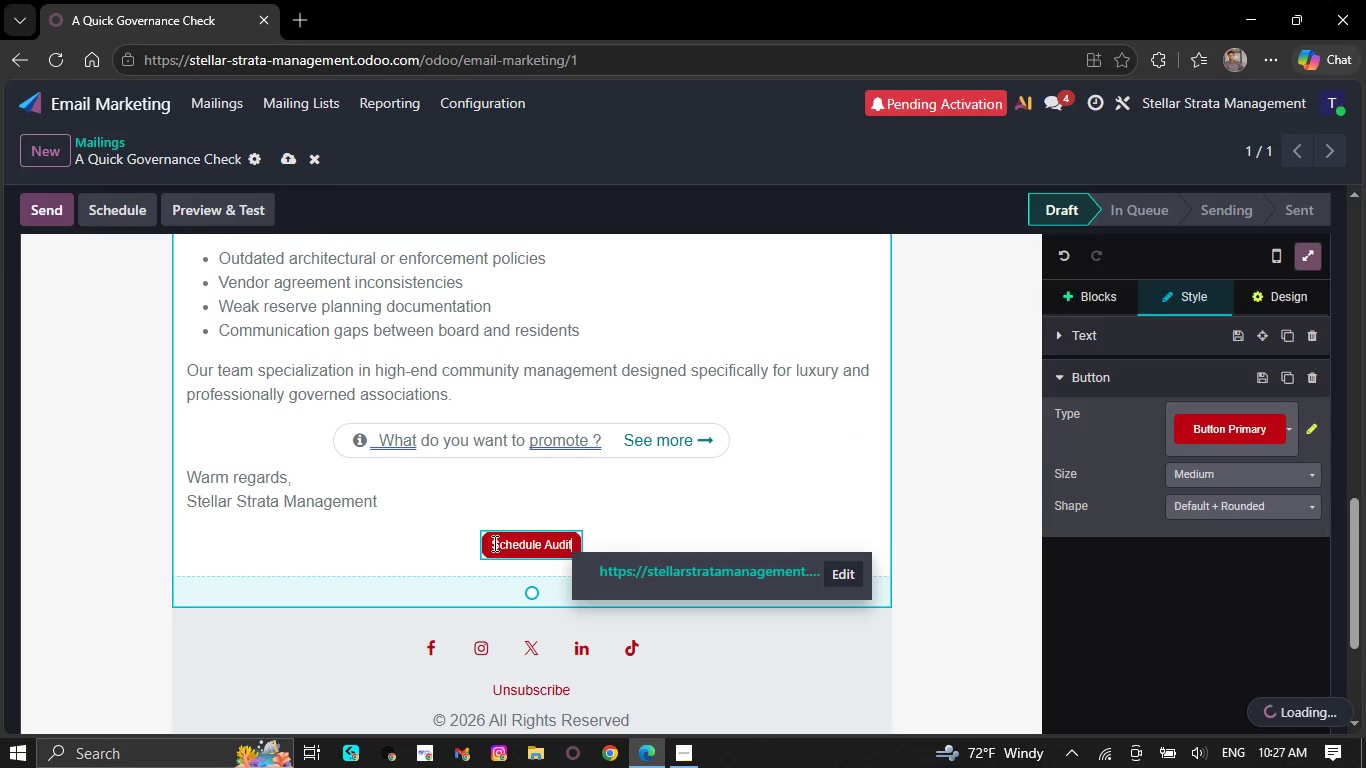 
left_click_drag(start_coordinate=[492, 542], to_coordinate=[579, 541])
 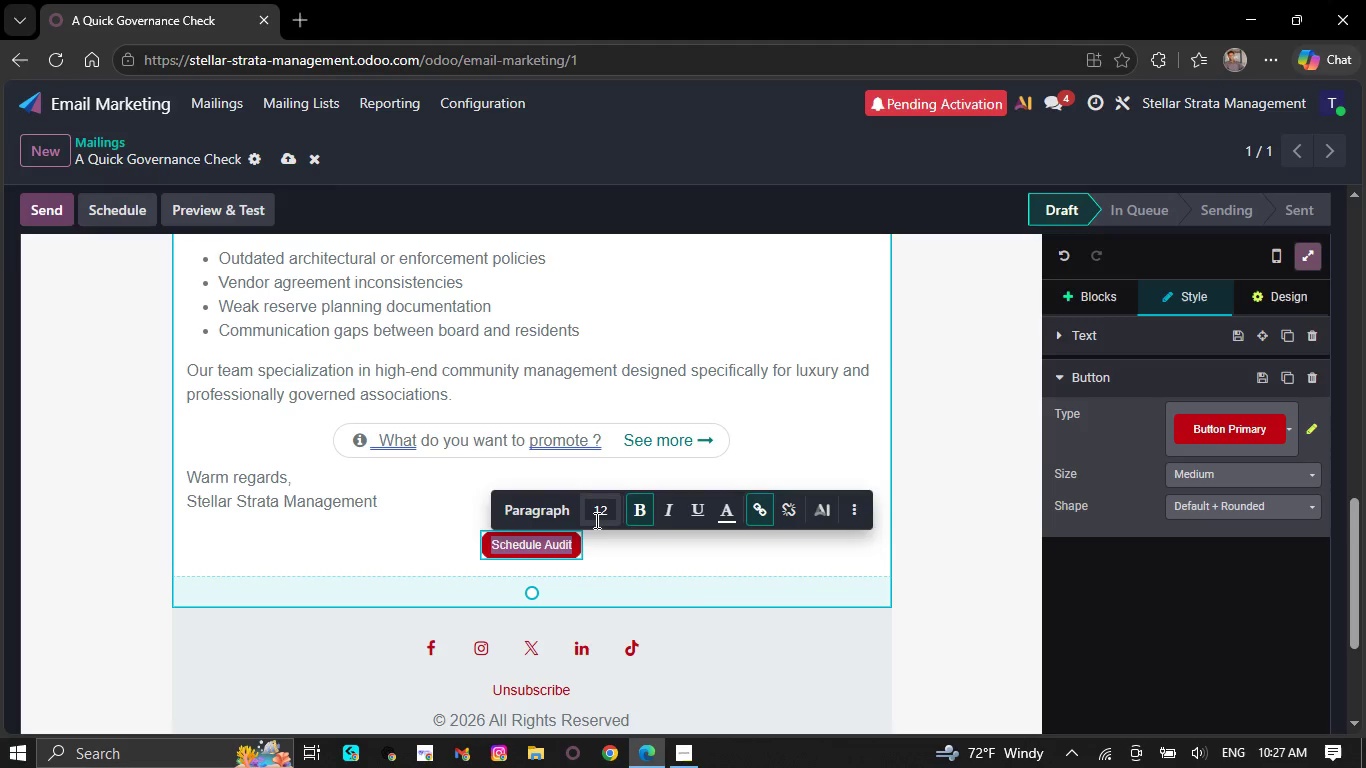 
left_click([597, 516])
 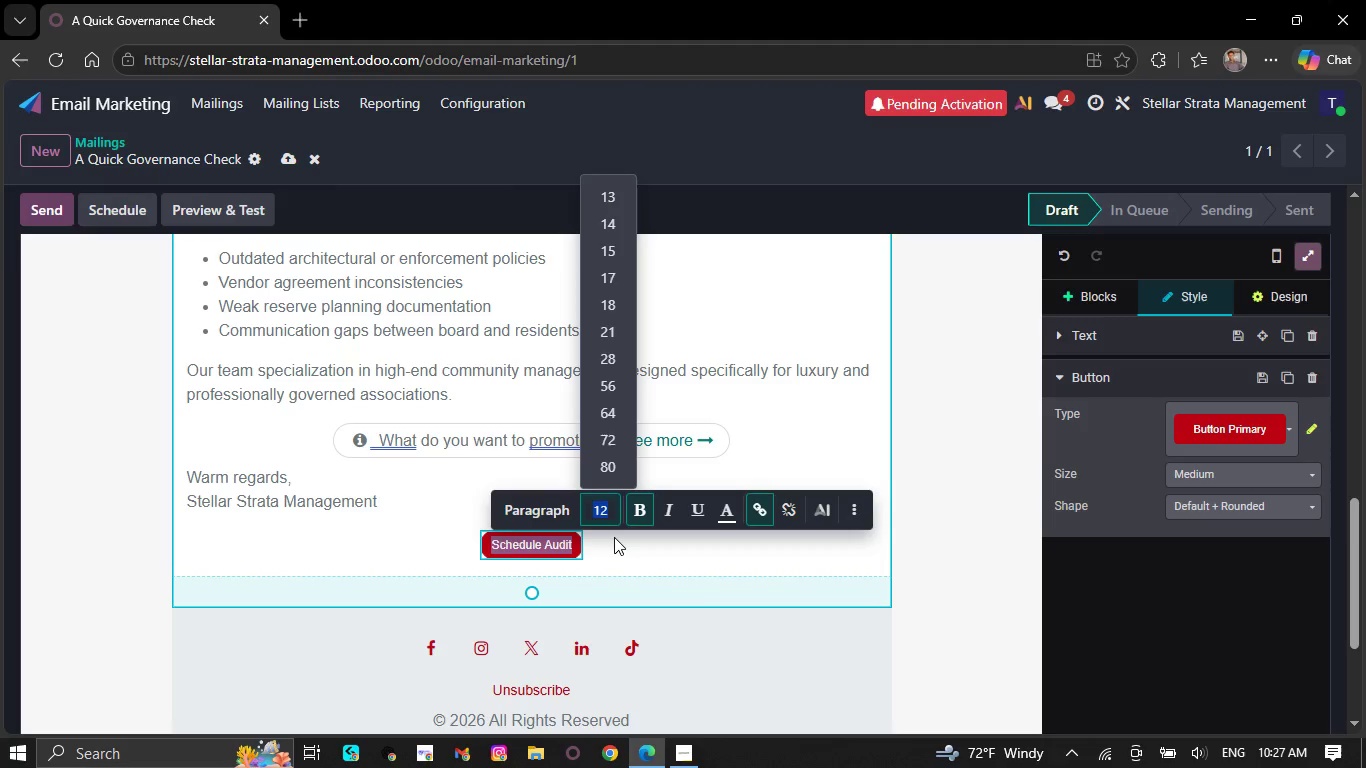 
type(16)
 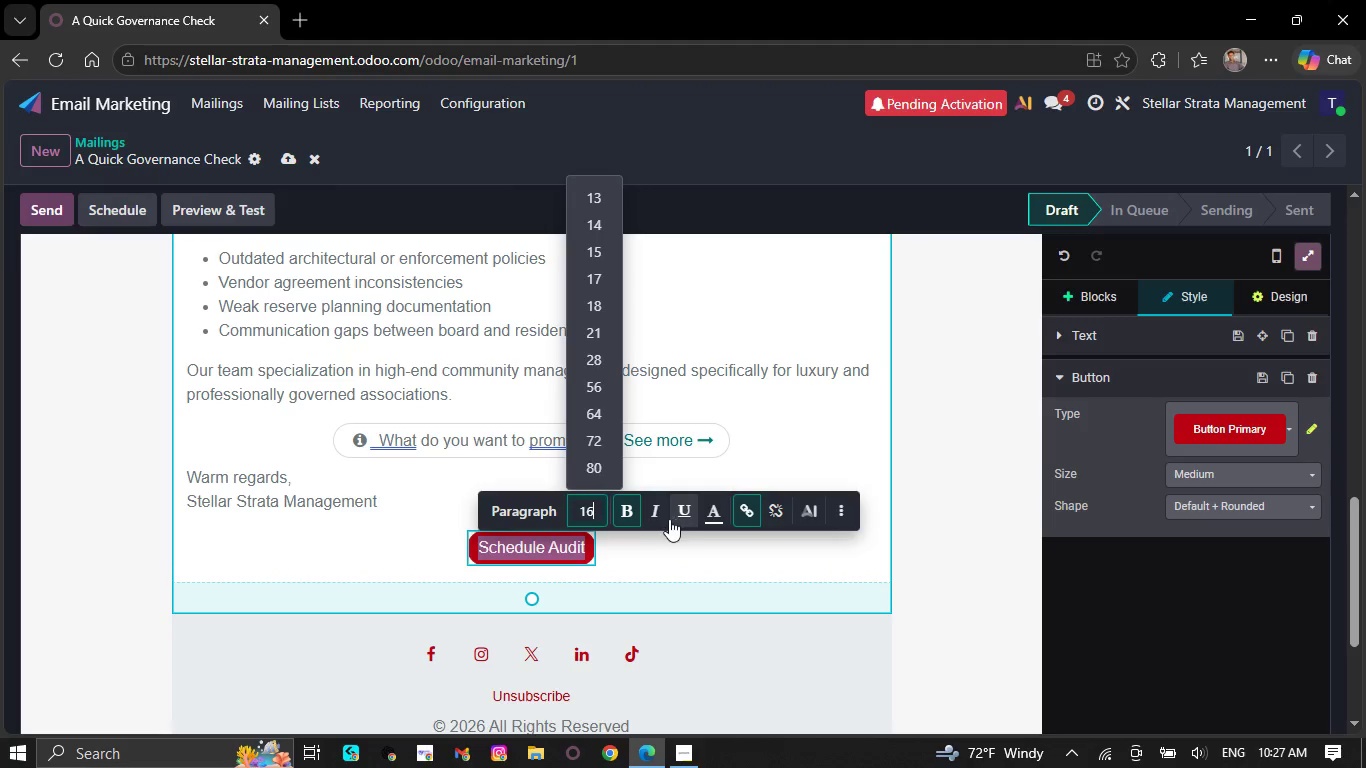 
left_click([650, 518])
 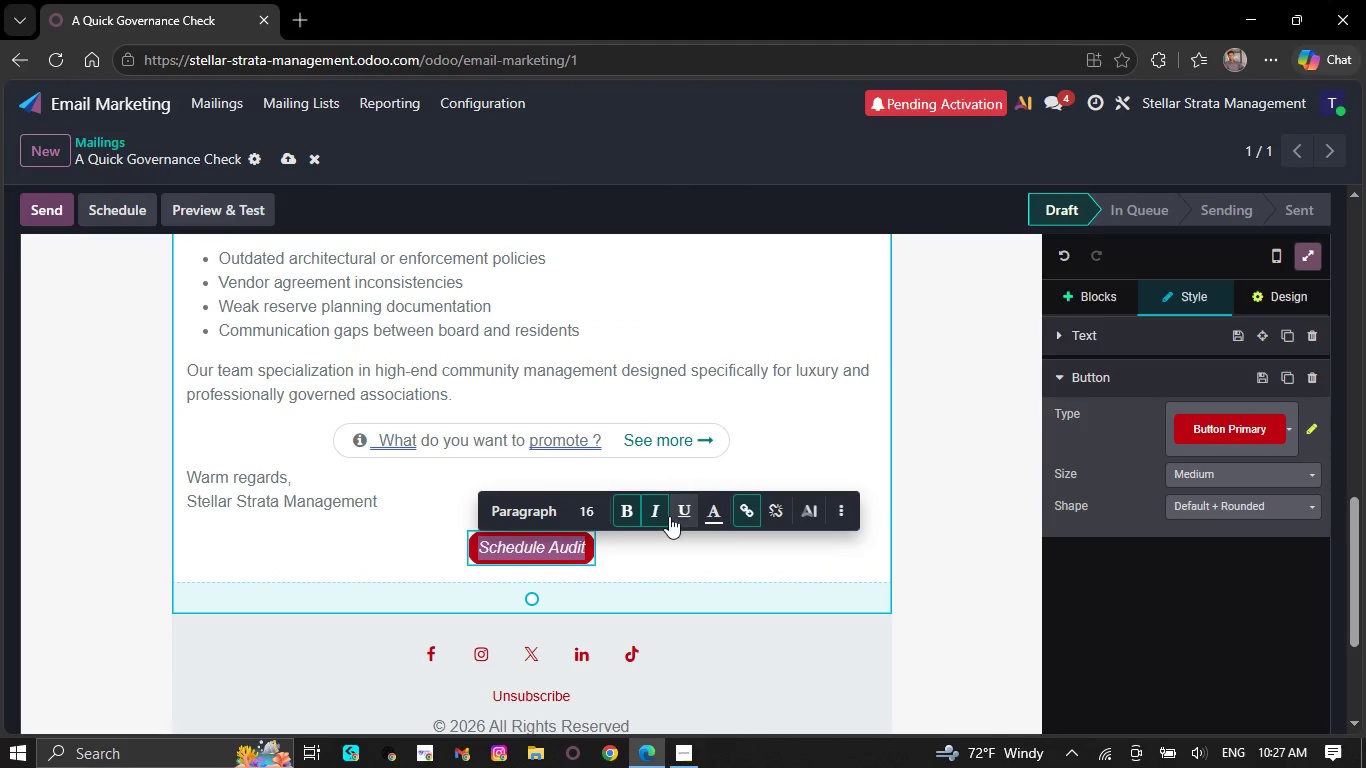 
left_click([634, 516])
 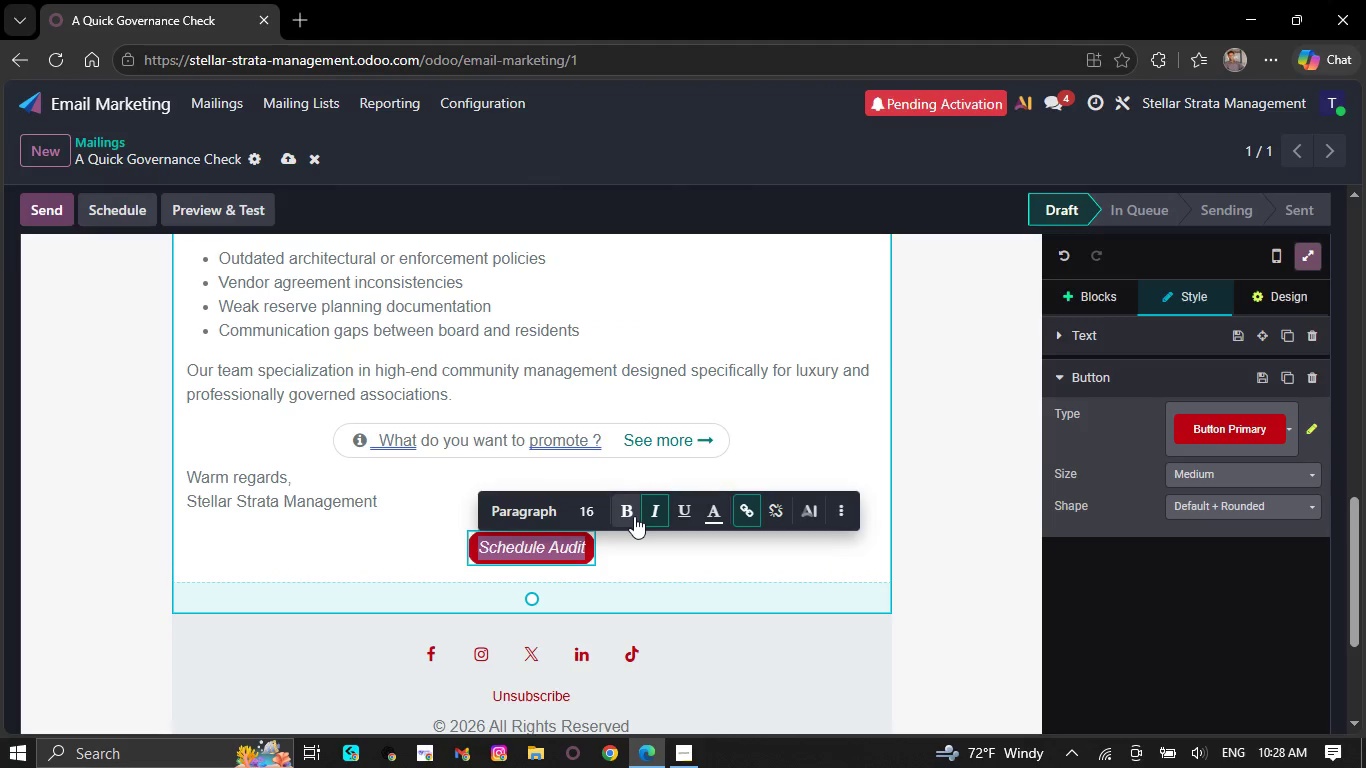 
left_click([634, 516])
 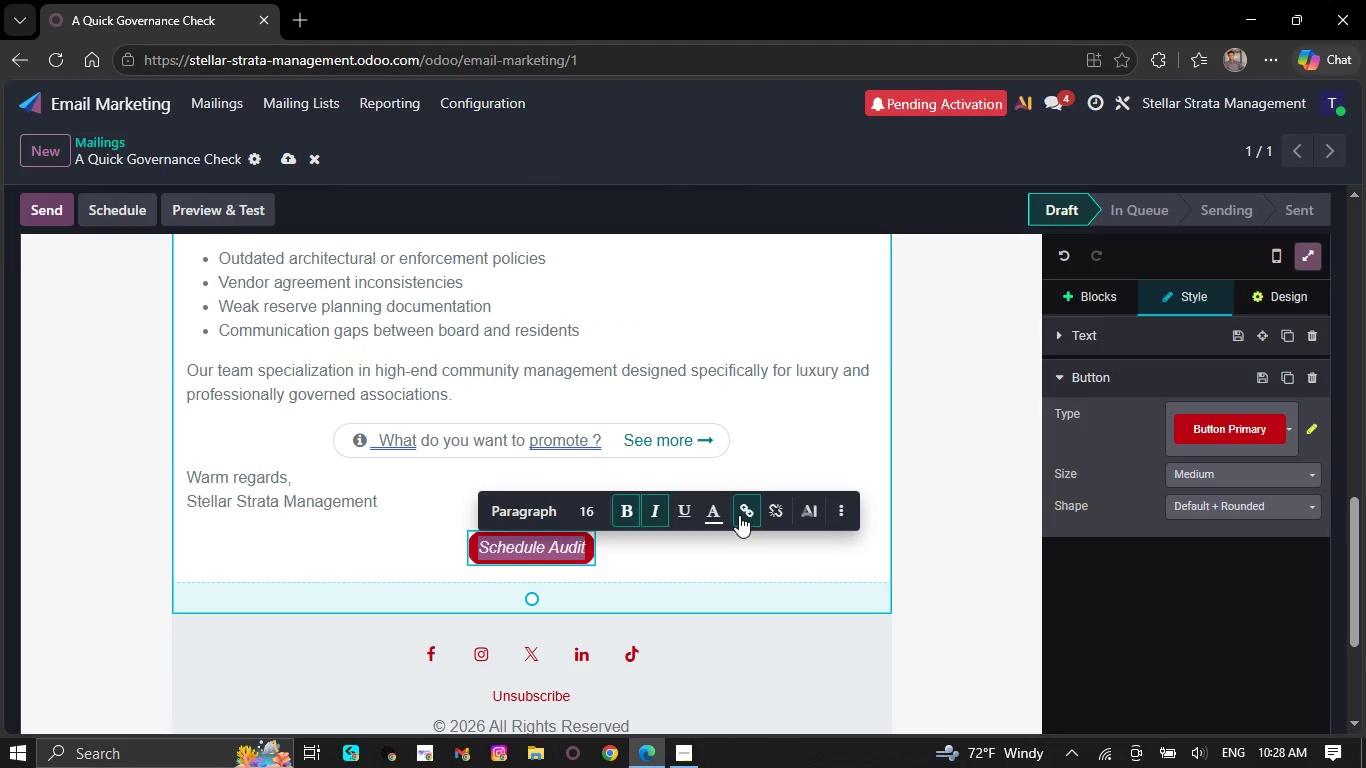 
left_click([716, 507])
 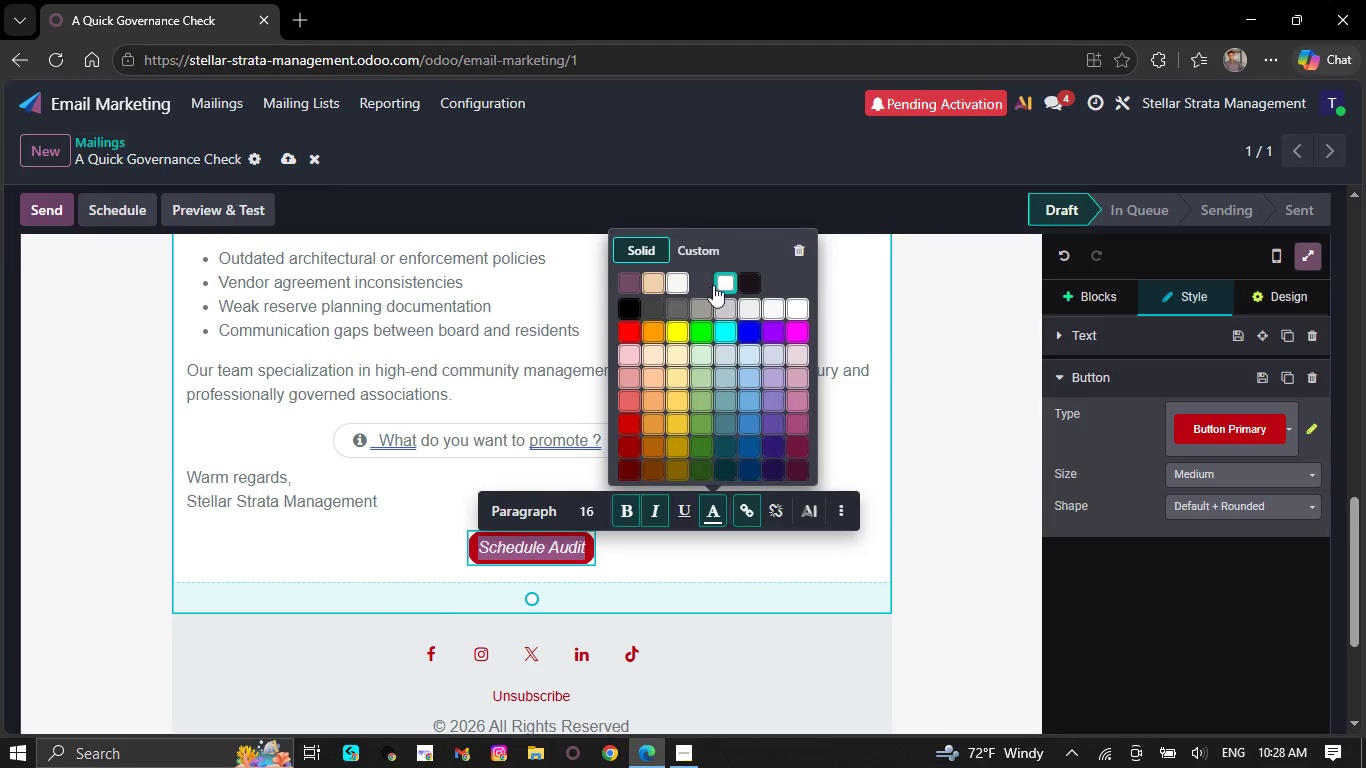 
left_click([724, 285])
 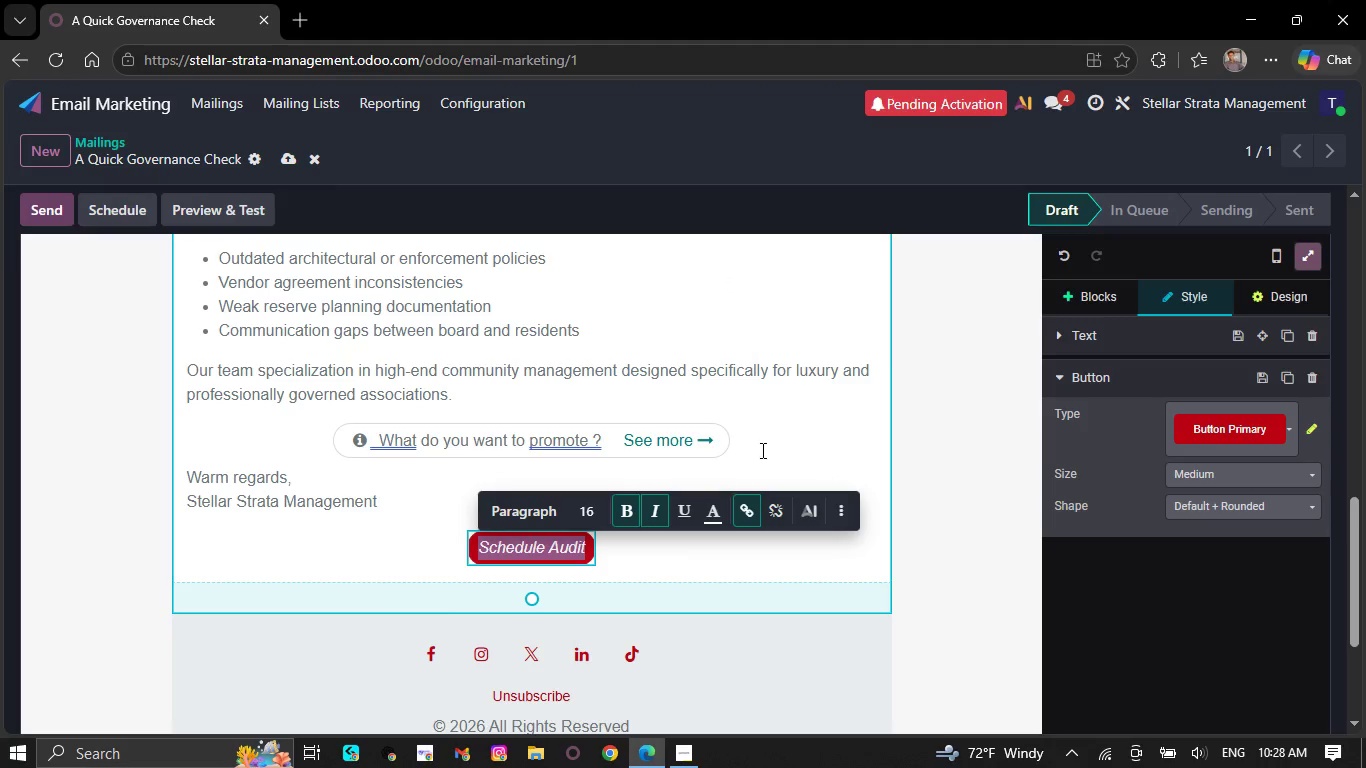 
left_click([770, 462])
 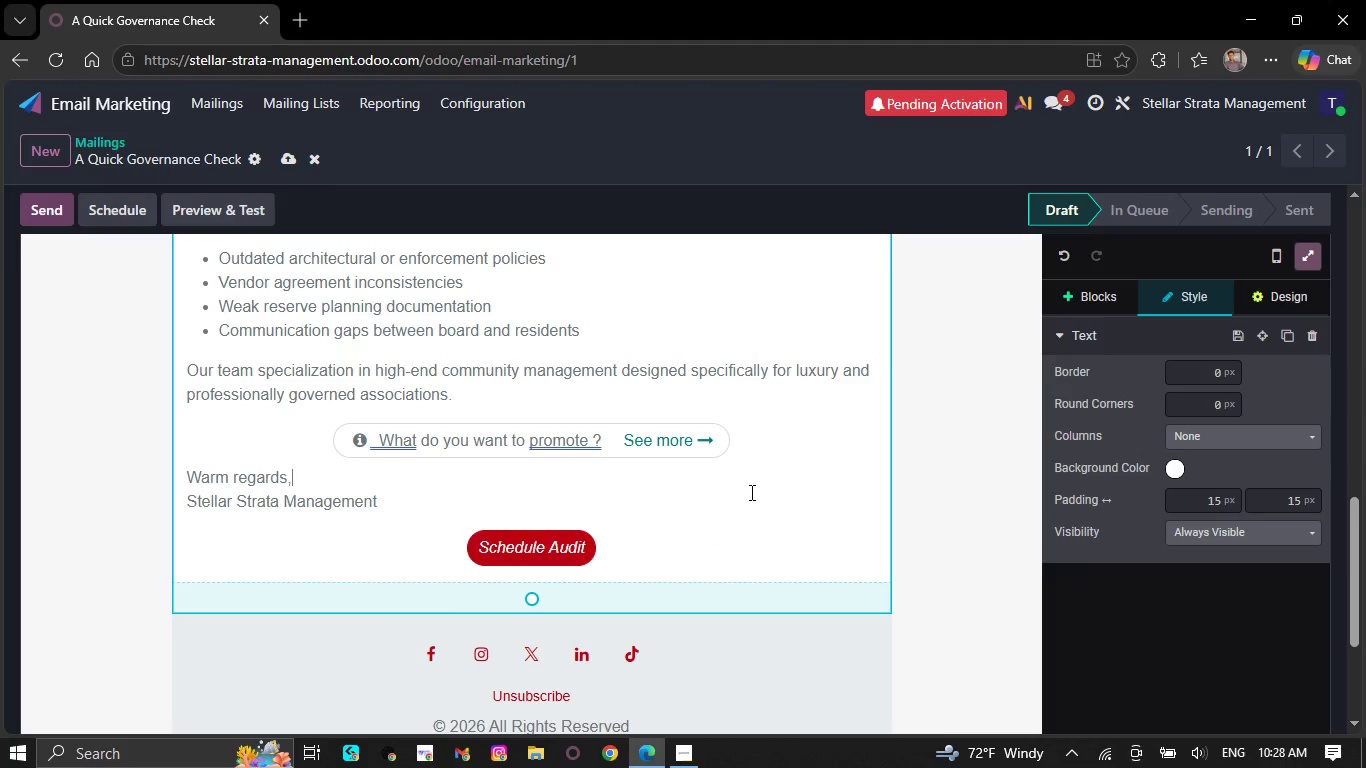 
left_click([708, 449])
 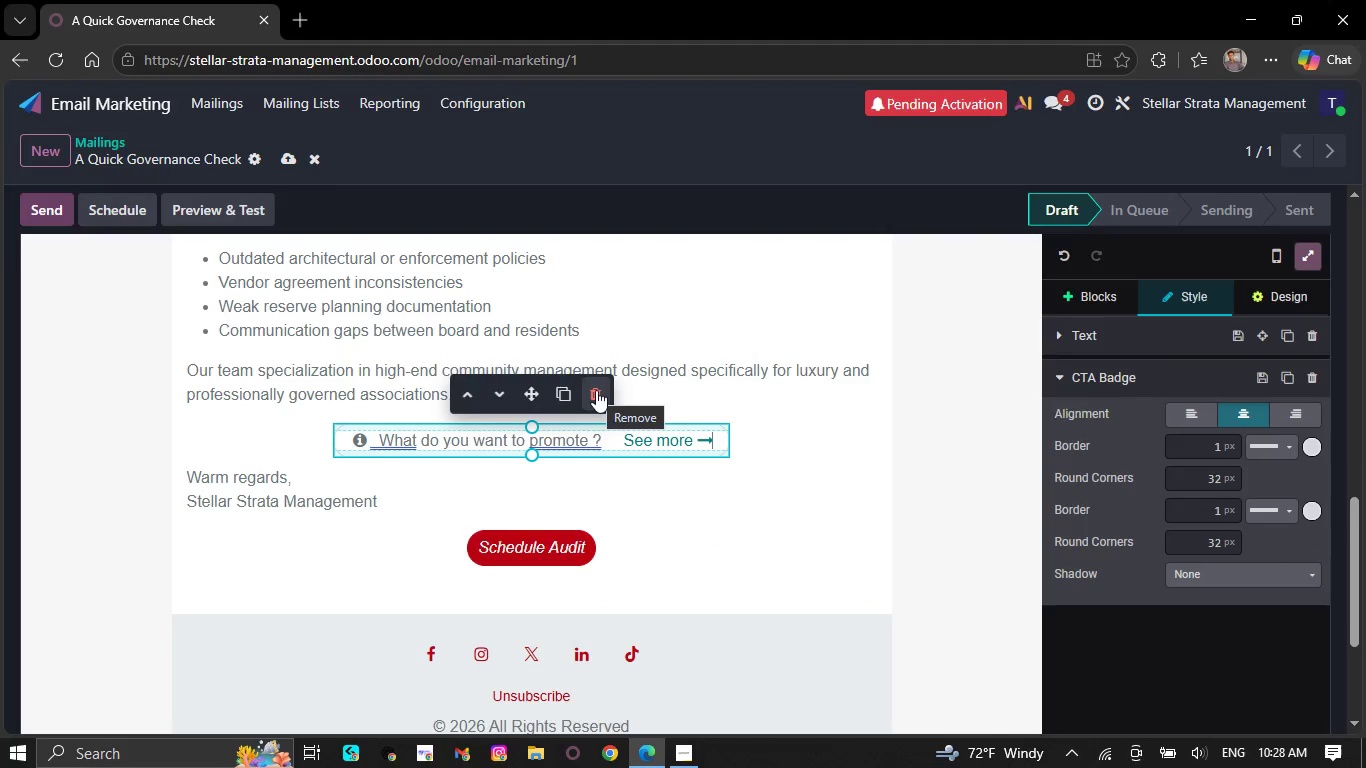 
left_click([596, 390])
 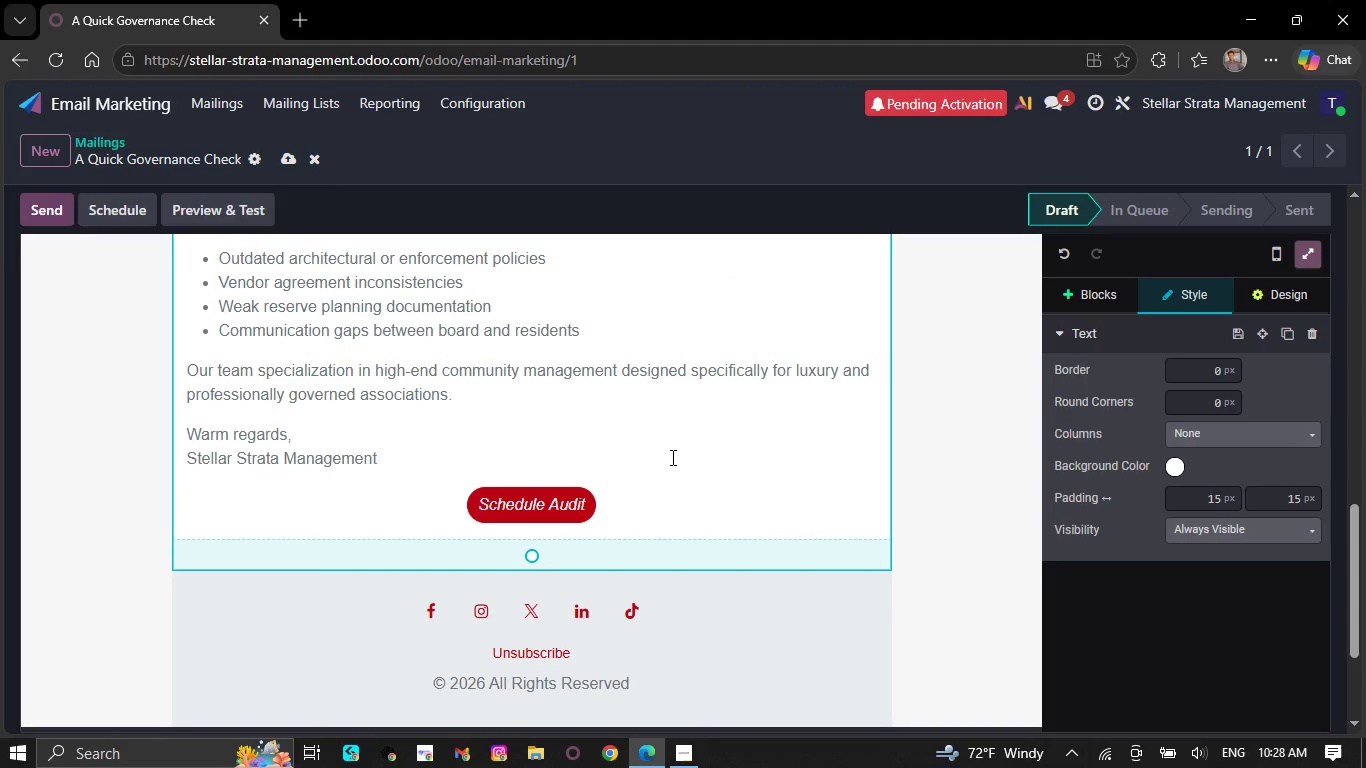 
scroll: coordinate [660, 447], scroll_direction: up, amount: 2.0
 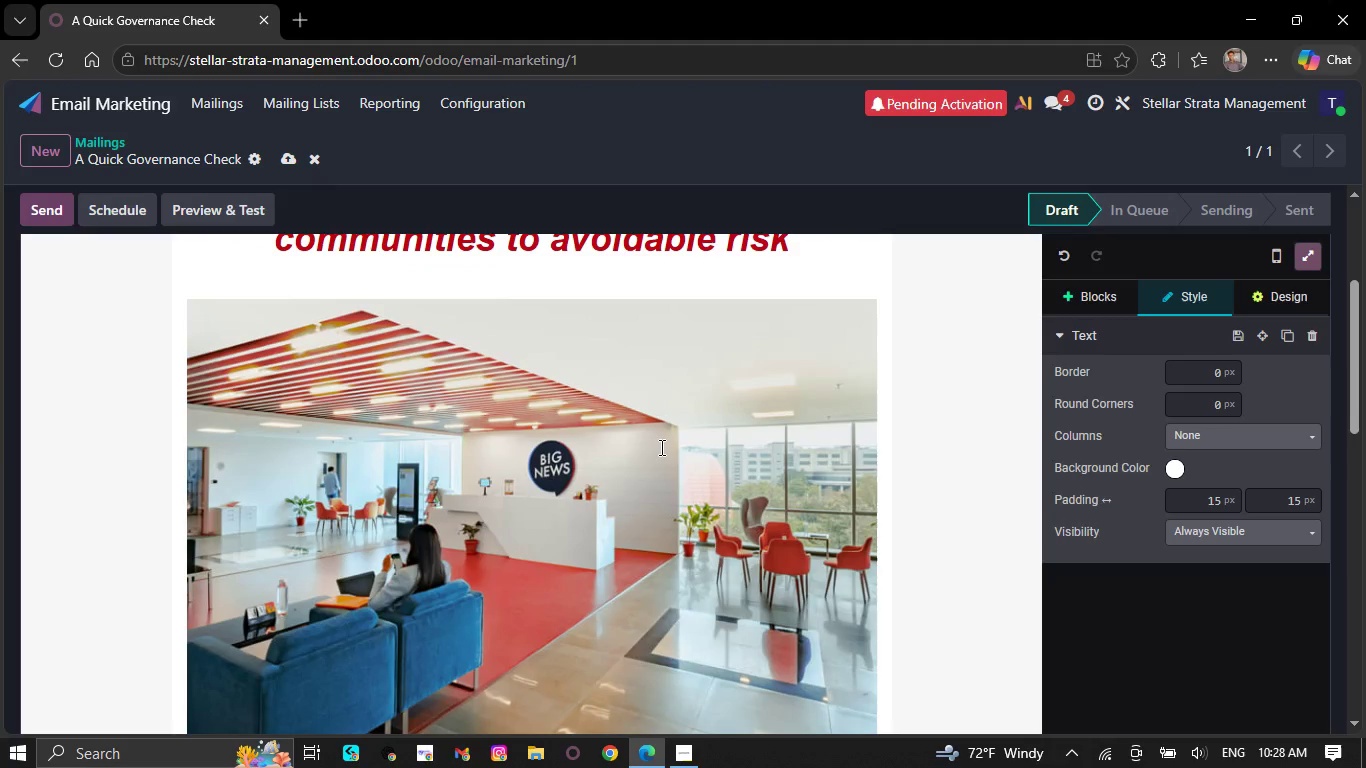 
wait(8.16)
 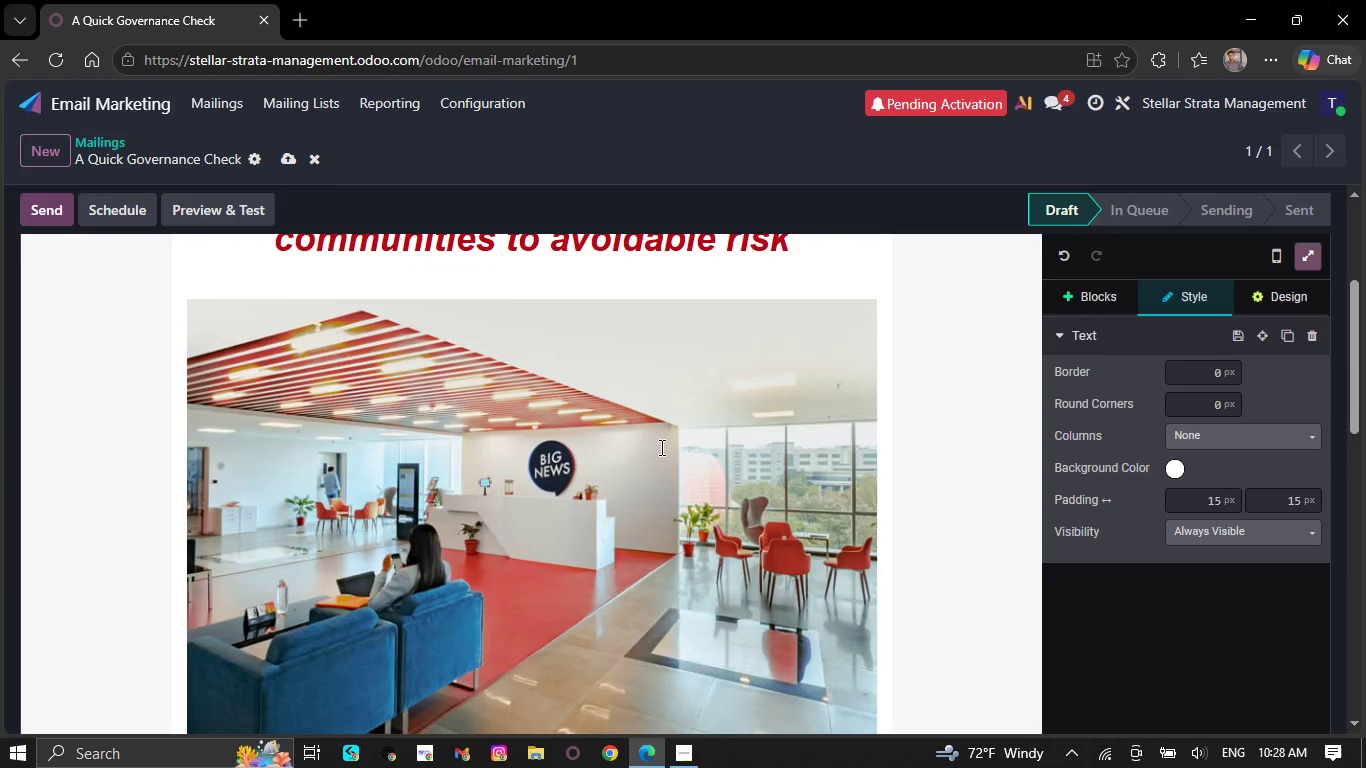 
left_click([293, 27])
 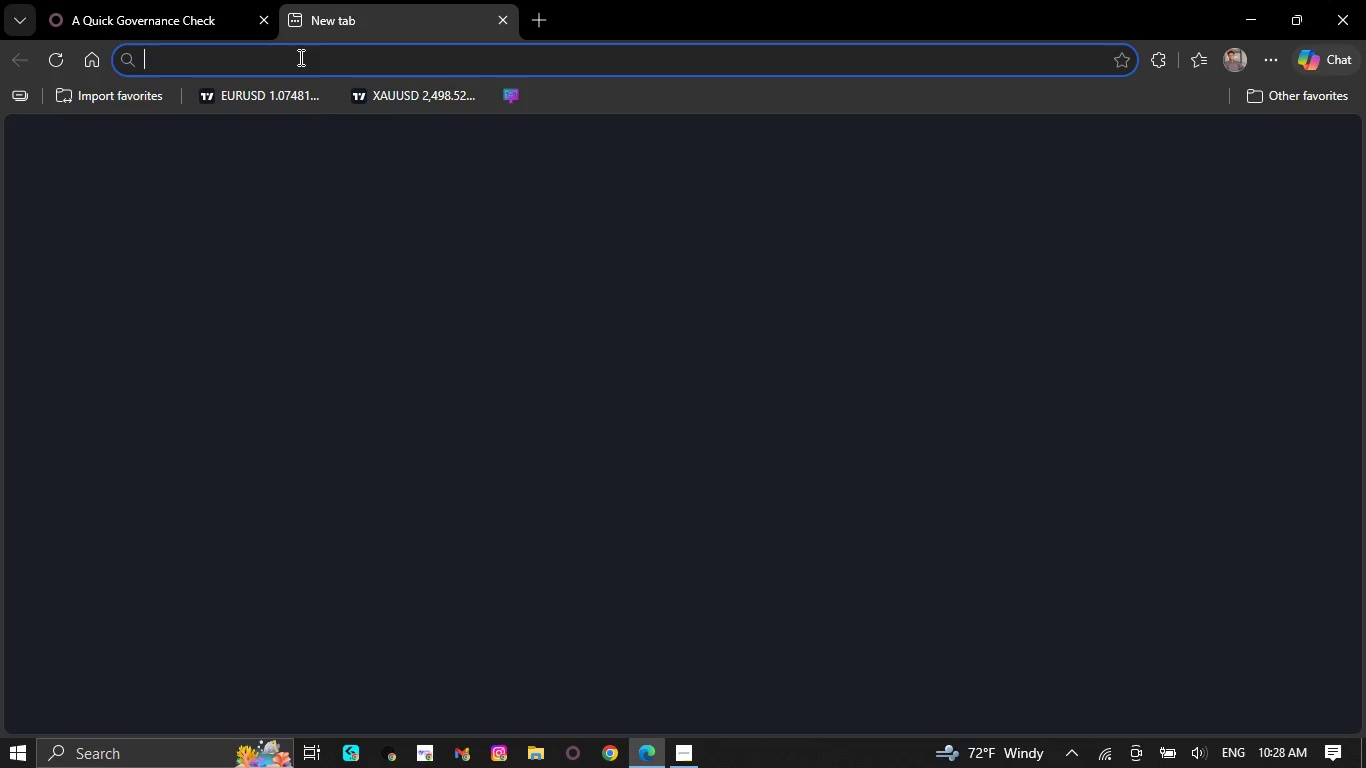 
type(ho)
key(Backspace)
key(Backspace)
type(HOA management m)
 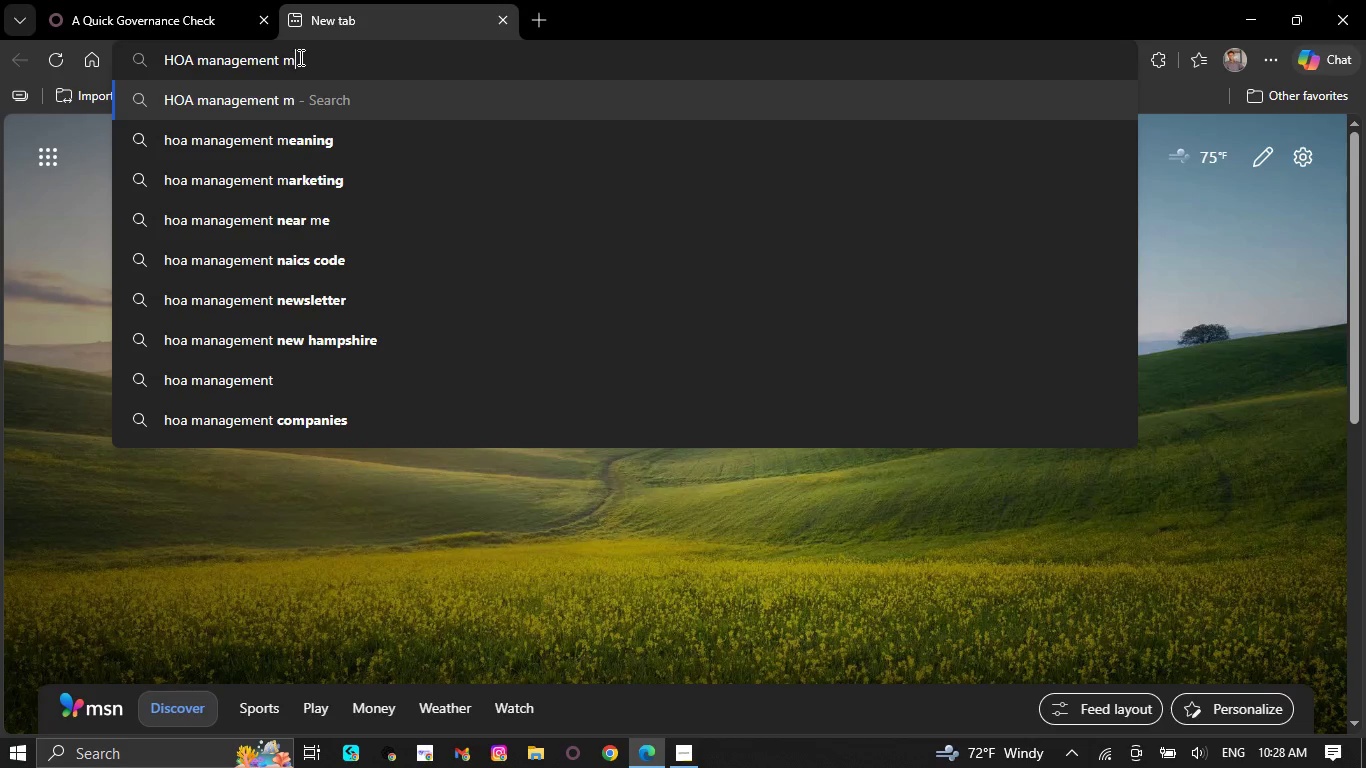 
type(eeting)
key(NumpadEnter)
 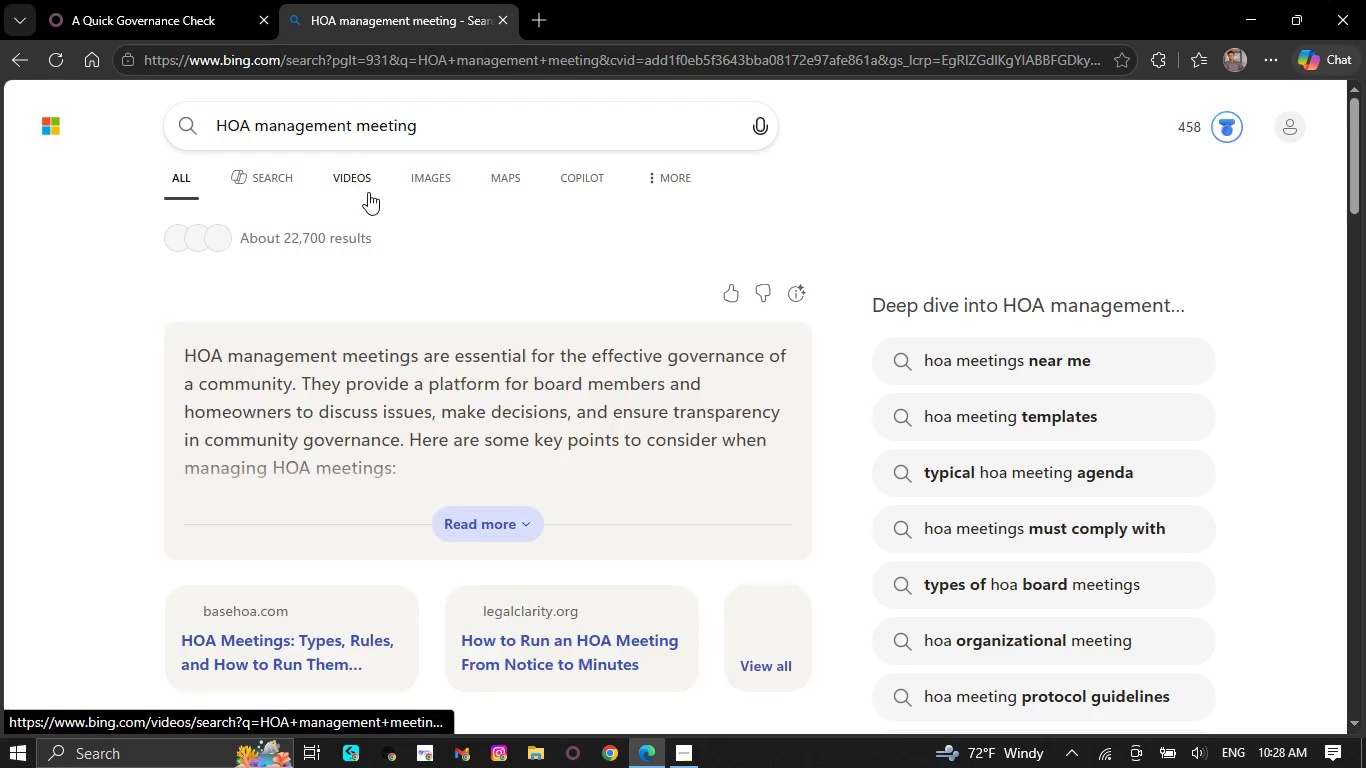 
left_click([282, 165])
 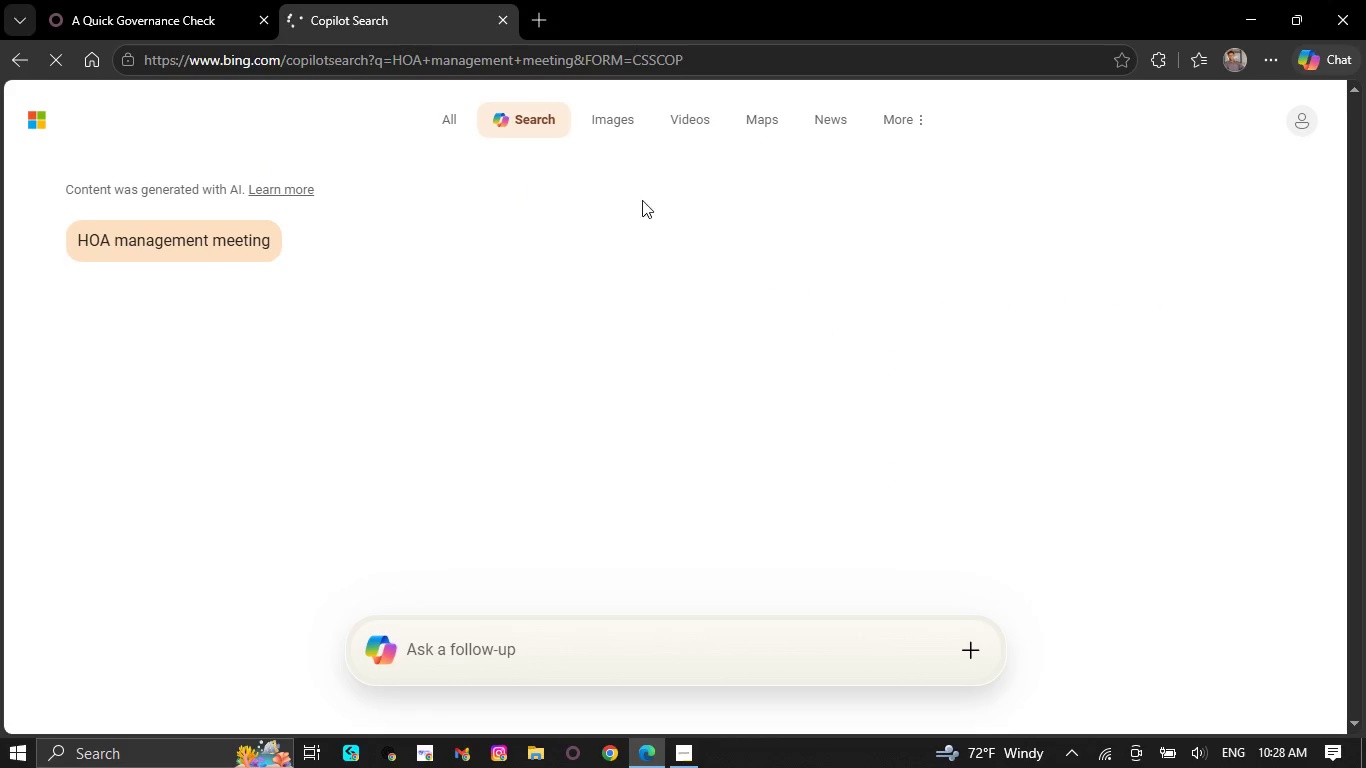 
scroll: coordinate [775, 178], scroll_direction: down, amount: 2.0
 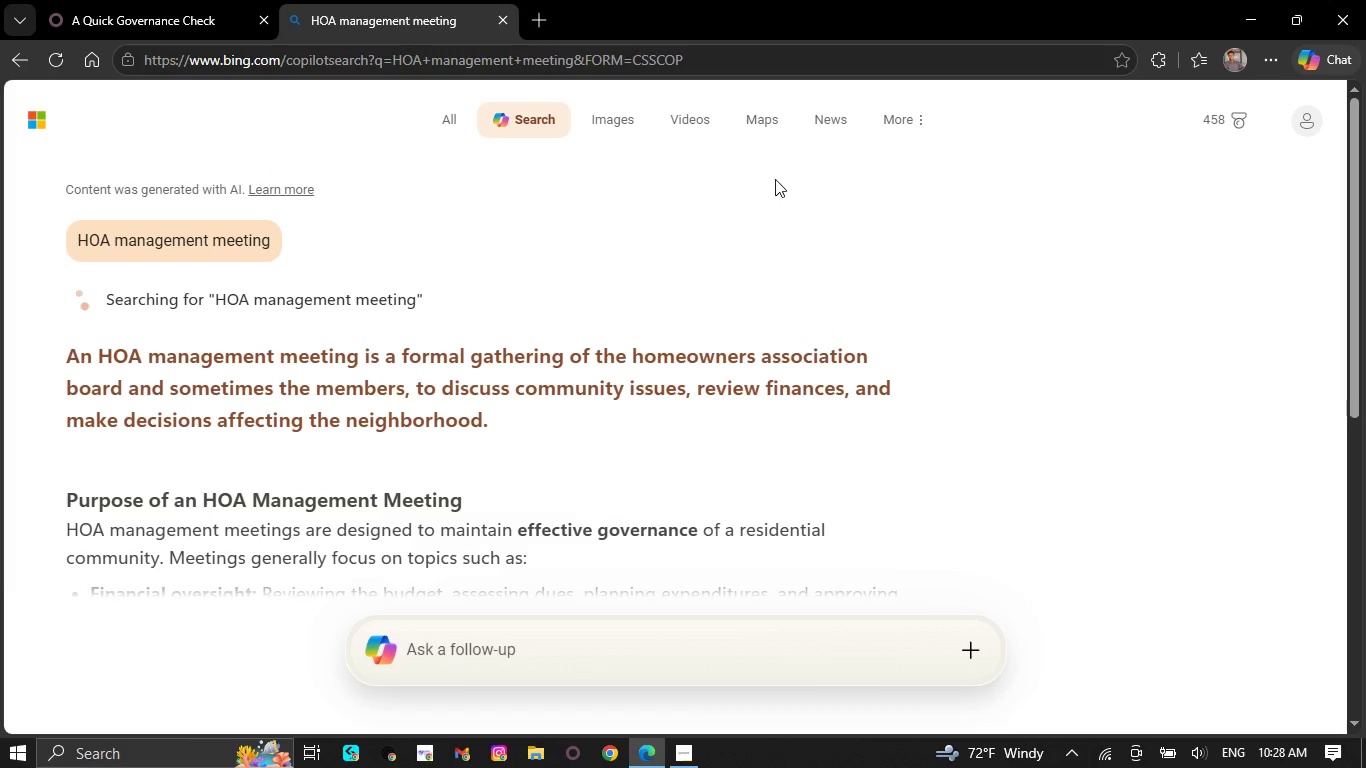 
wait(7.19)
 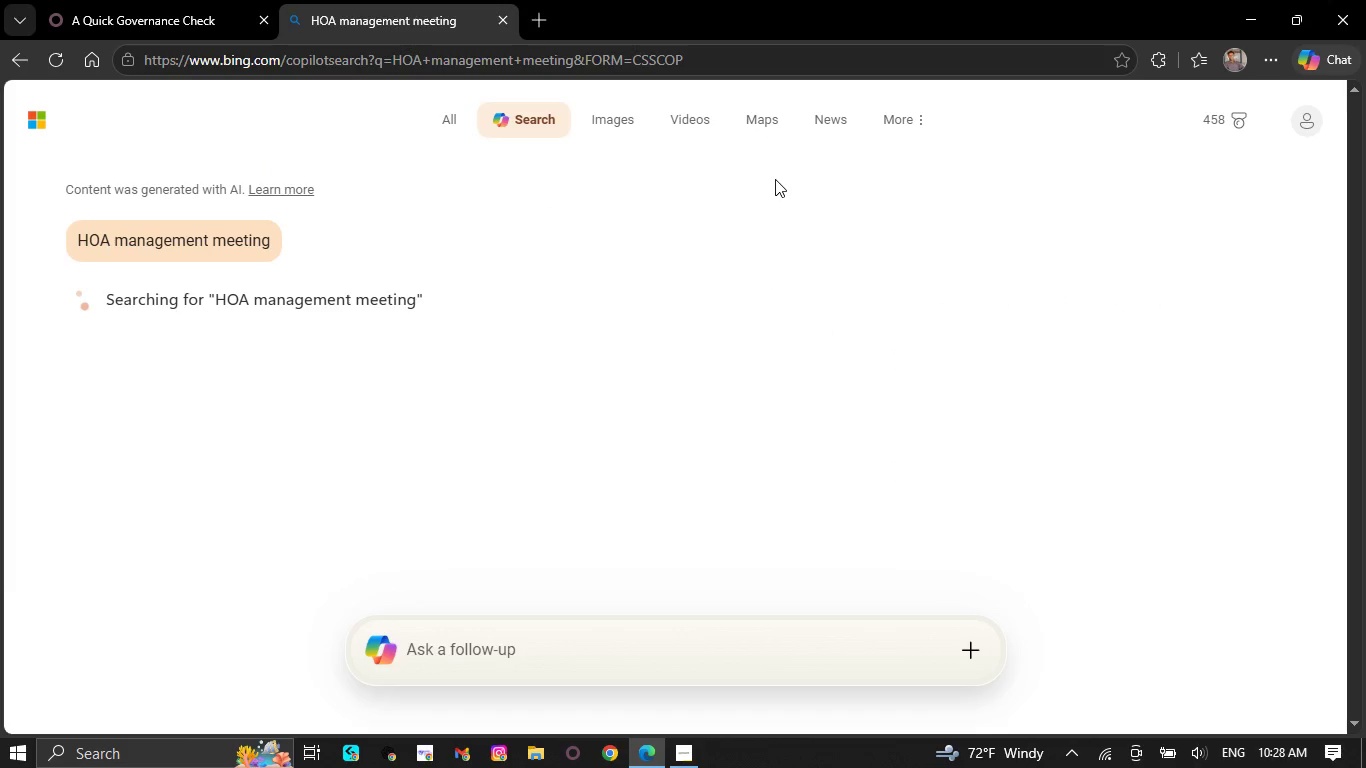 
left_click([630, 120])
 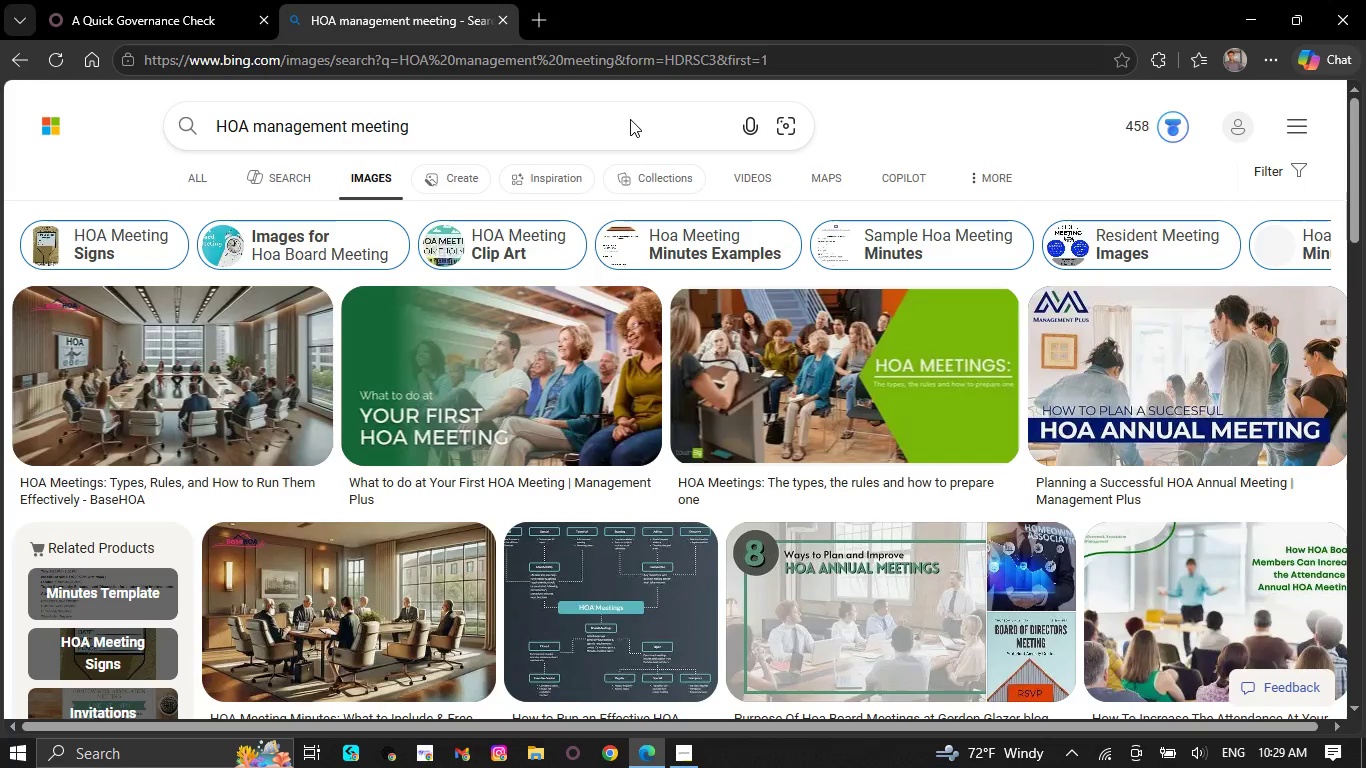 
wait(10.58)
 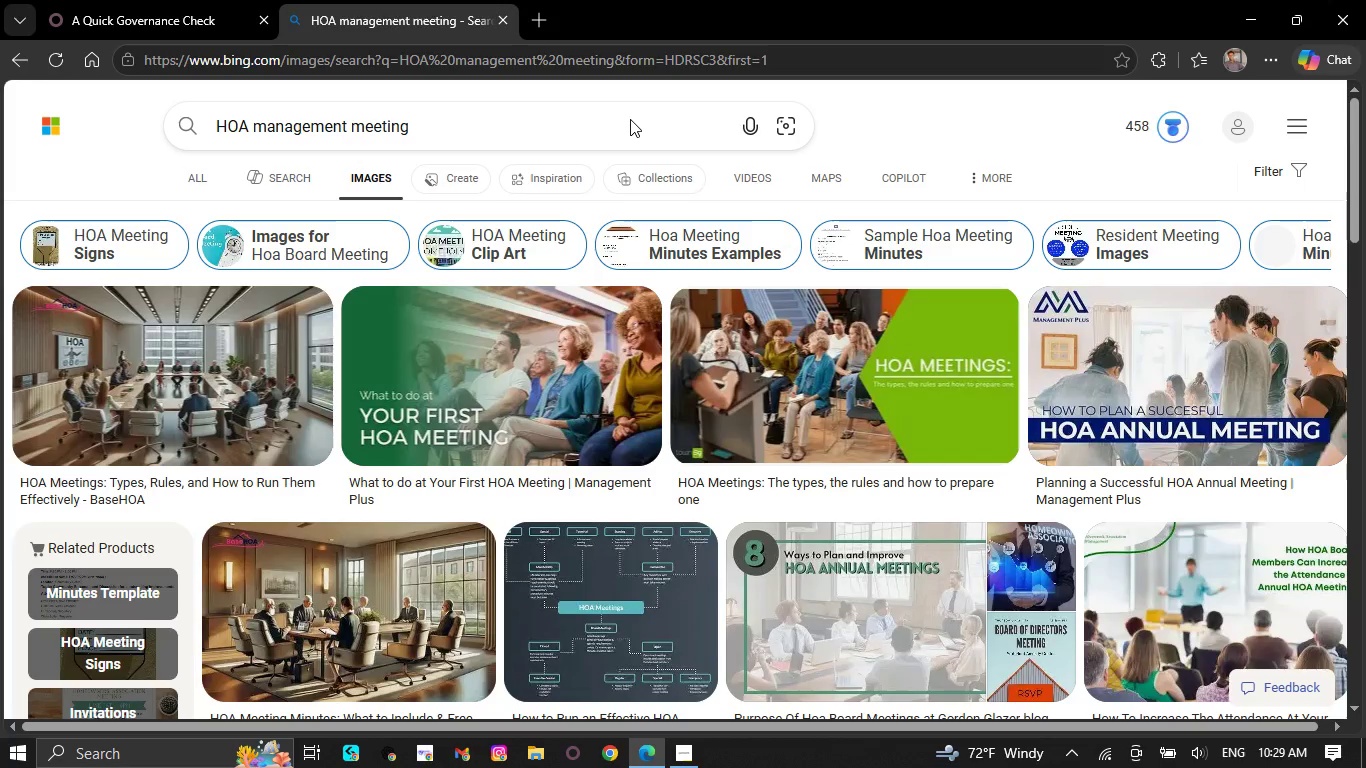 
scroll: coordinate [704, 507], scroll_direction: down, amount: 8.0
 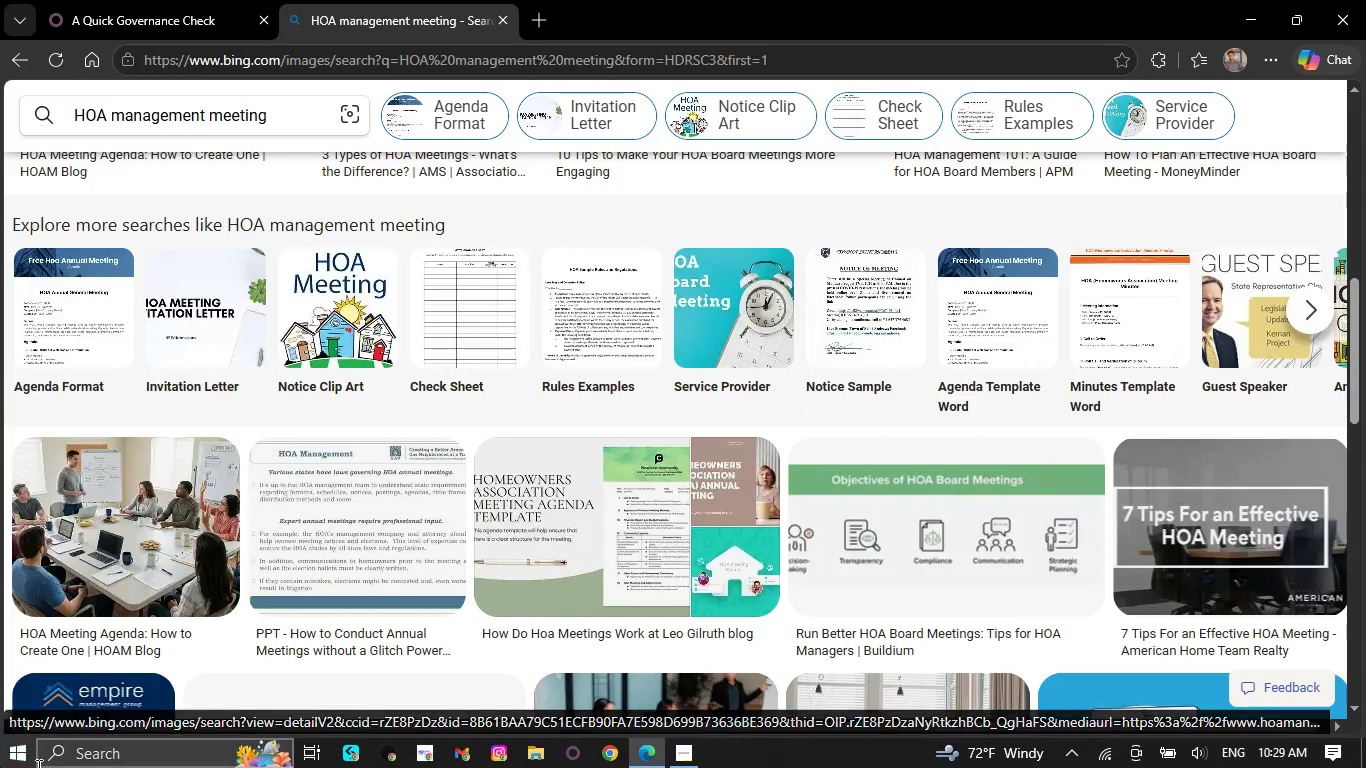 
left_click([79, 511])
 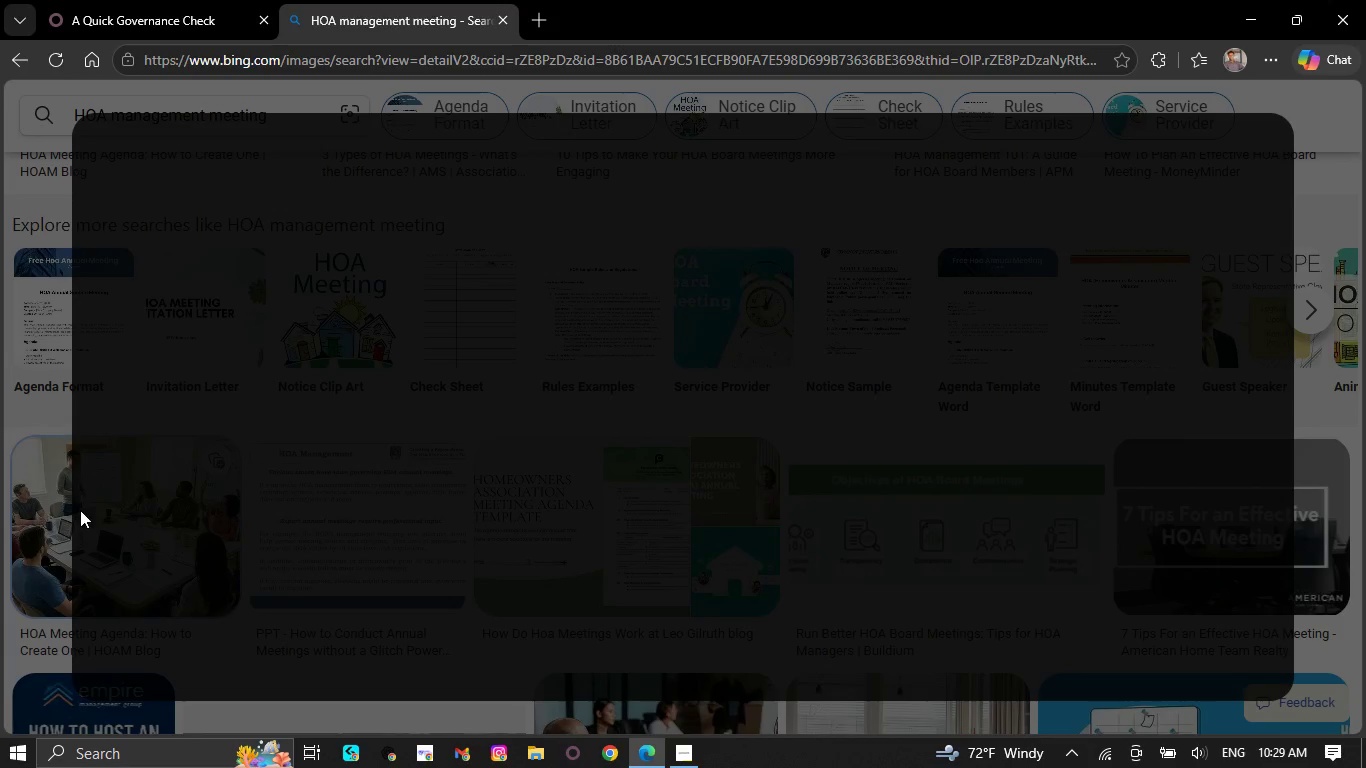 
mouse_move([605, 400])
 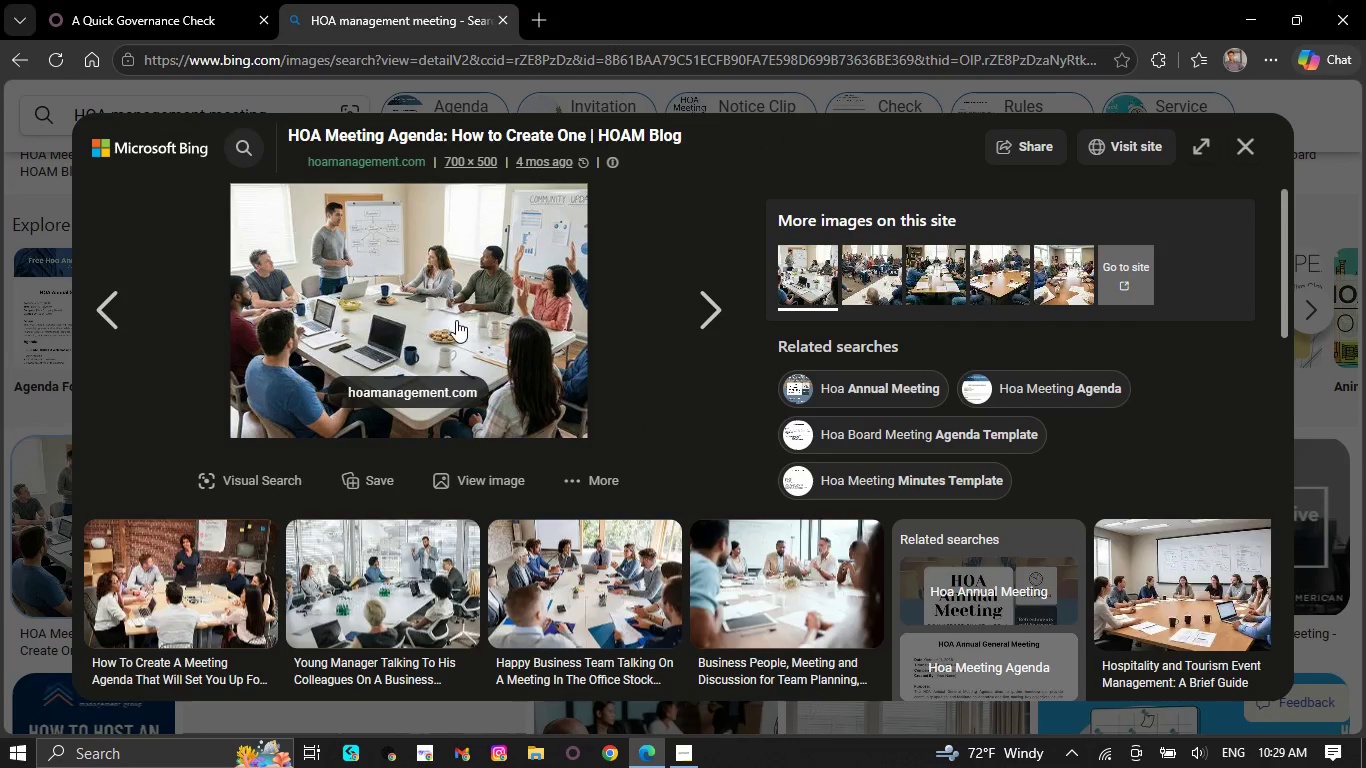 
left_click([454, 318])
 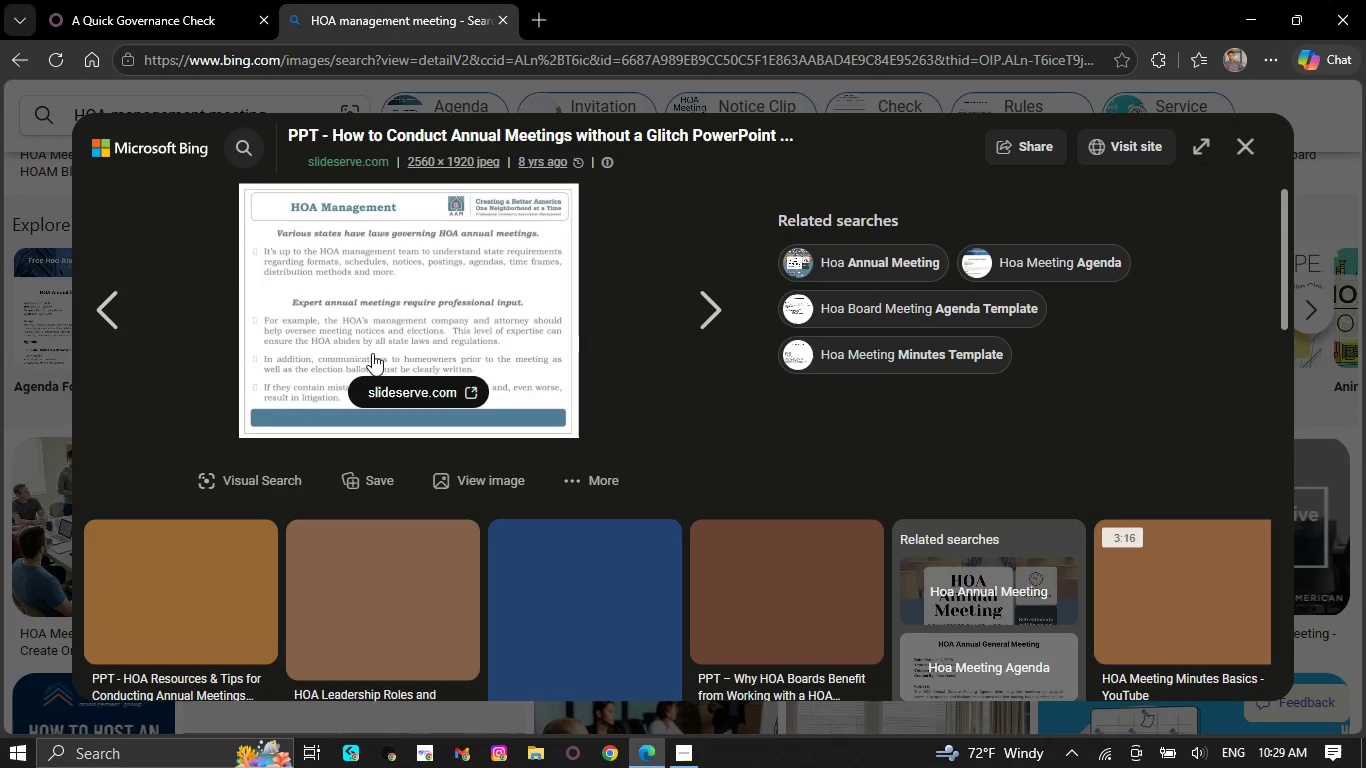 
left_click([116, 279])
 